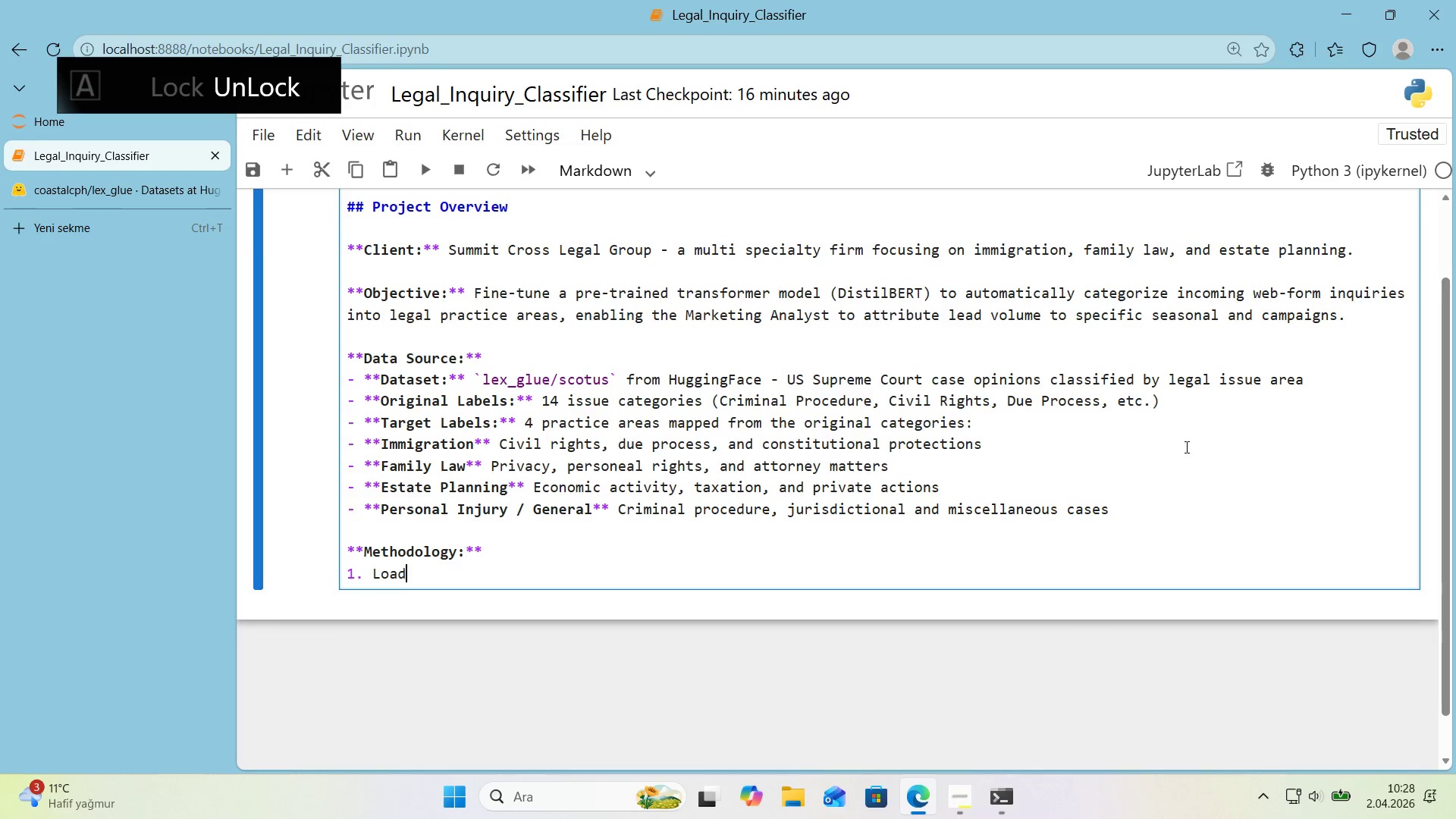 
type(and)
key(Backspace)
key(Backspace)
key(Backspace)
type( and explore legal text class'f'cat'on dataset from Hugg'ngFace)
 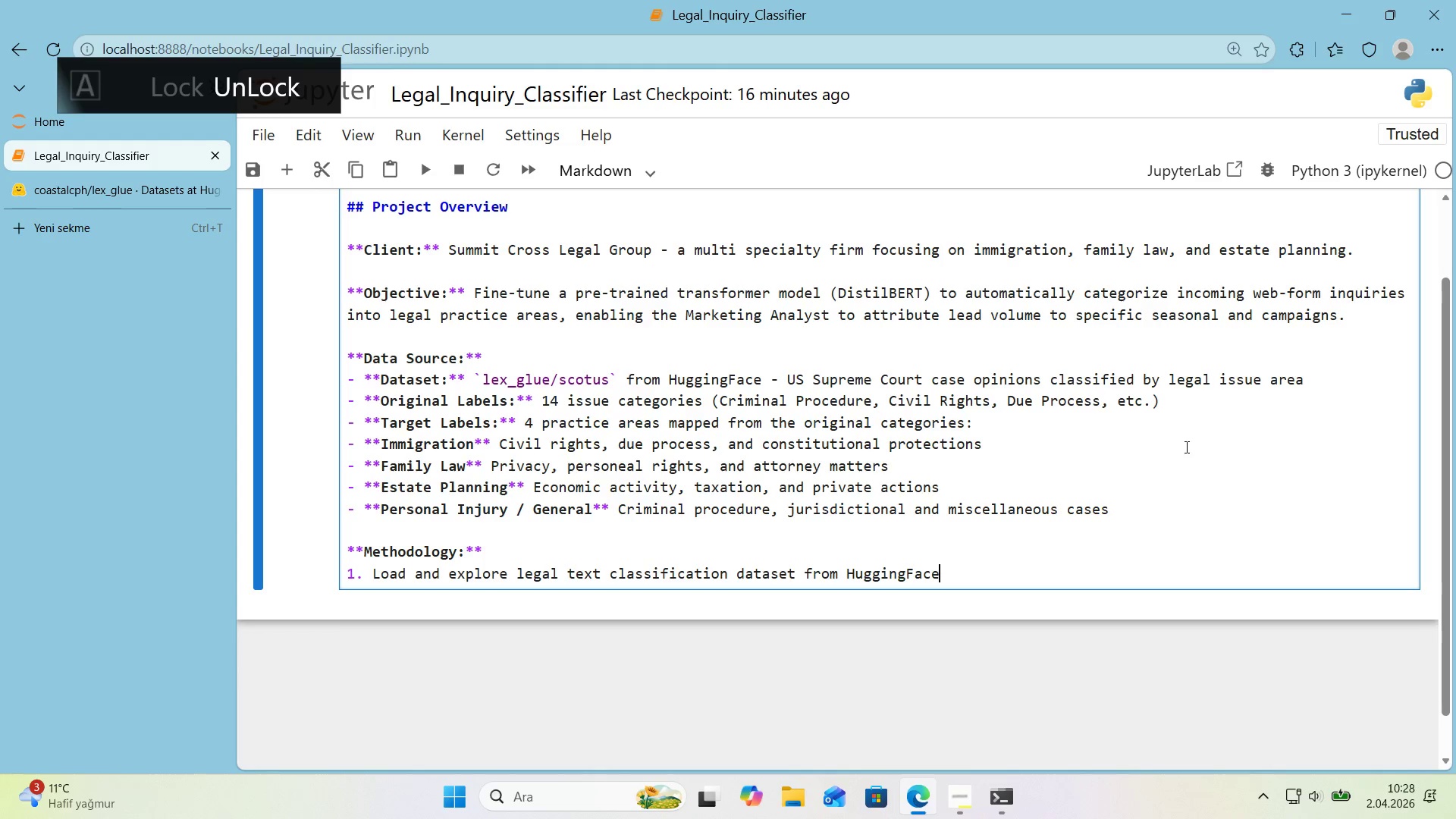 
key(Enter)
 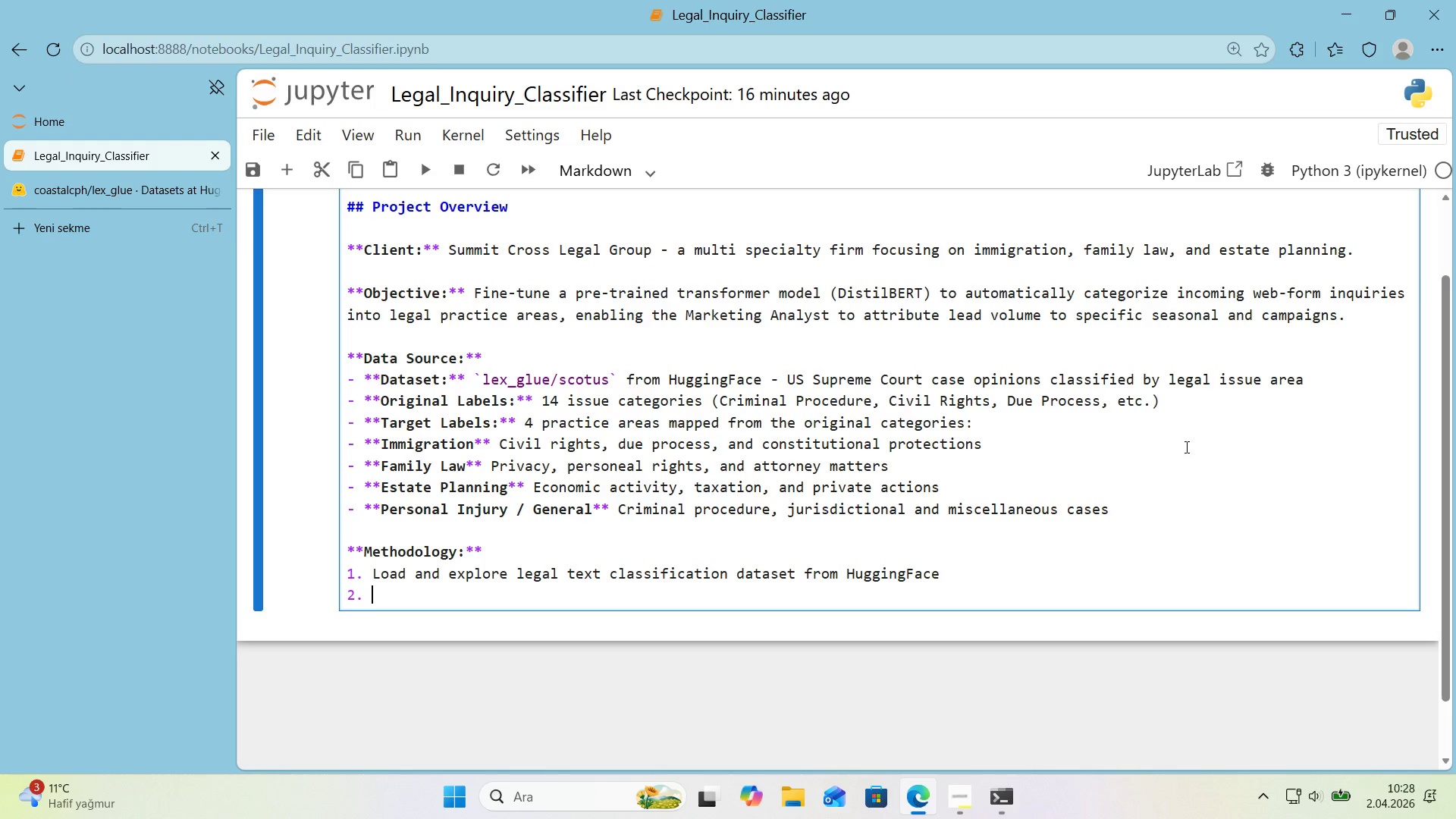 
type(2)
key(Backspace)
type(Map 14 f'ne-gra'ned categor'es)
 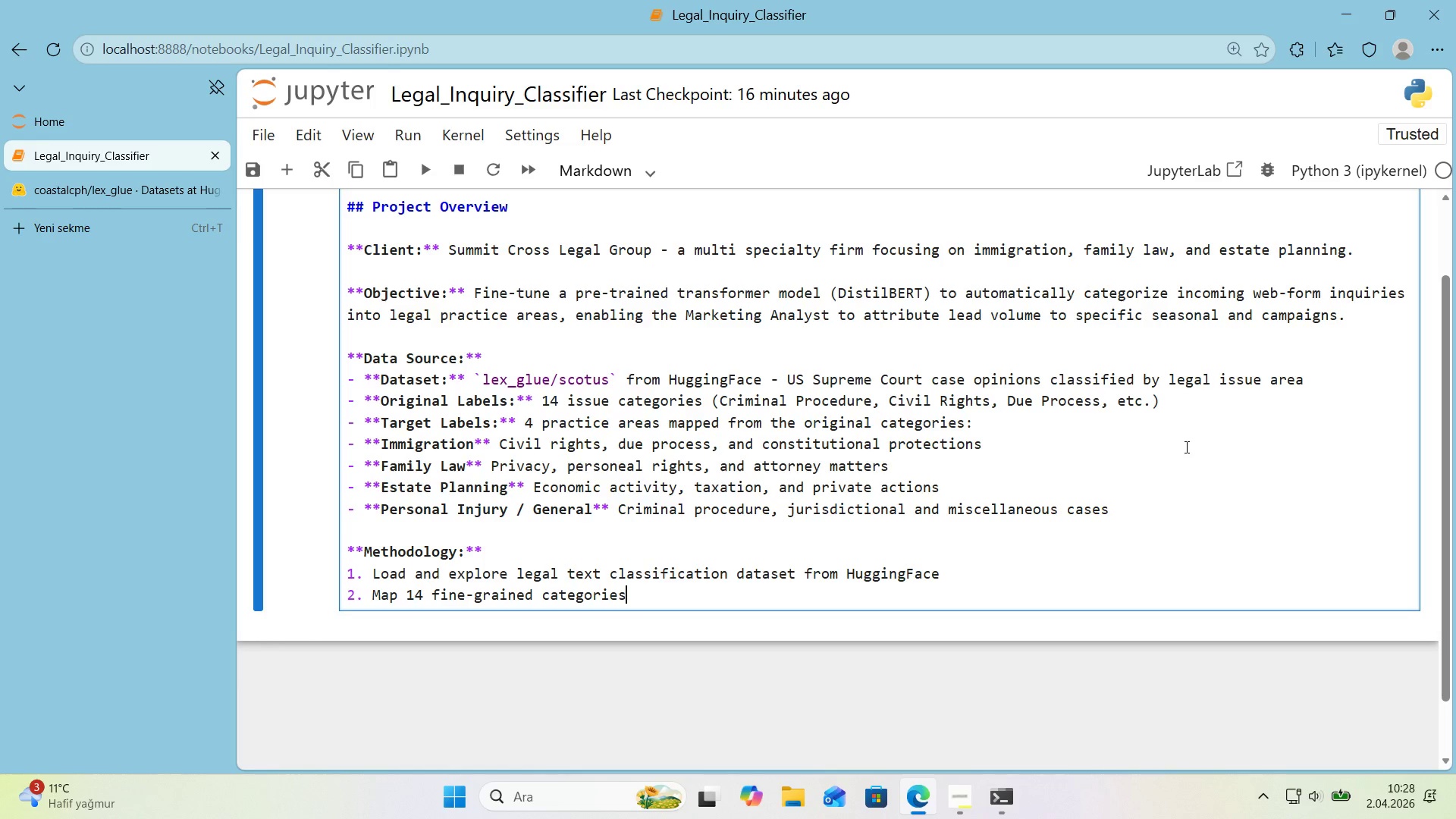 
wait(5.19)
 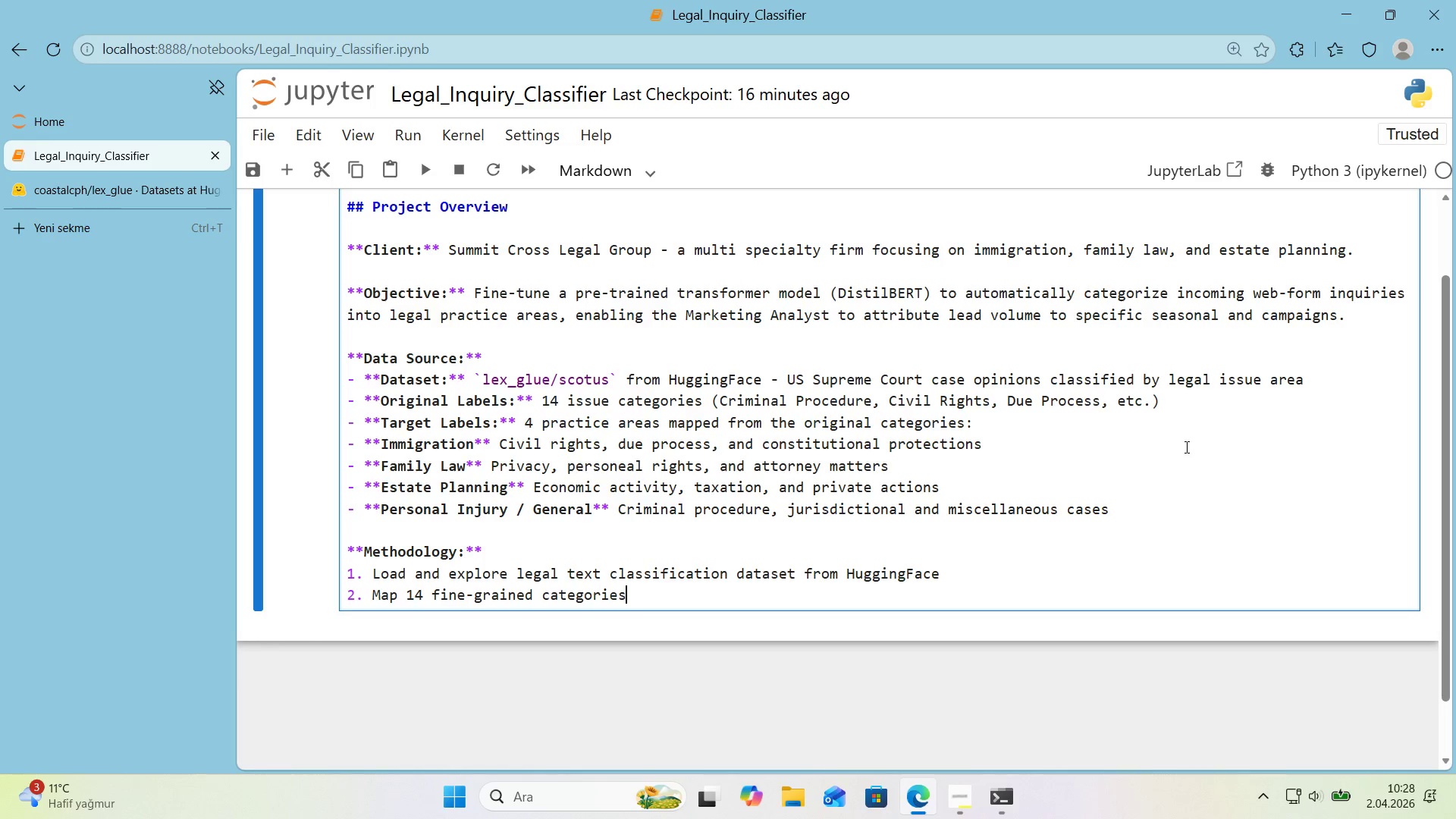 
type( to 4 target pract'ce areas)
 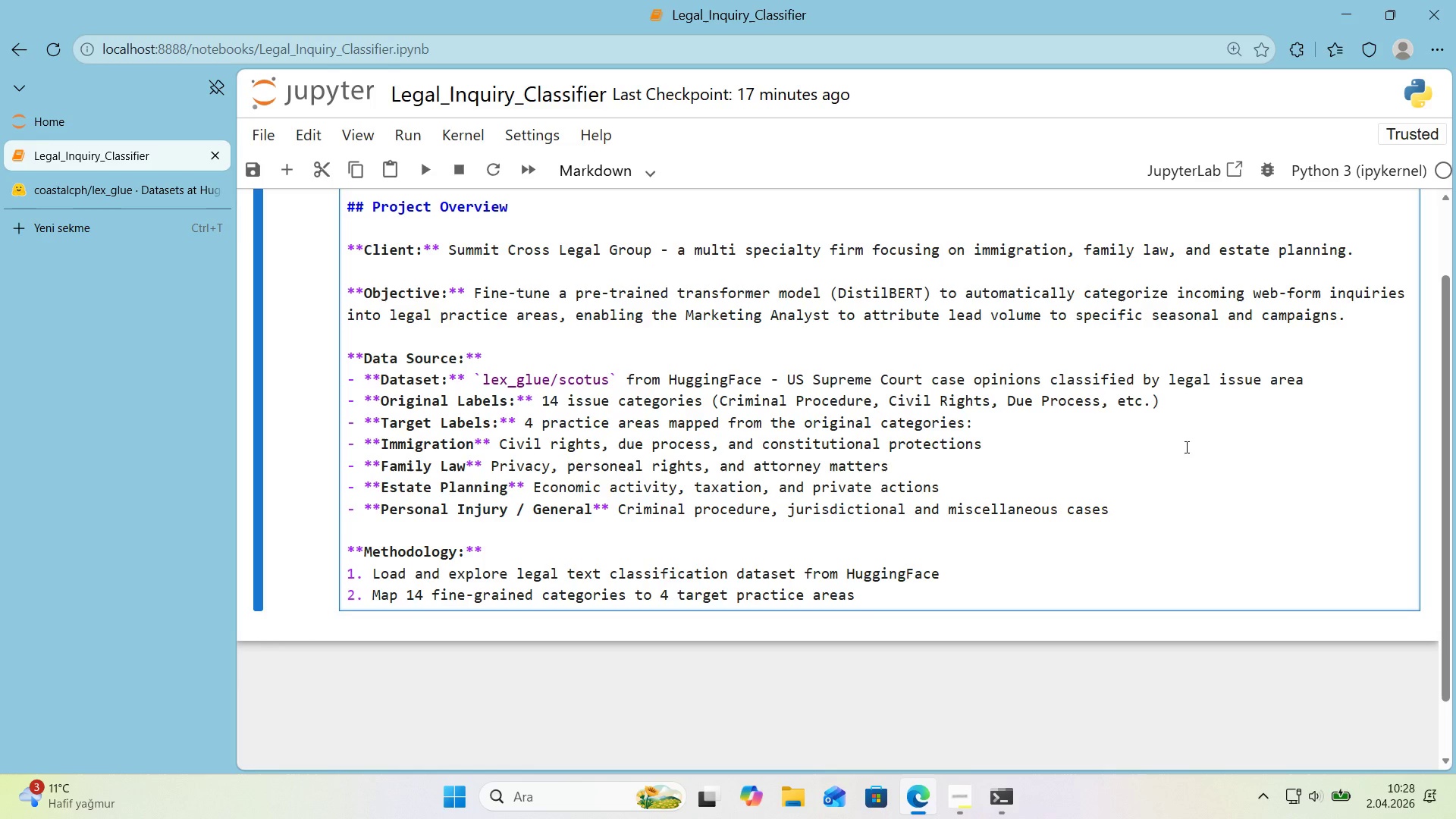 
wait(6.05)
 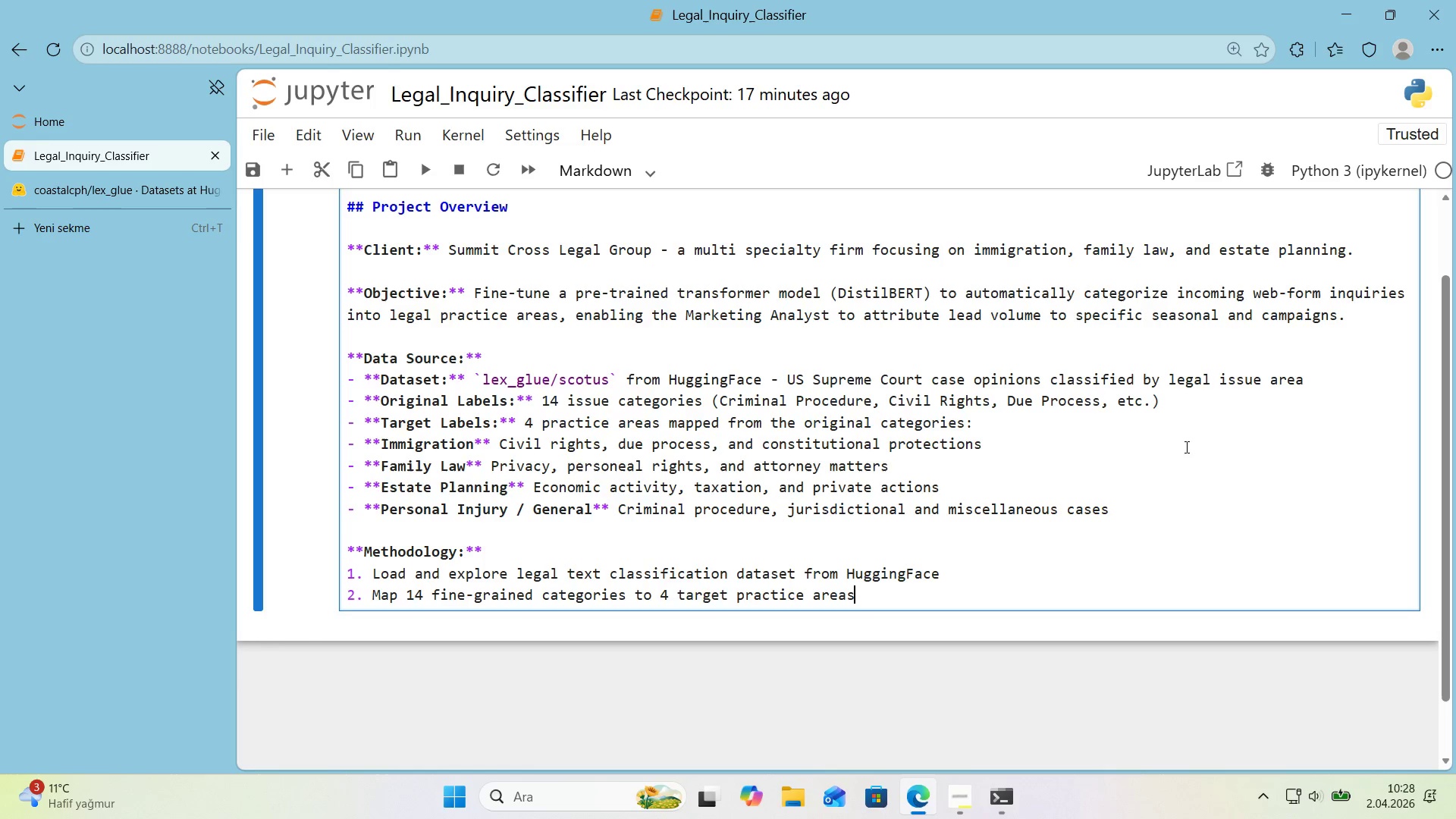 
key(Enter)
 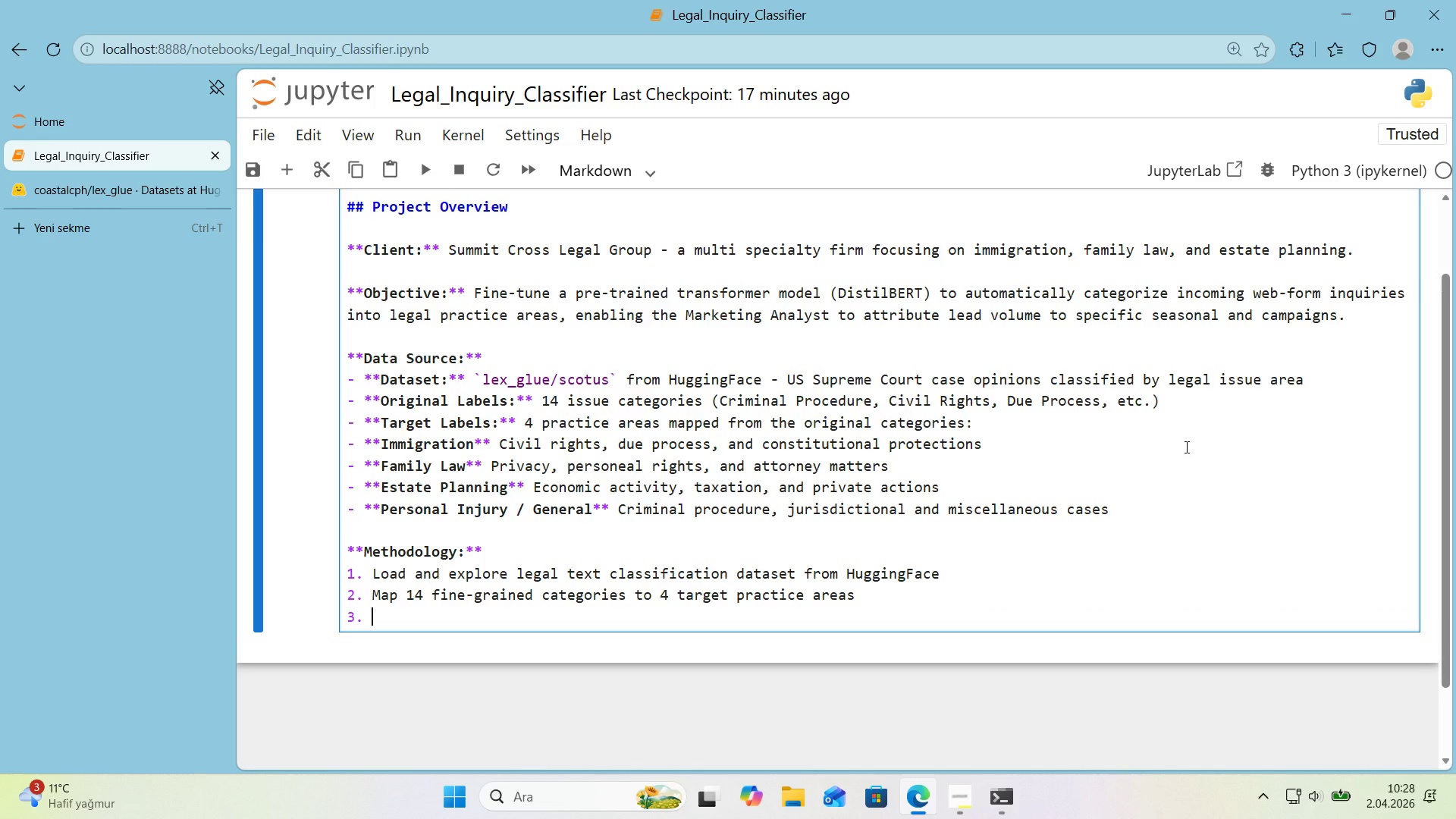 
type(Clean and preprocess text data *()
 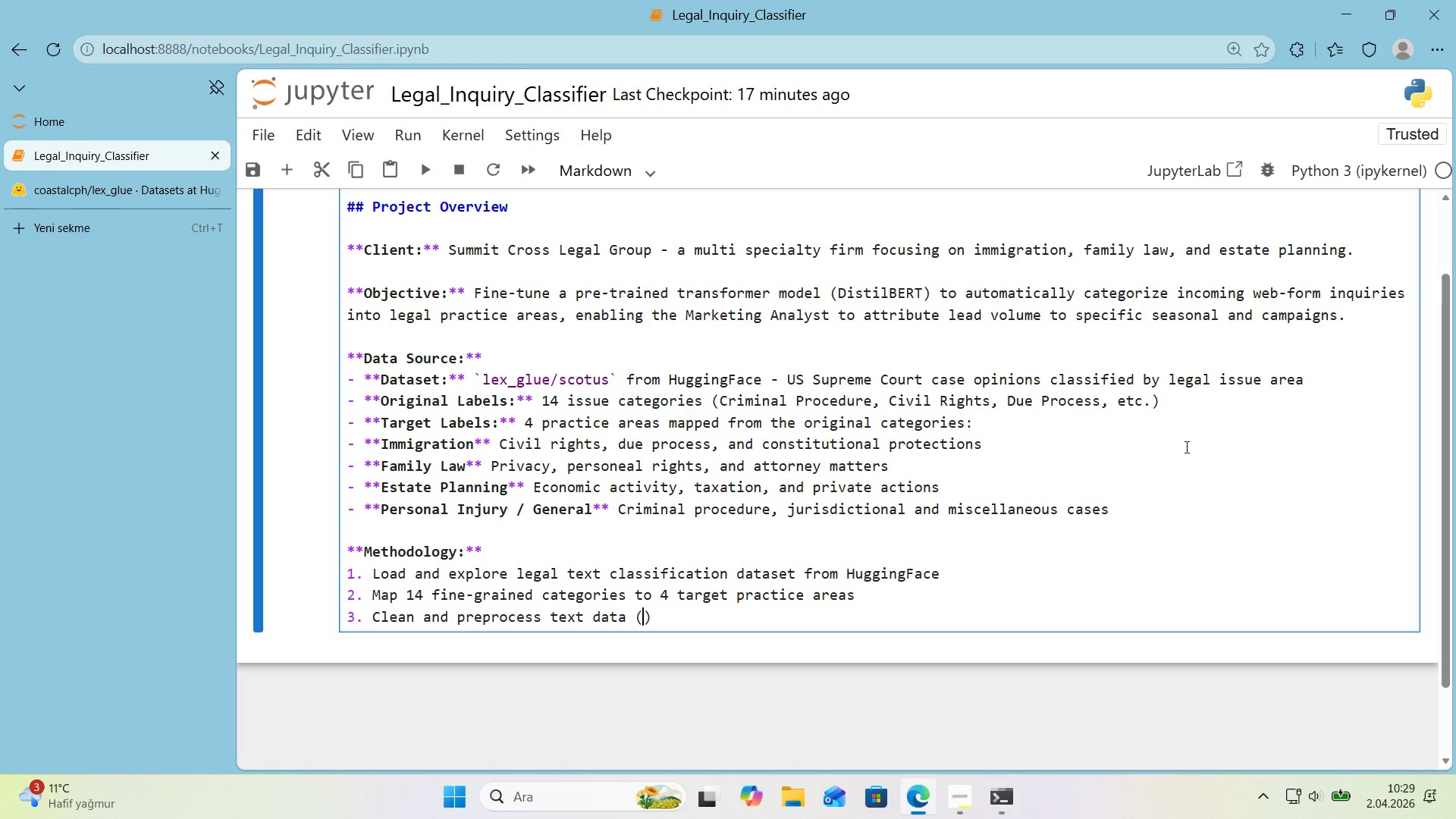 
 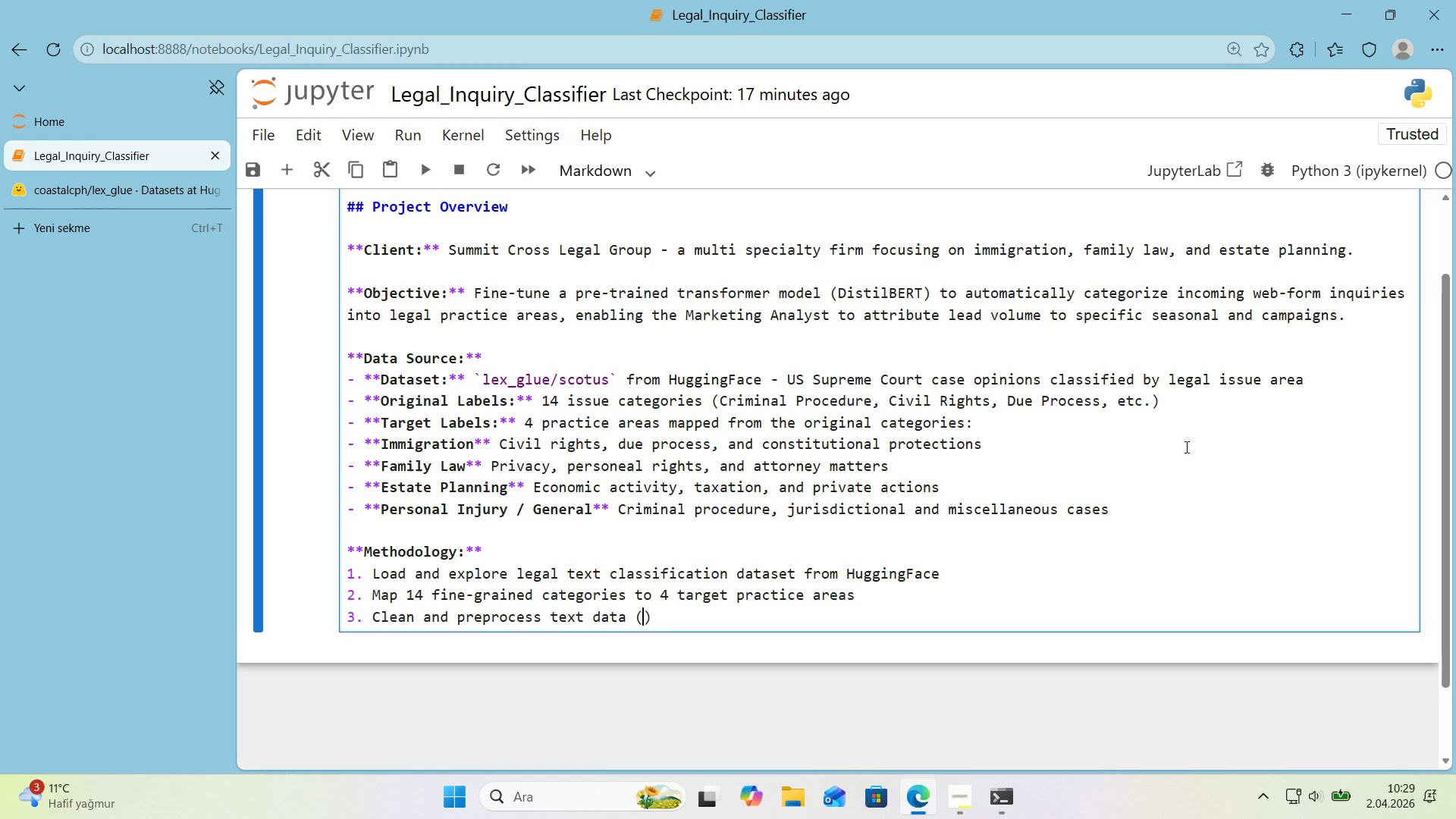 
key(ArrowLeft)
 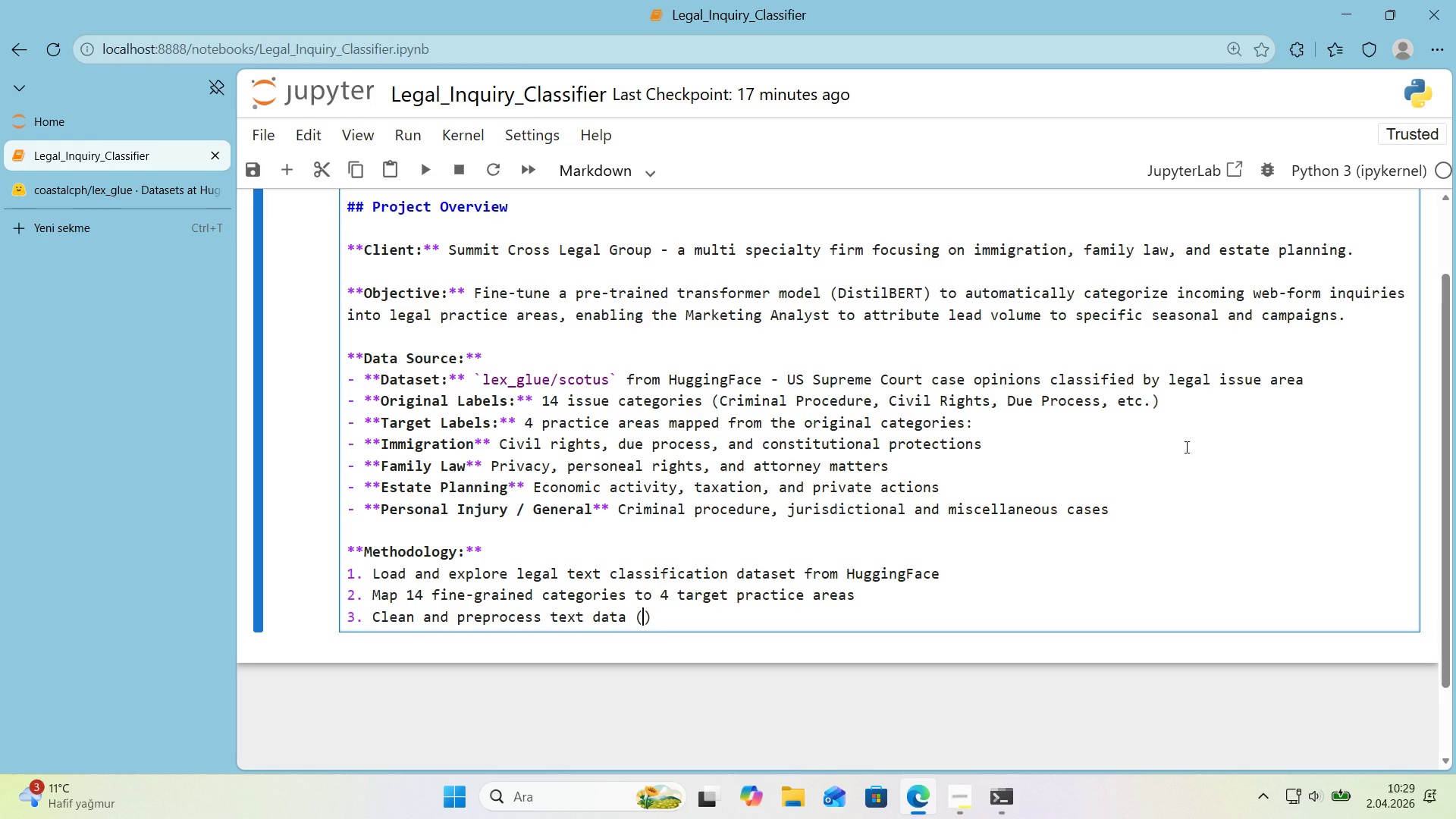 
type(HTML R)
key(Backspace)
type(removal, tokenz)
key(Backspace)
type('zat'on)
 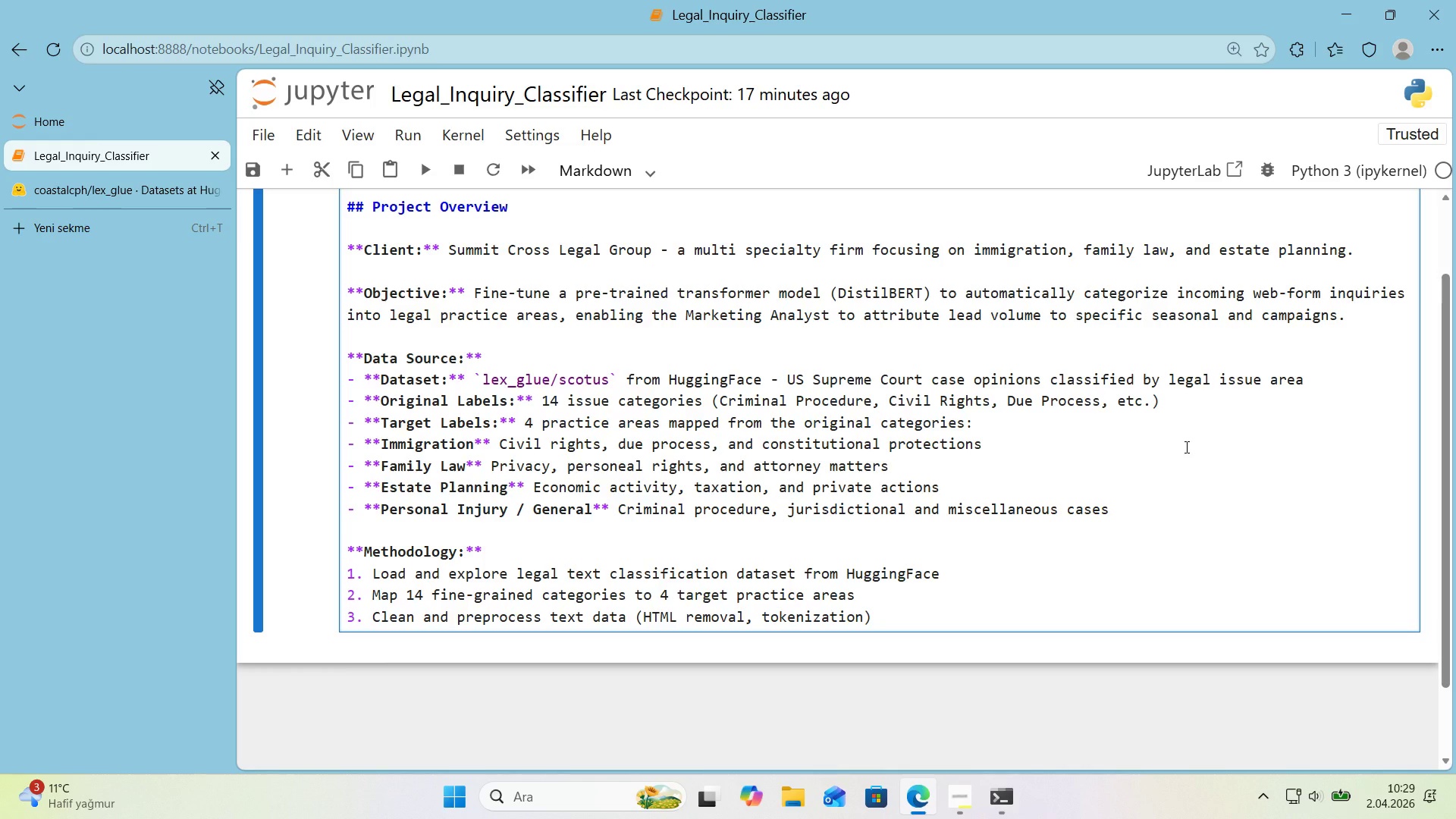 
key(ArrowRight)
 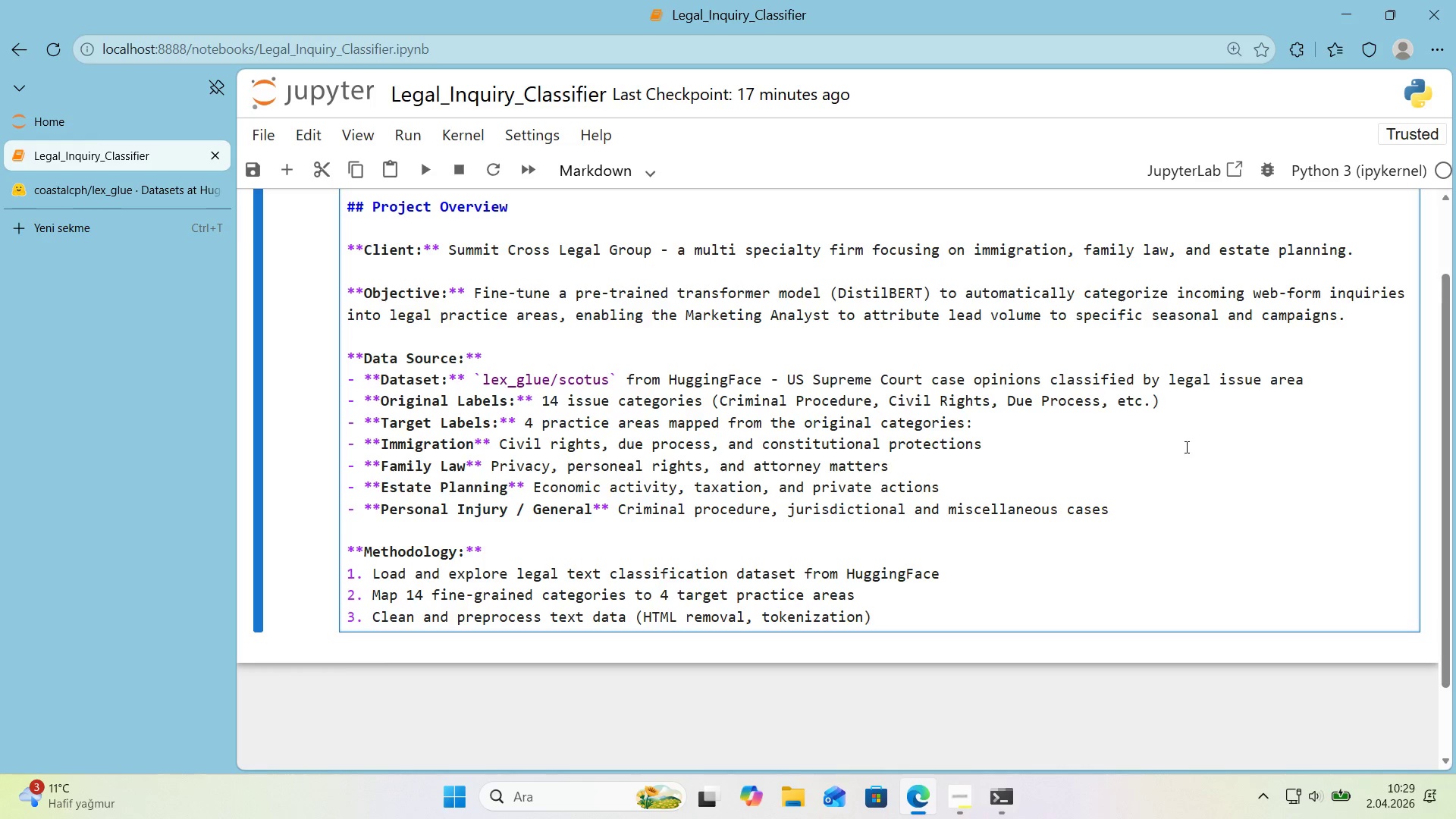 
key(Enter)
 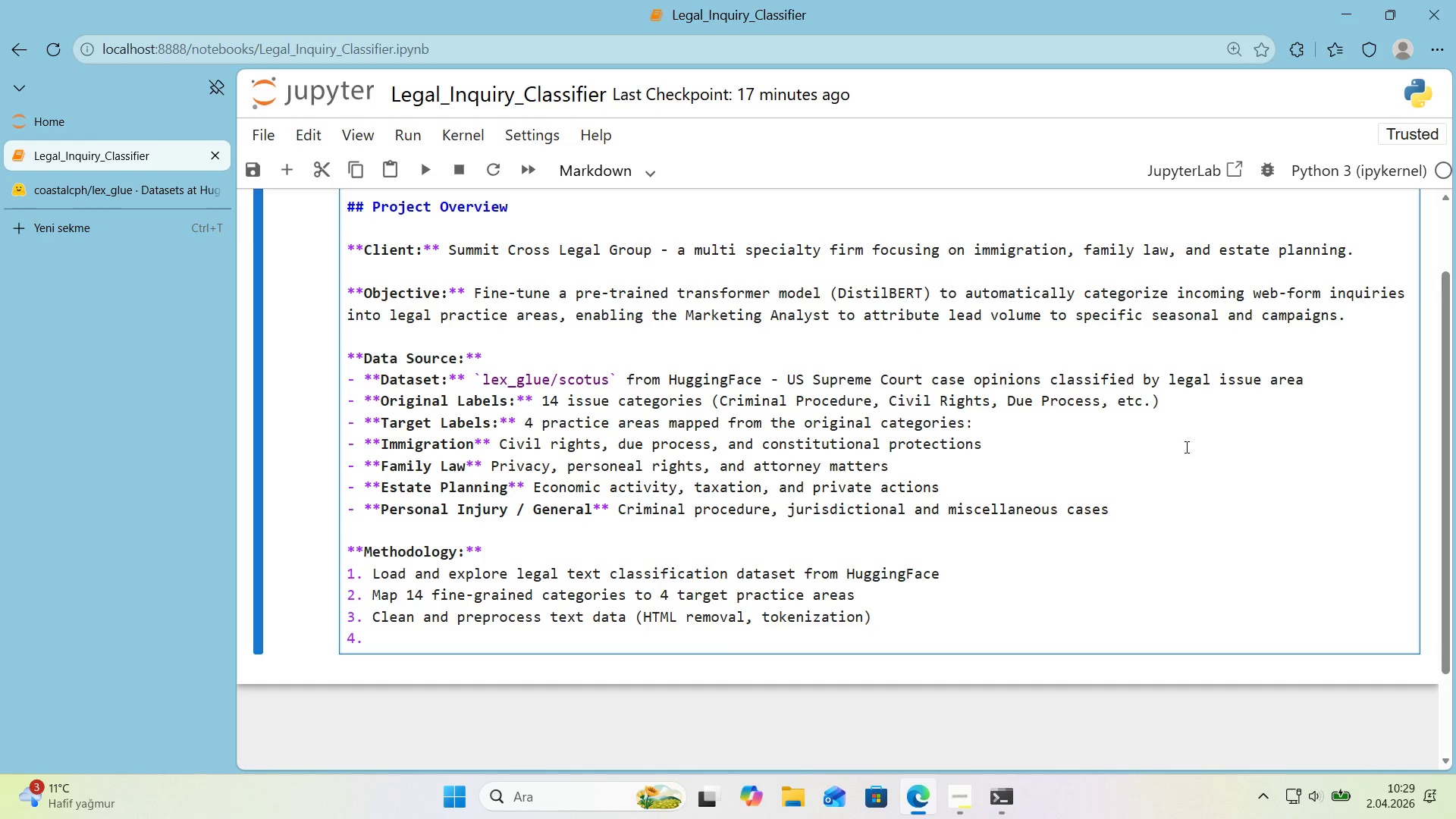 
type(Handle class 'mbalances w'th we'ghted loss funct'on)
 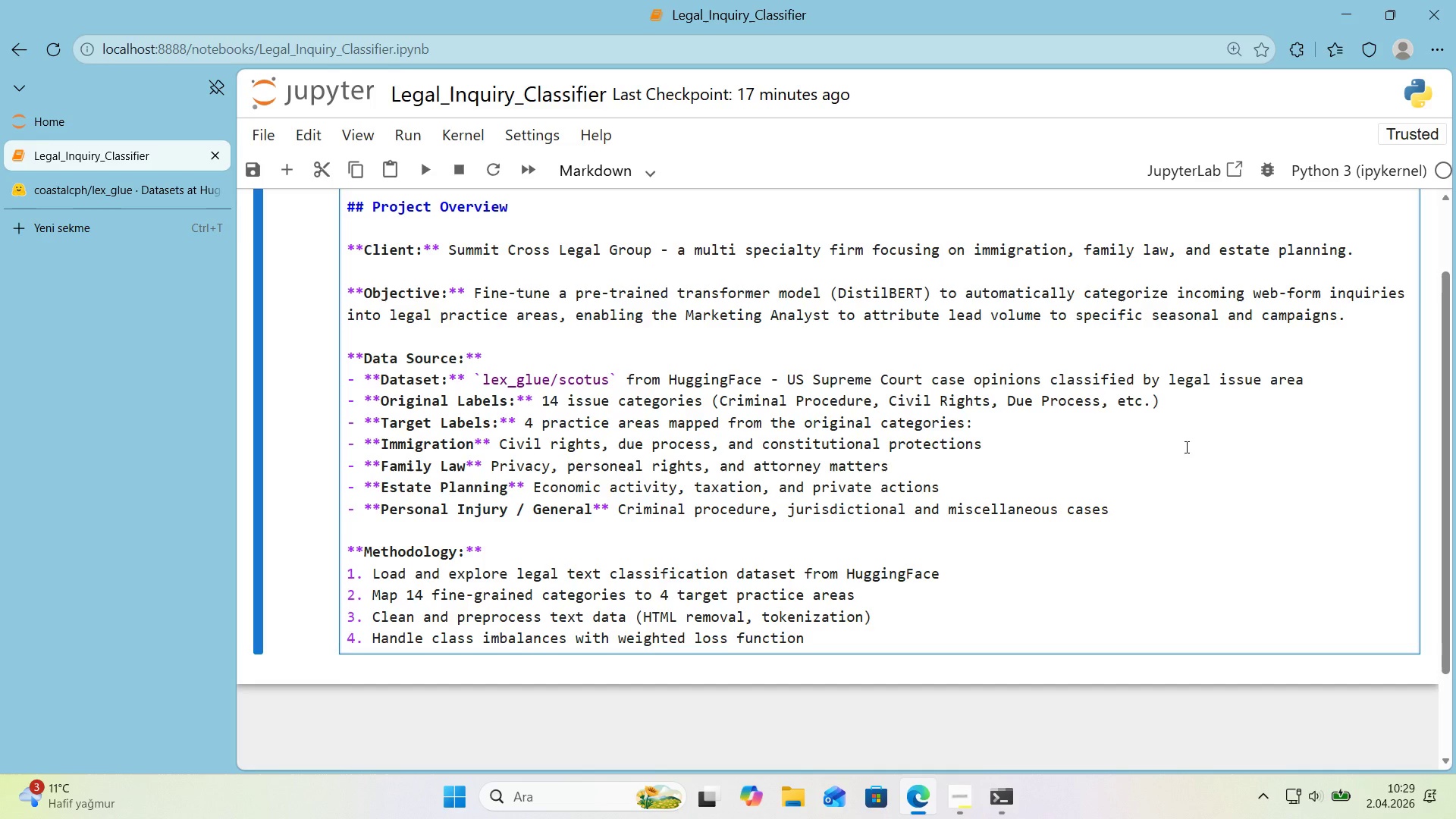 
key(Enter)
 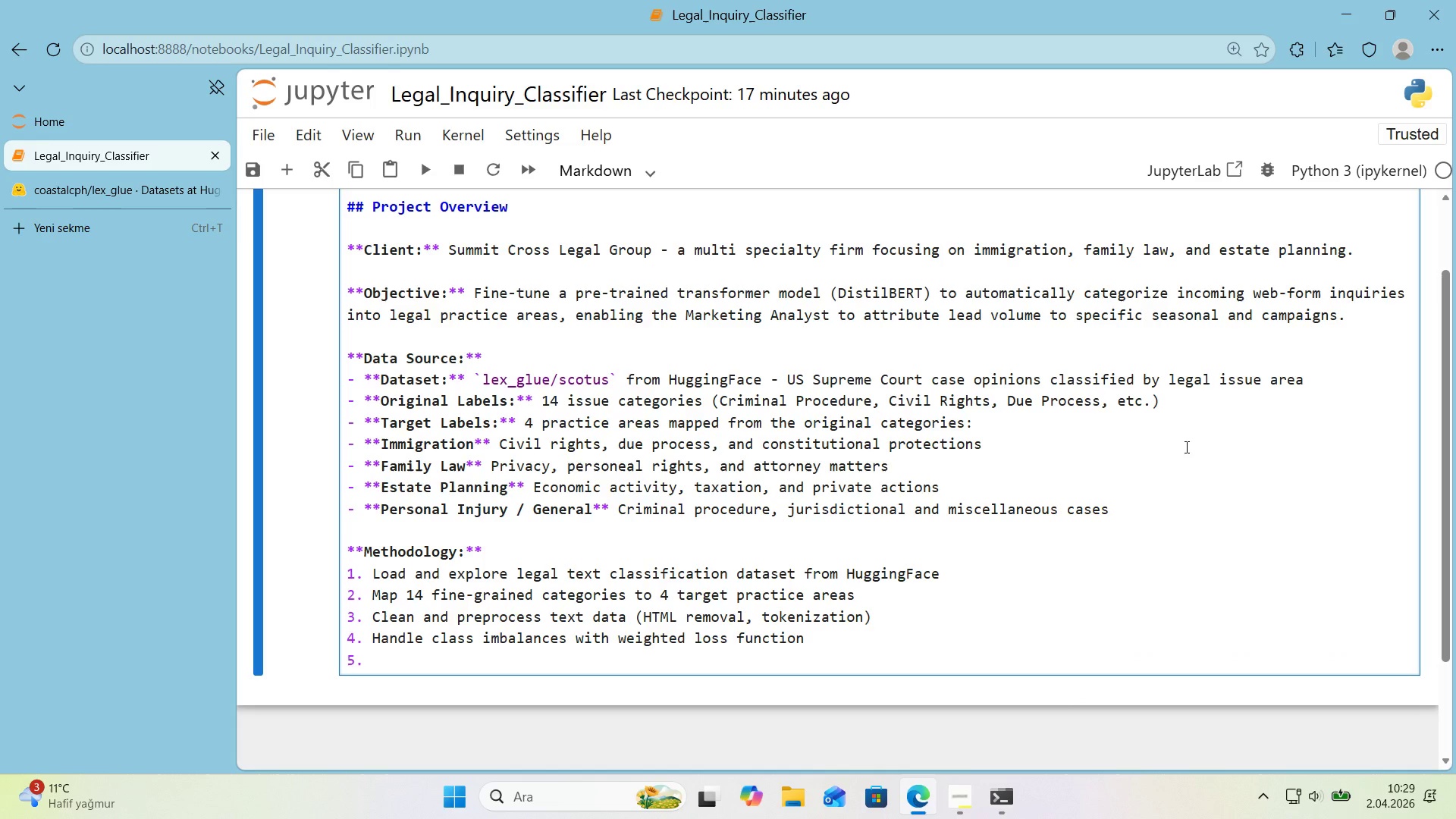 
type(F'ne-tune dd)
key(Backspace)
type(D)
key(Backspace)
key(Backspace)
type(D'st'lBert)
key(Backspace)
key(Backspace)
key(Backspace)
type(ERT us'ng Hugg'ngFace Tra'ner API)
 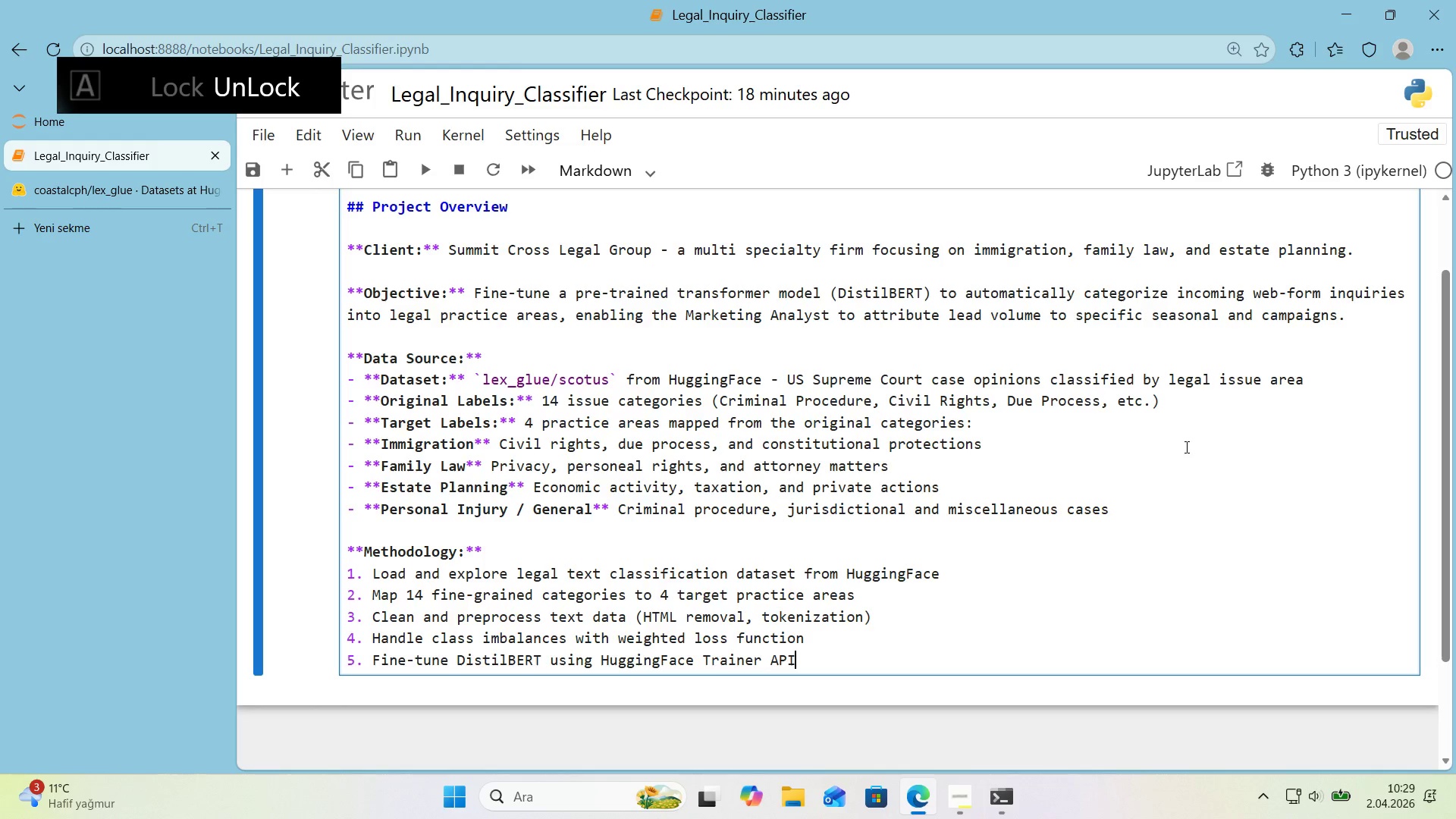 
key(Enter)
 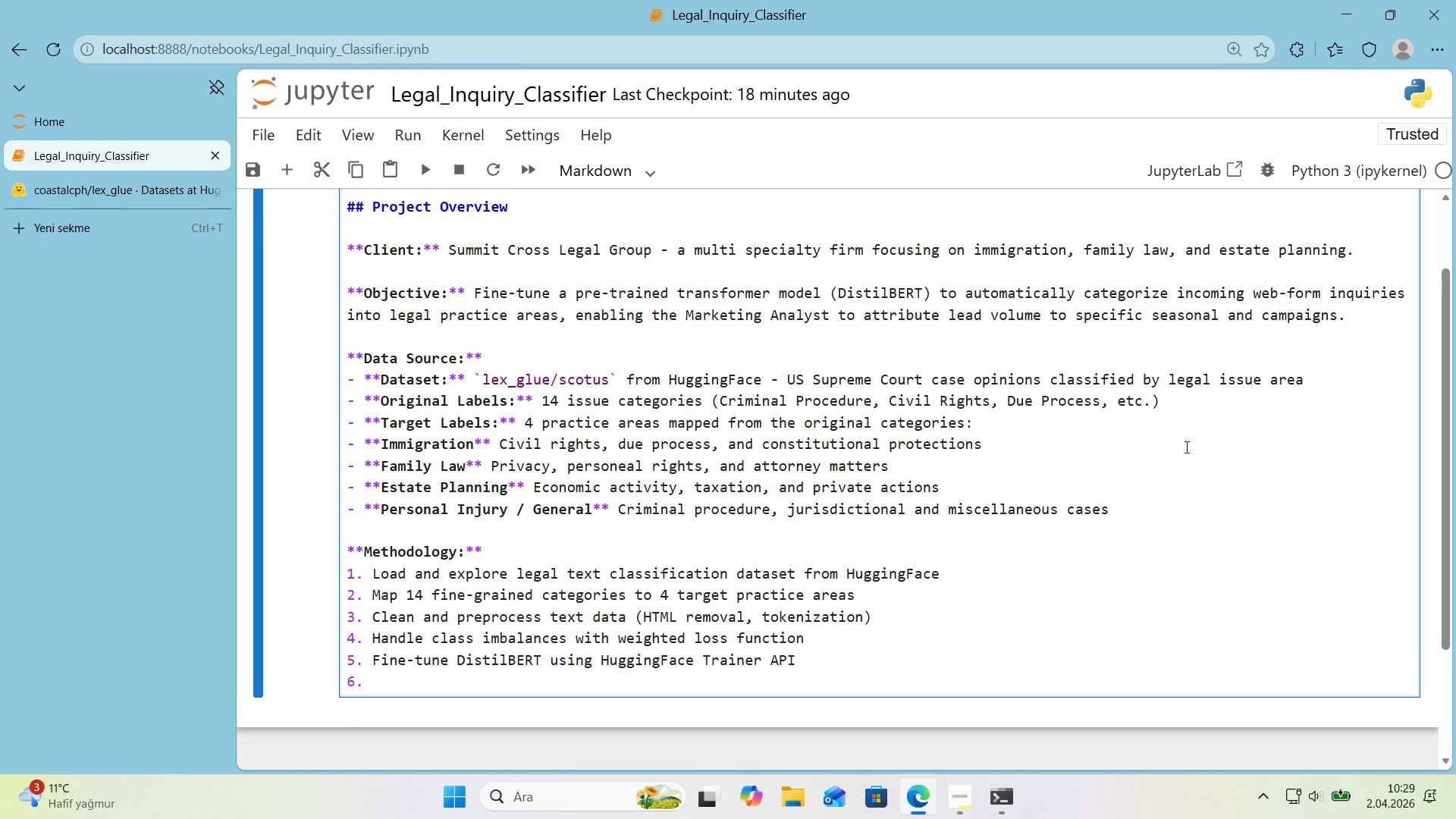 
wait(6.17)
 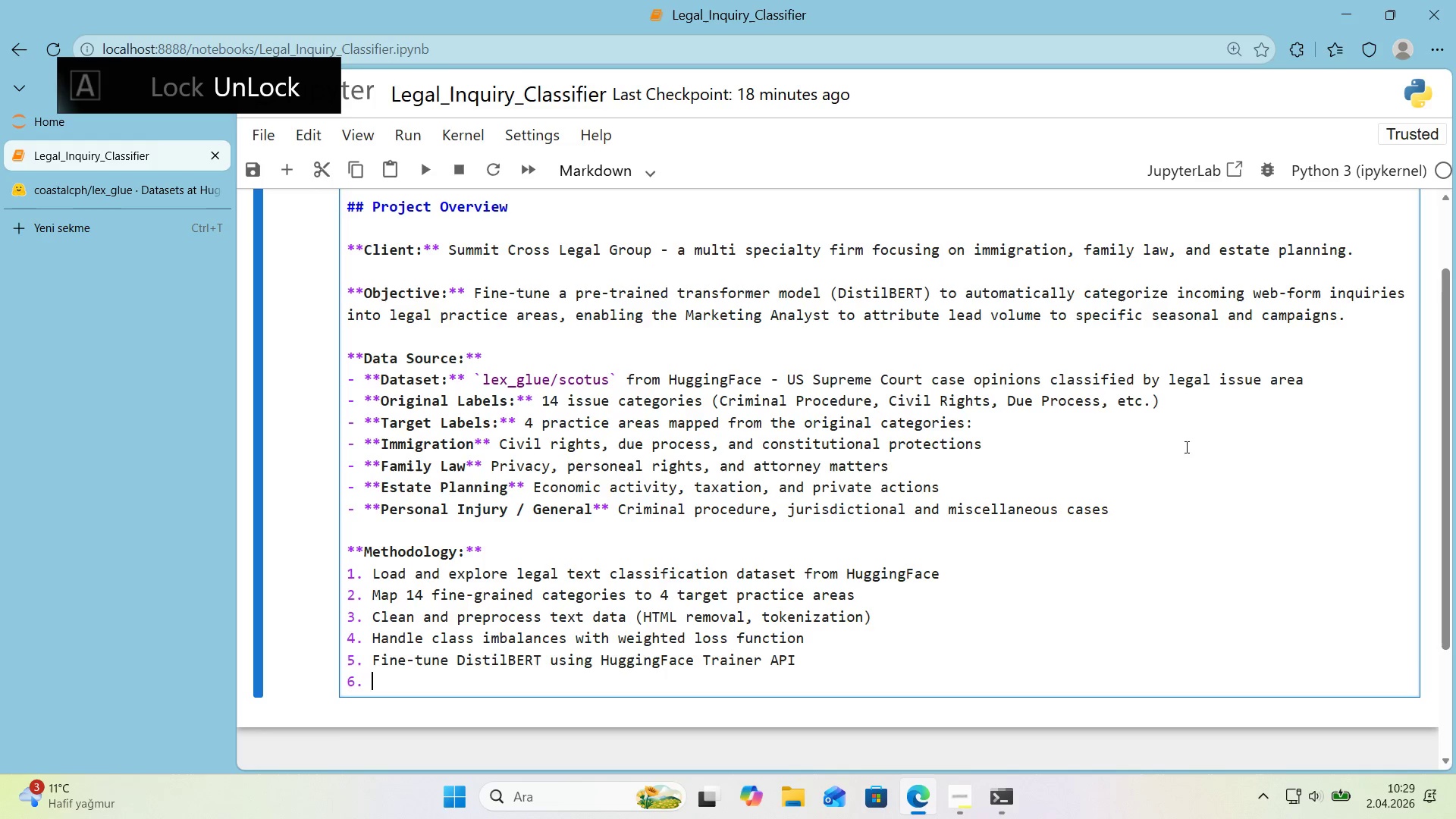 
type(e)
key(Backspace)
type(Evaluate)
 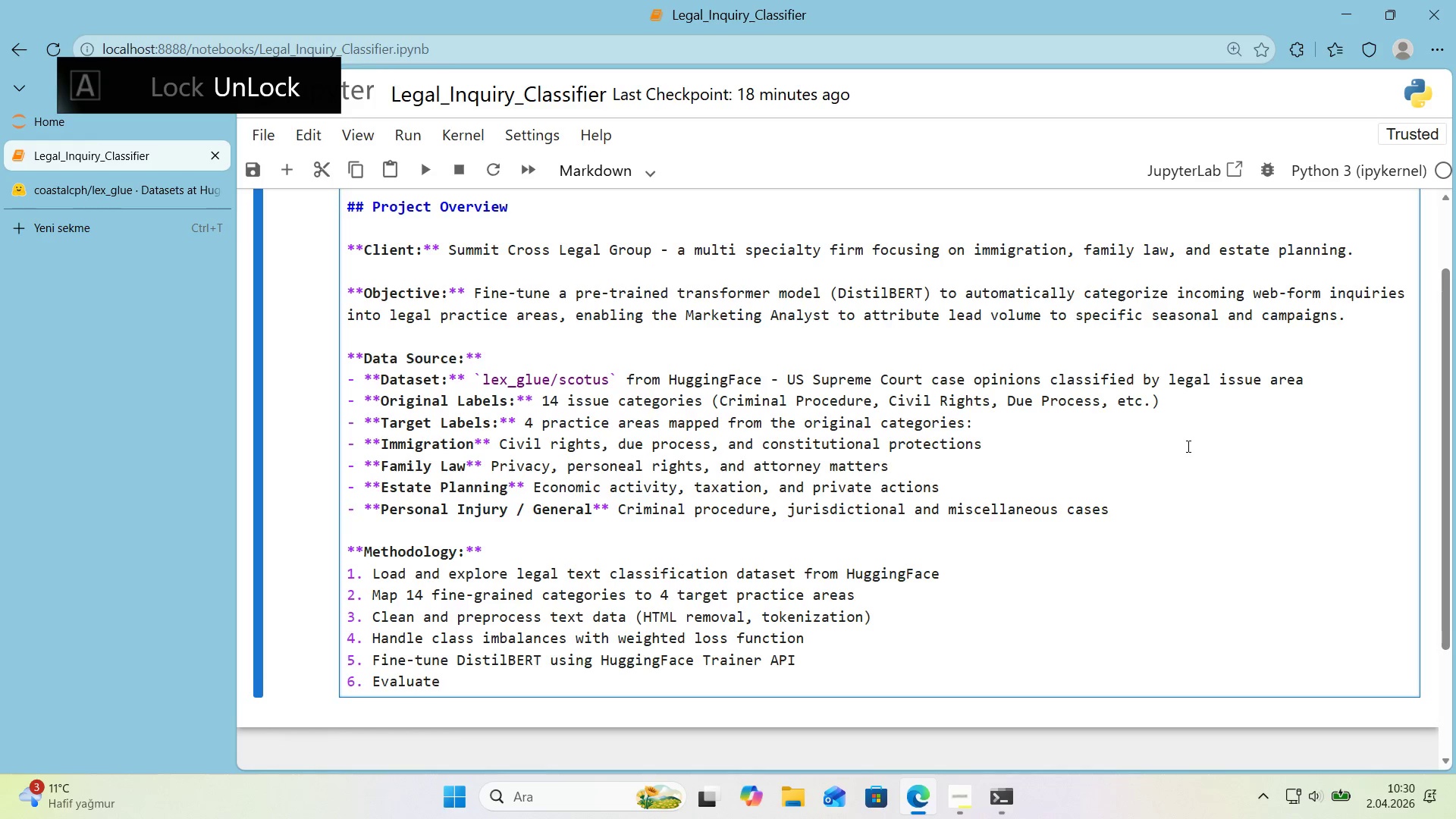 
scroll: coordinate [1185, 446], scroll_direction: down, amount: 1.0
 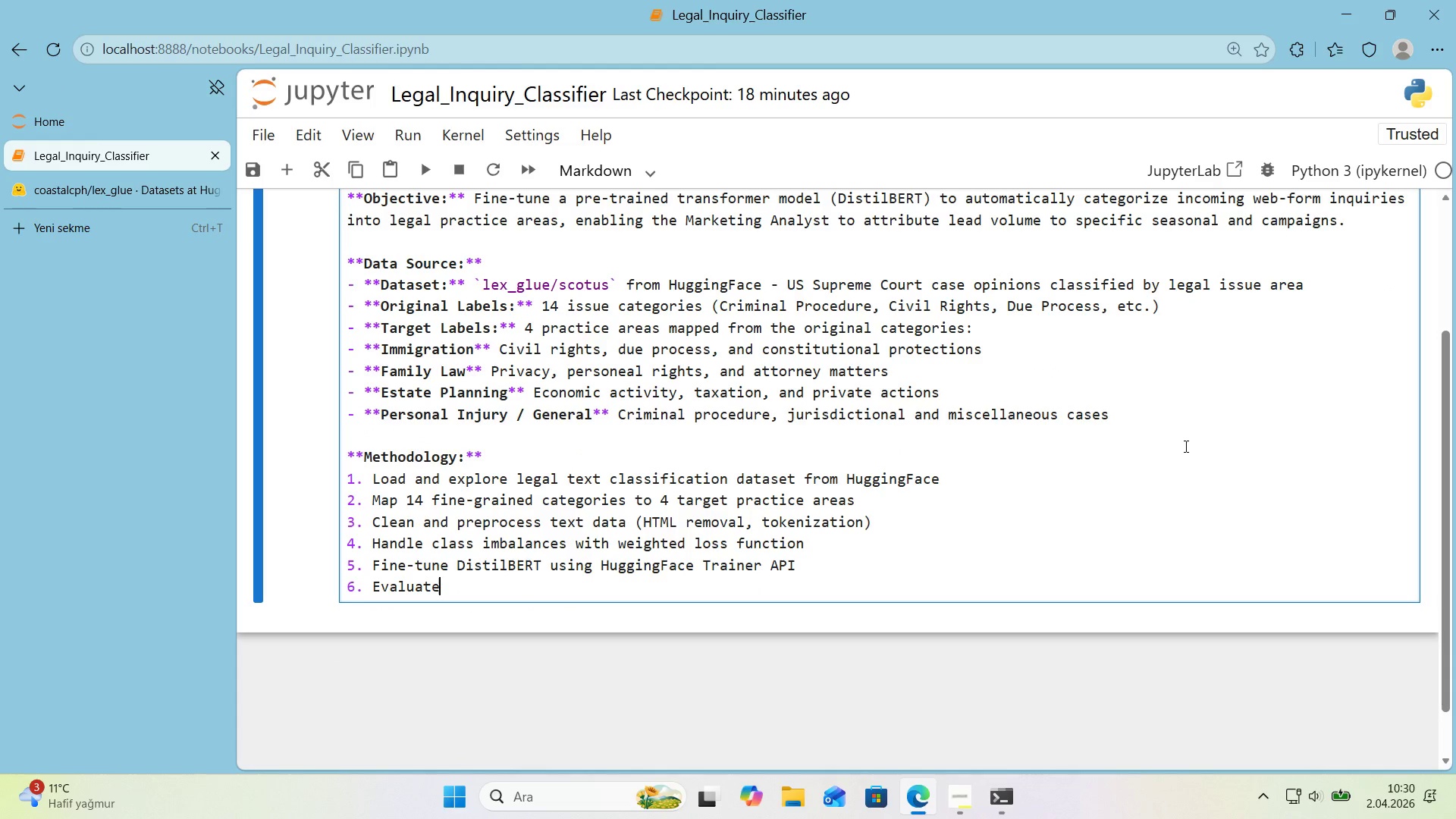 
type( 'th)
key(Backspace)
key(Backspace)
key(Backspace)
type(w'th confus'on matr'x, F1-S)
key(Backspace)
type(score, and per-class analys's)
 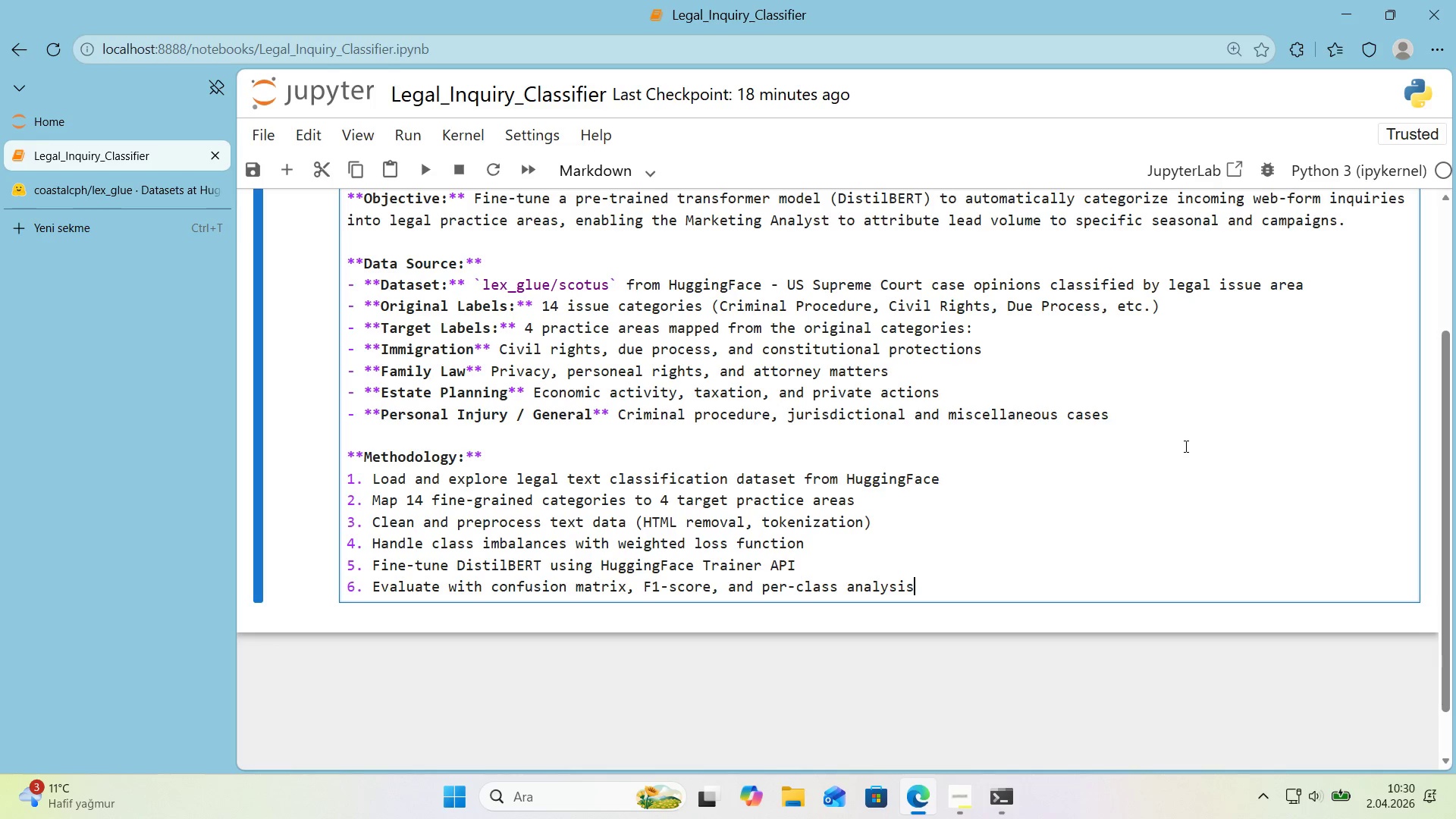 
key(Enter)
 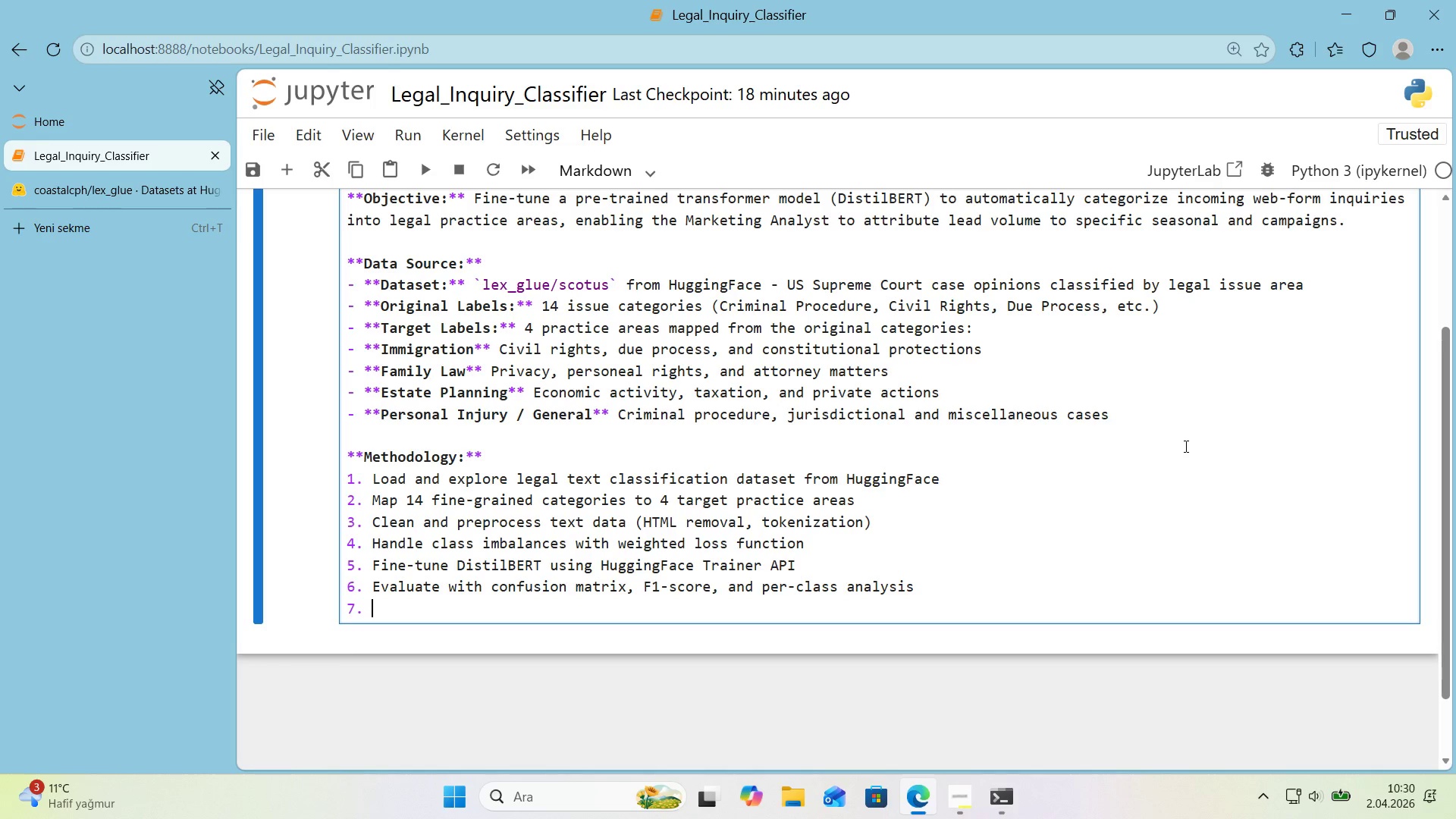 
type(Bu'ld 'nference funct'on for real-t'me class'f'cat'on of new 'nqu''r'es)
key(Backspace)
key(Backspace)
key(Backspace)
key(Backspace)
key(Backspace)
 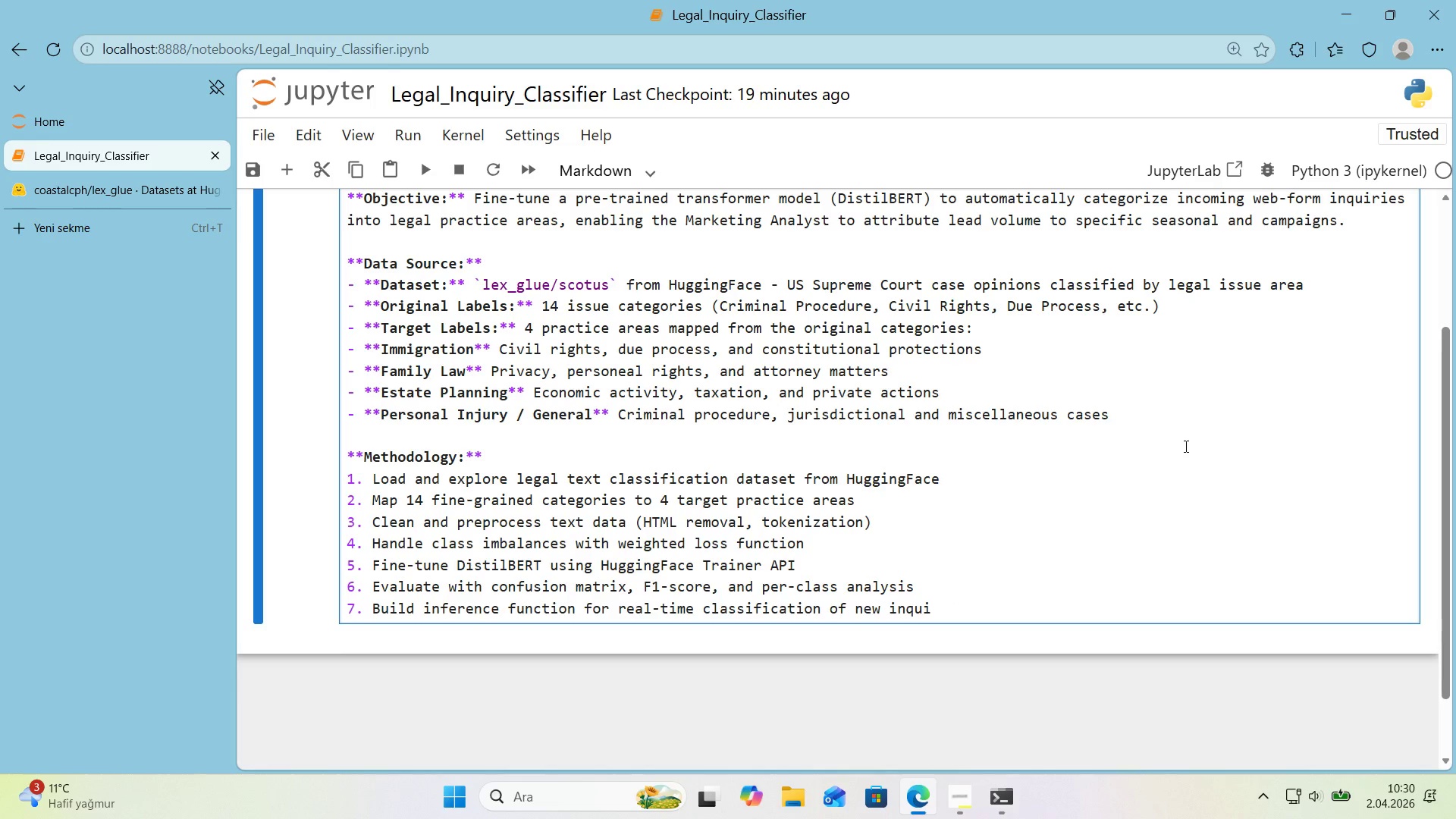 
wait(7.27)
 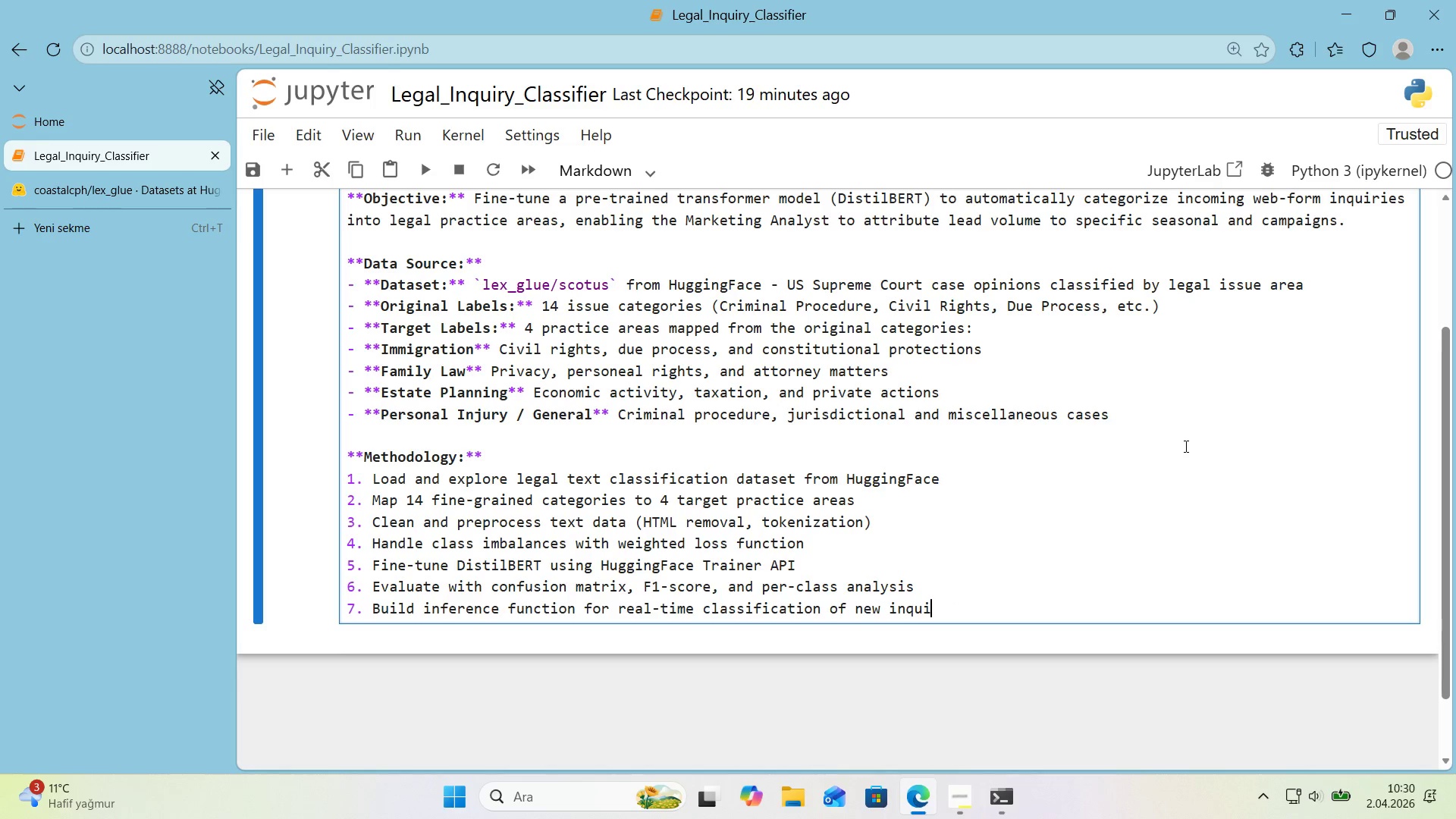 
type(r'es)
 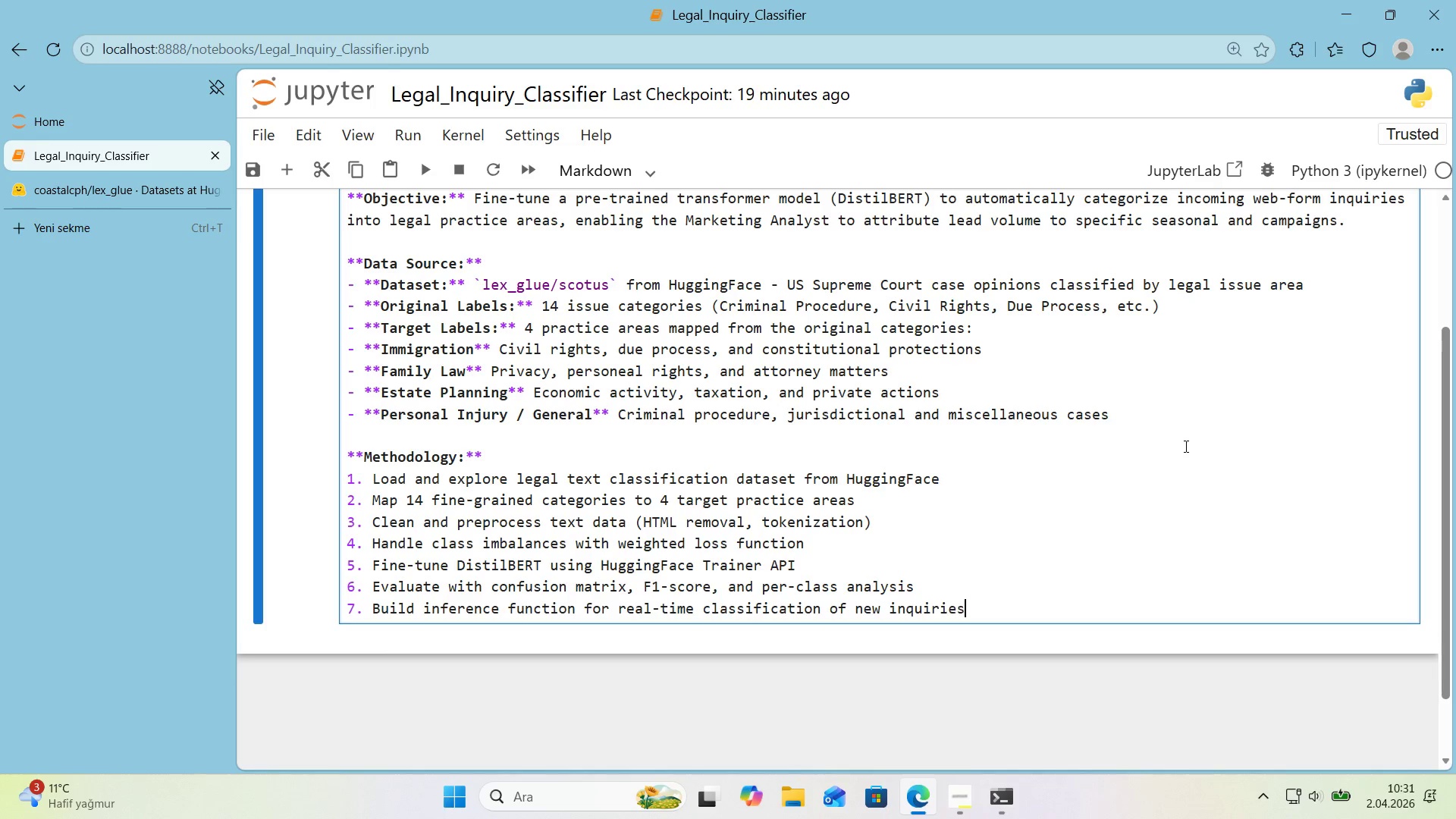 
key(Enter)
 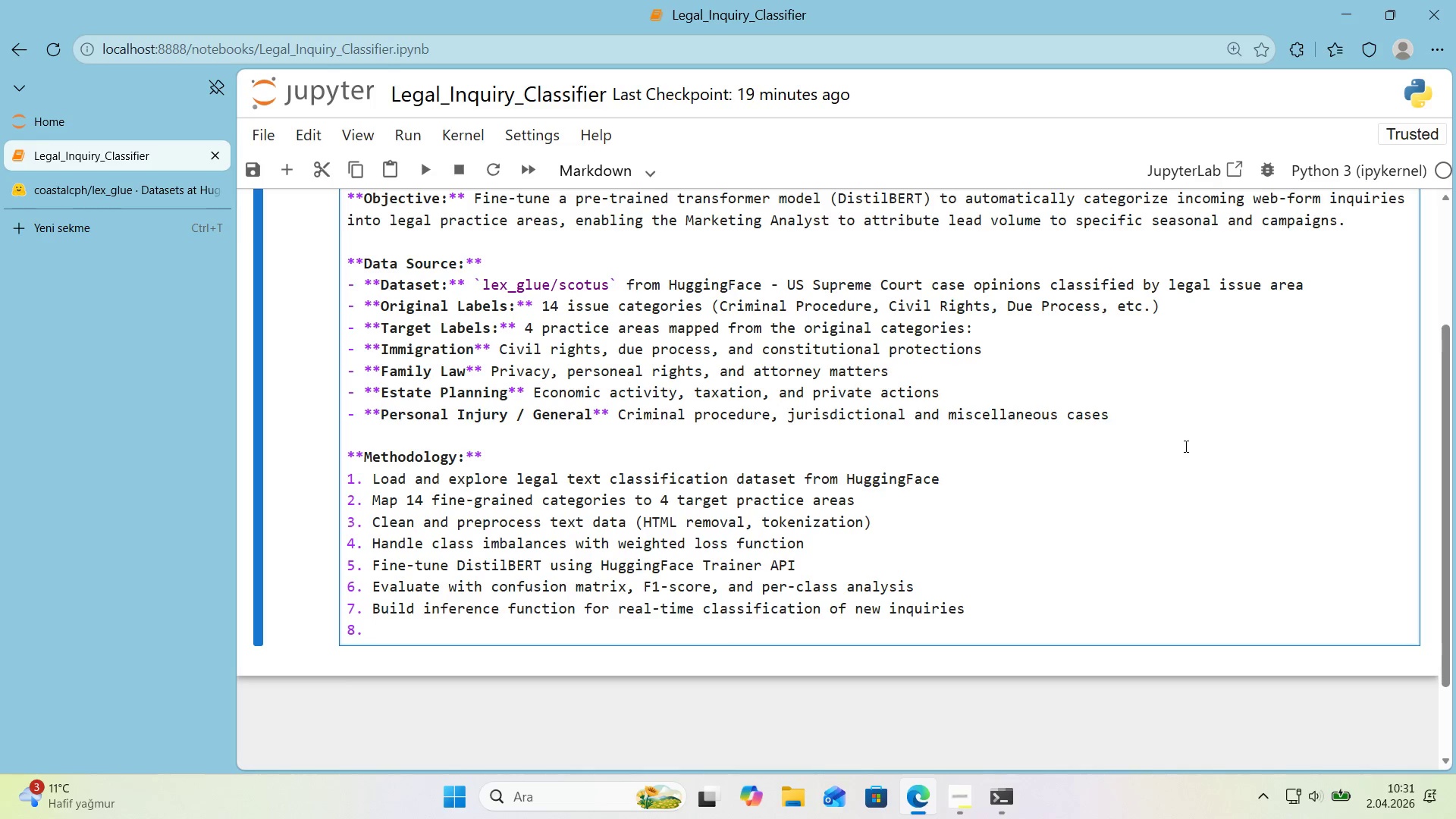 
key(Enter)
 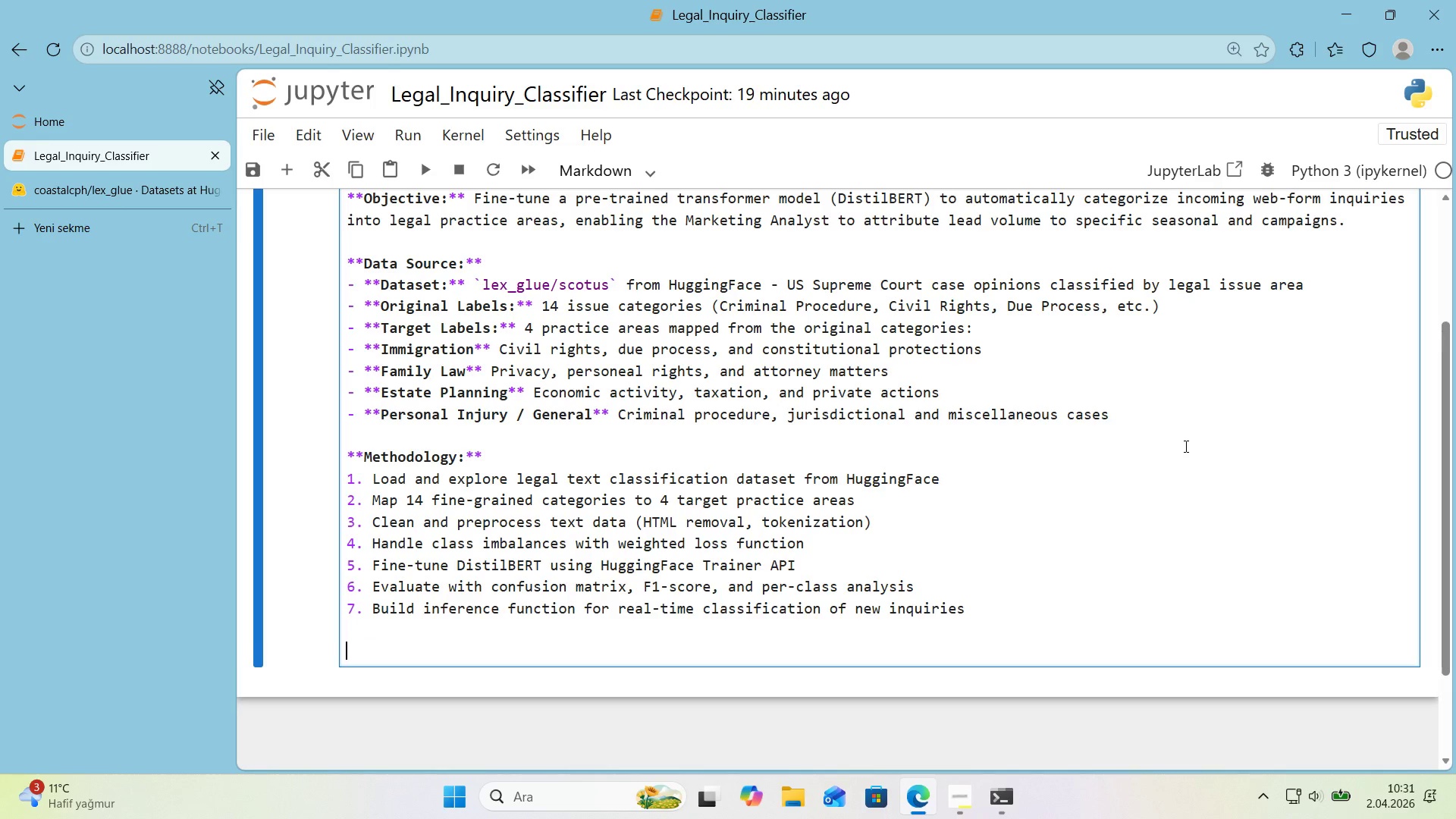 
key(Enter)
 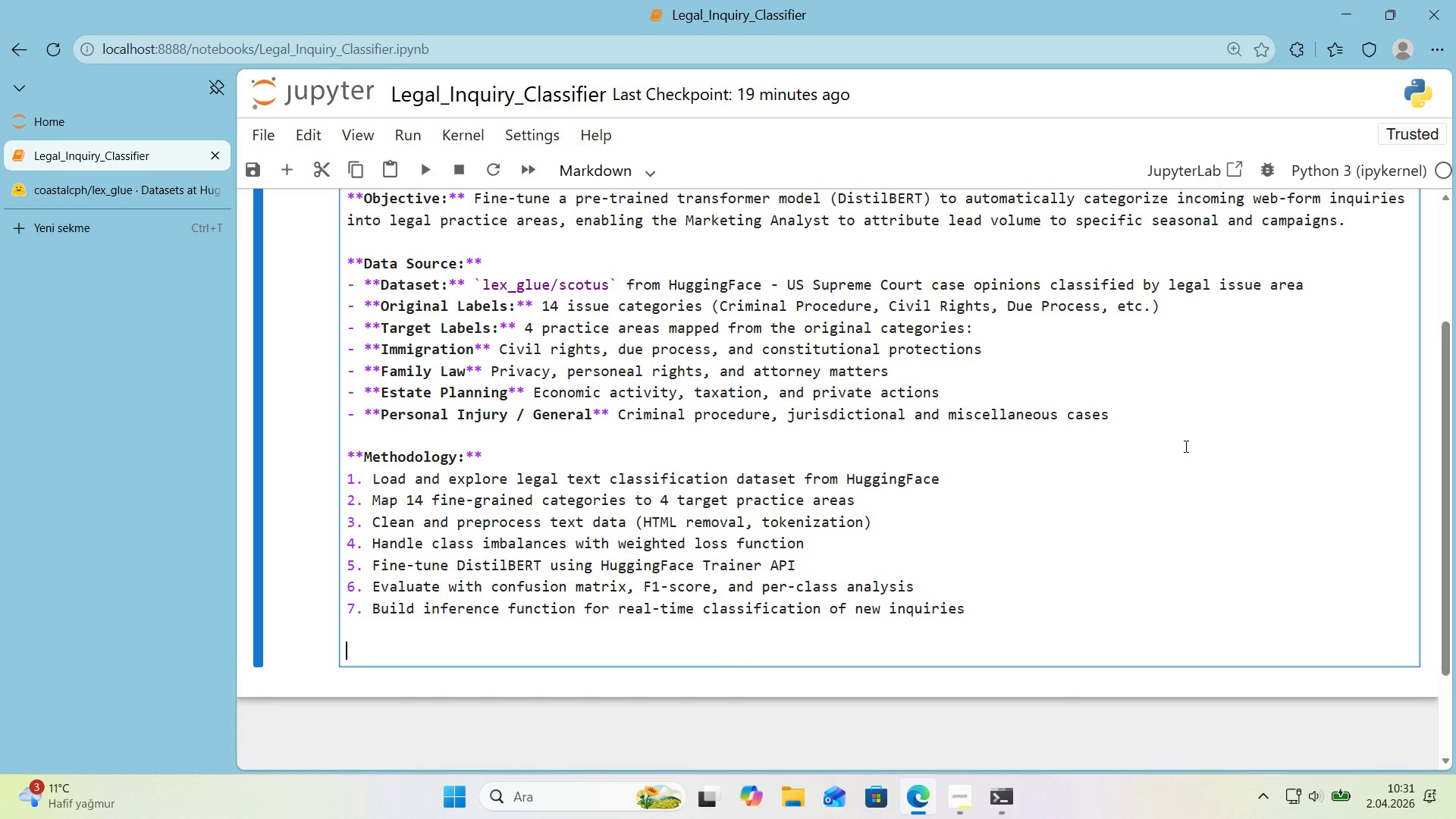 
key(Shift+Break)
 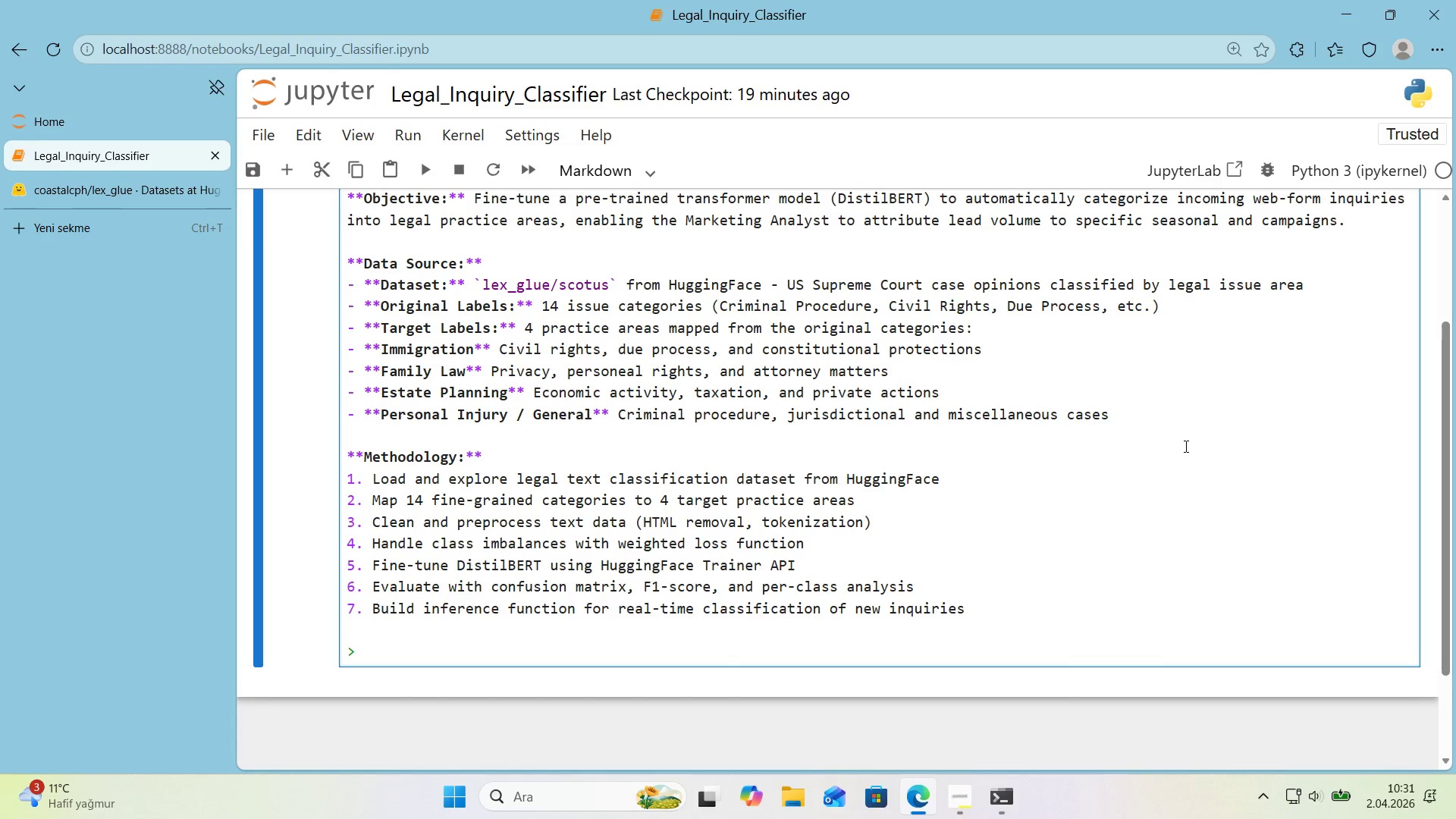 
key(Space)
 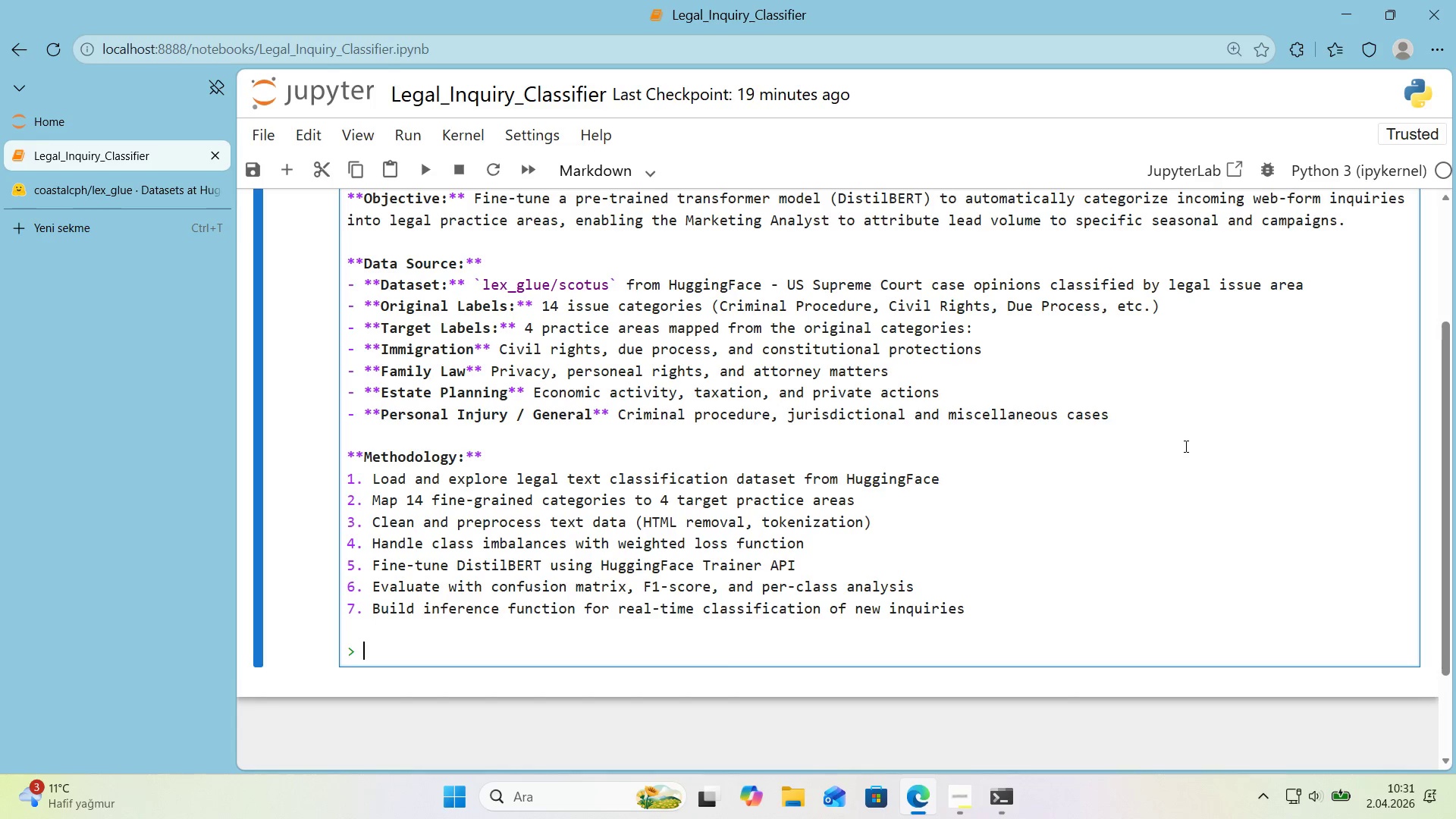 
key(Backspace)
 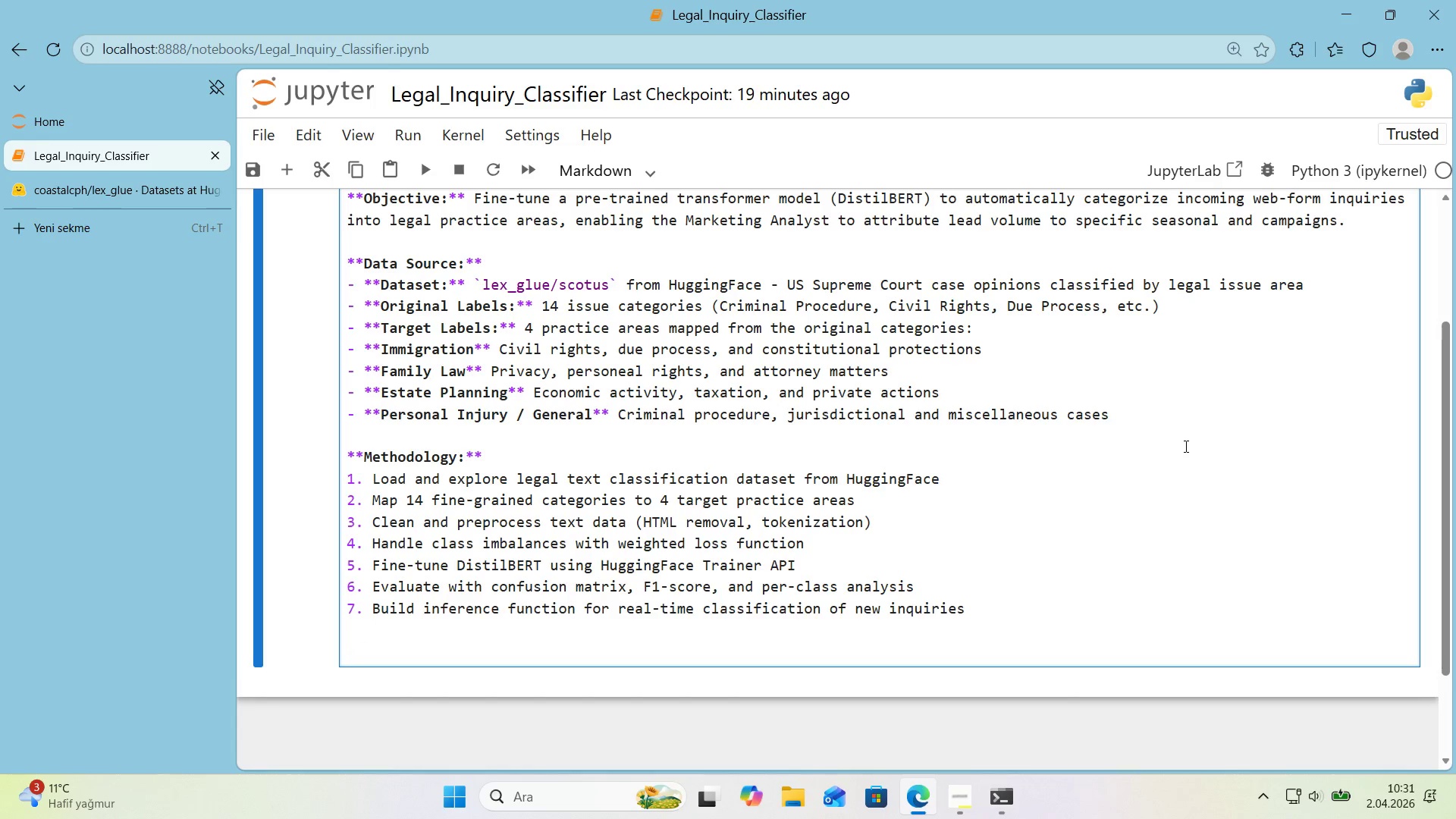 
key(Shift+ShiftRight)
 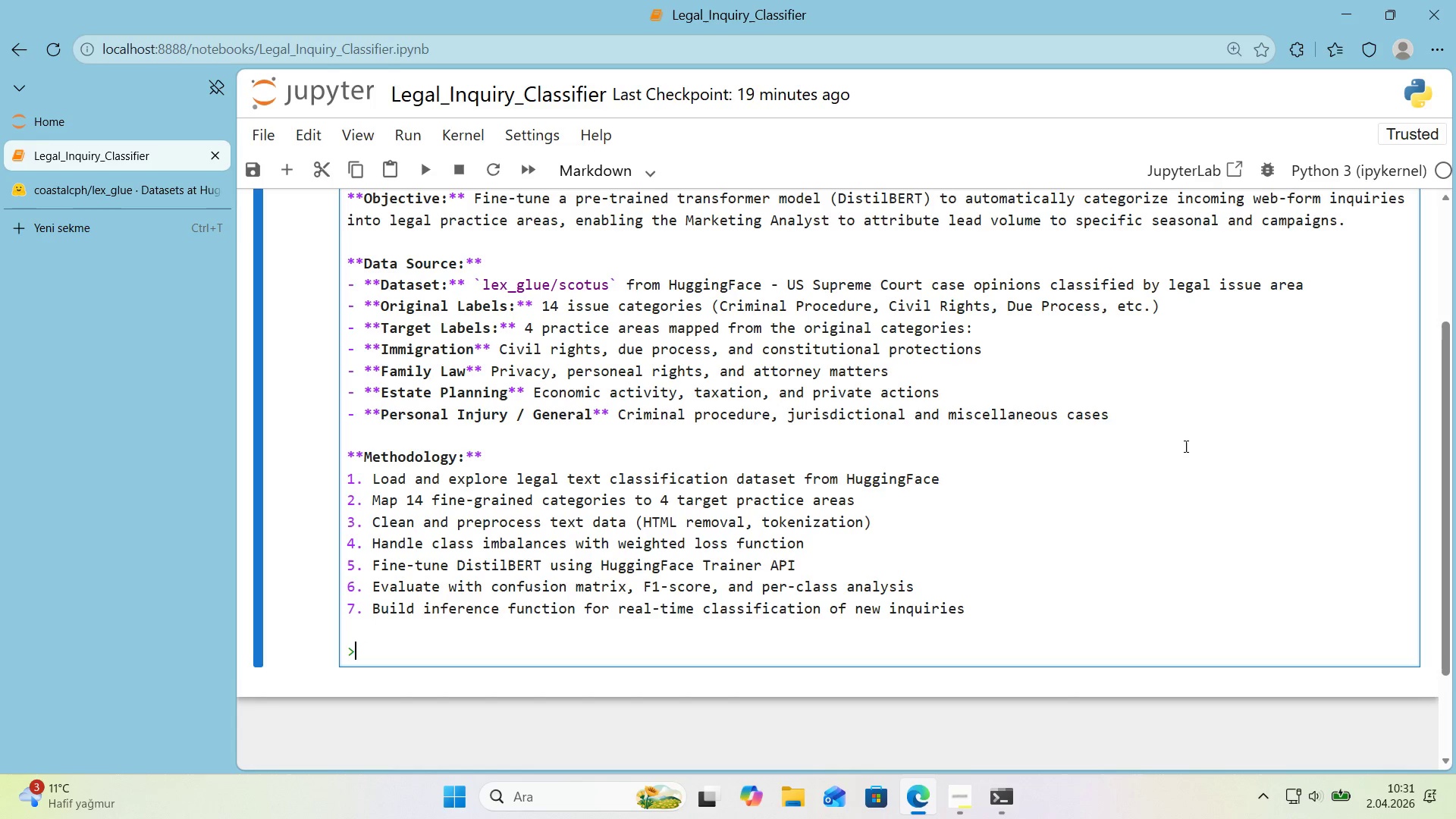 
key(Shift+Break)
 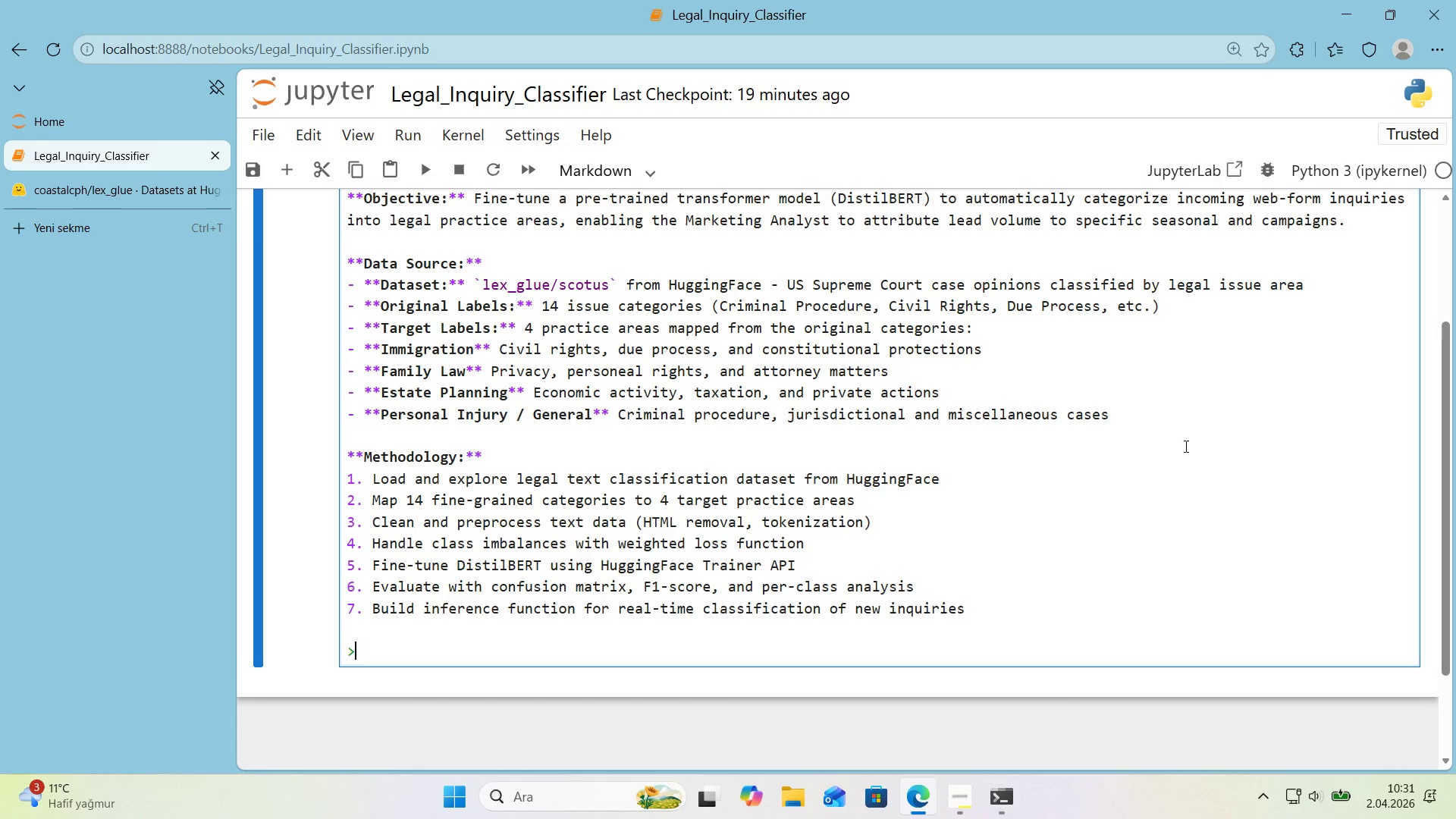 
key(NumpadMultiply)
 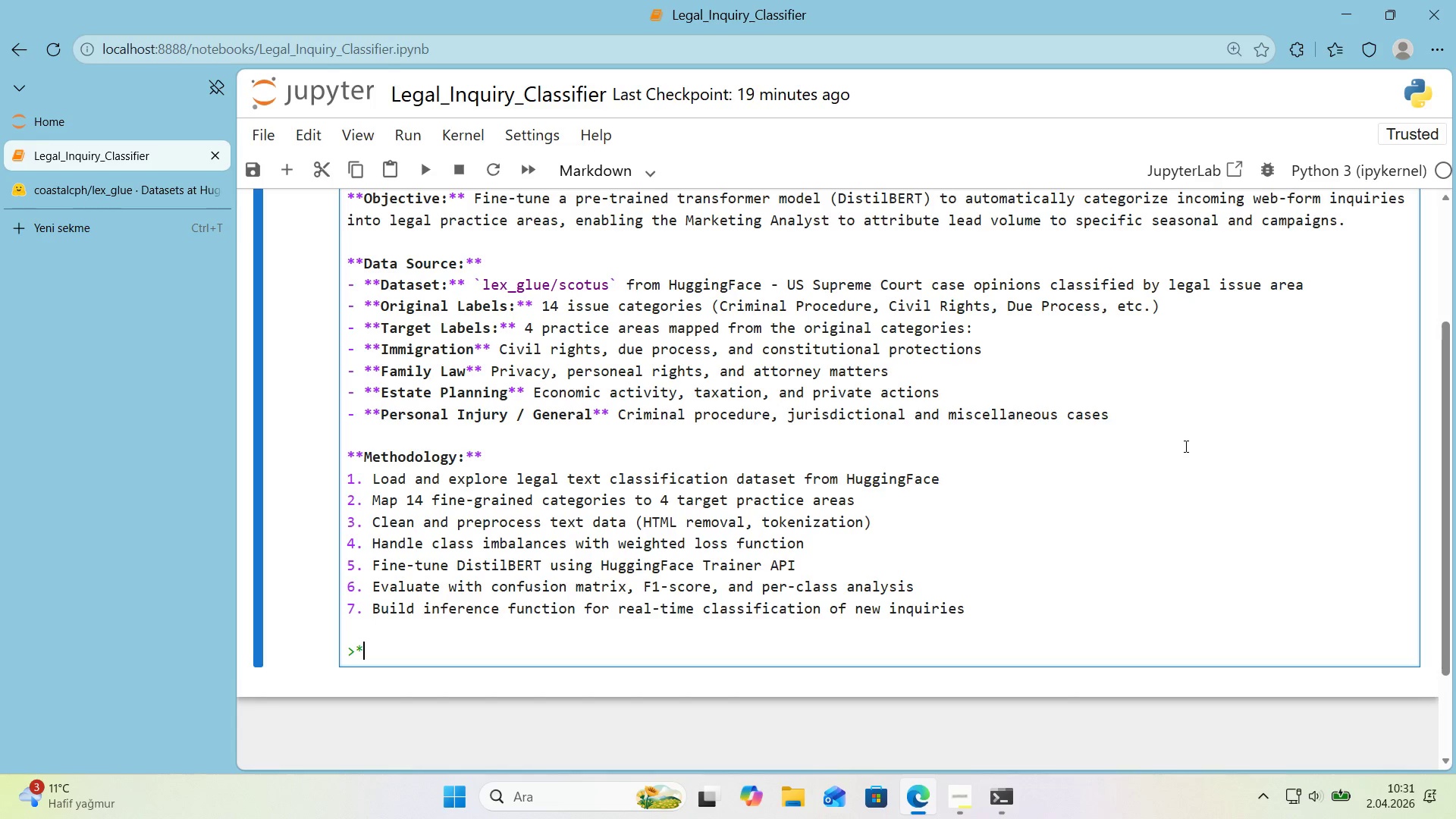 
key(NumpadMultiply)
 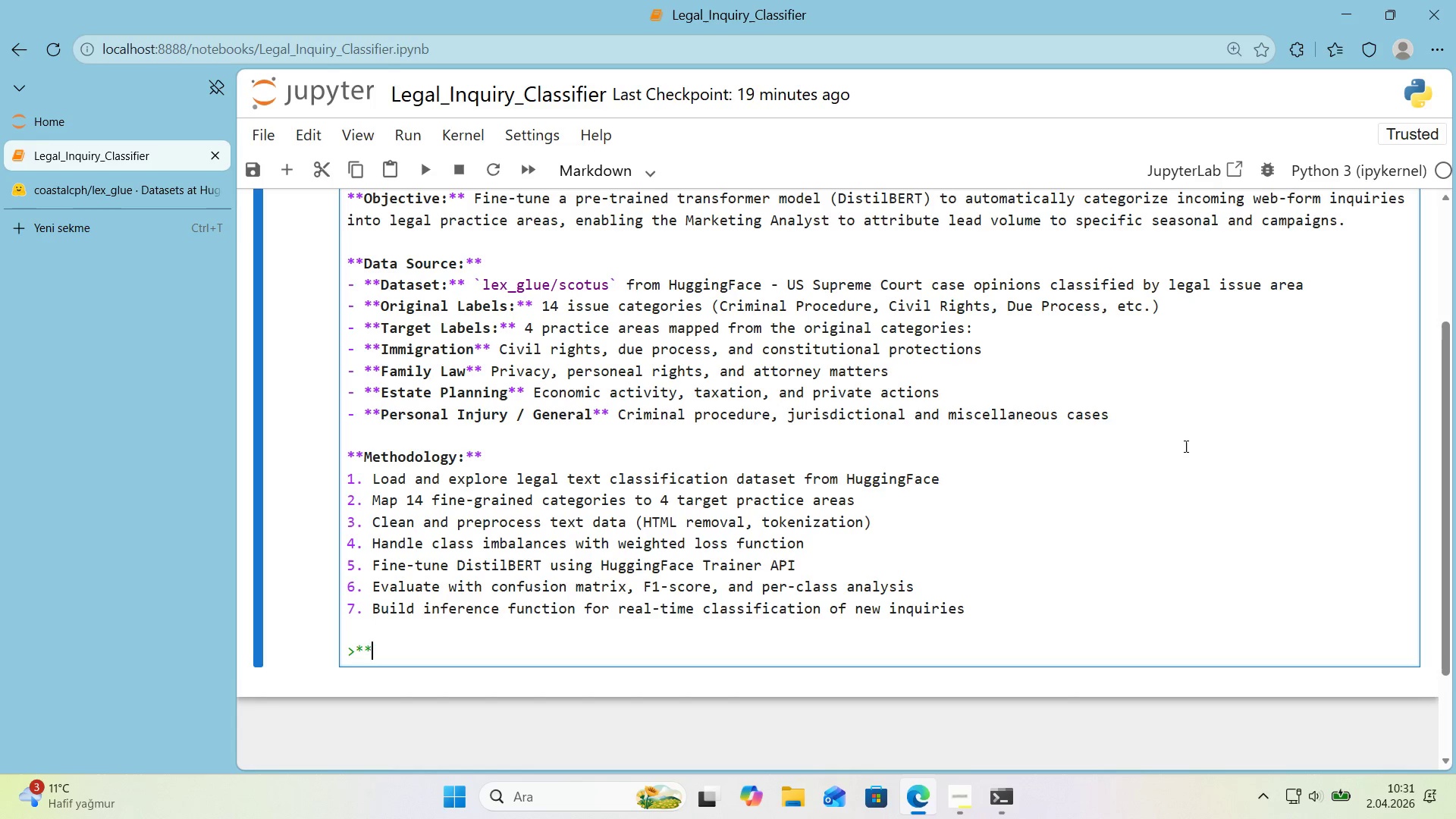 
key(ArrowLeft)
 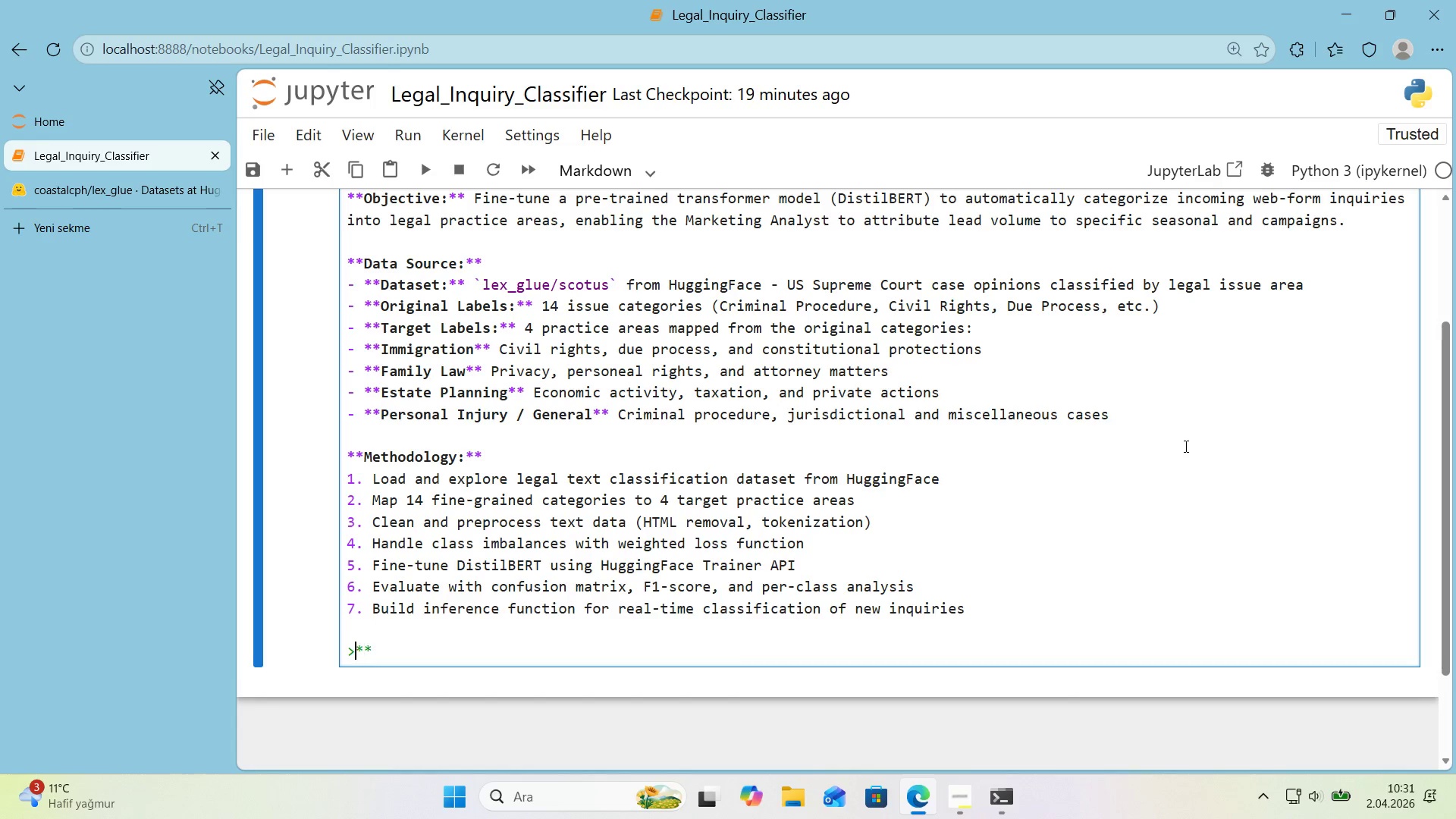 
key(ArrowLeft)
 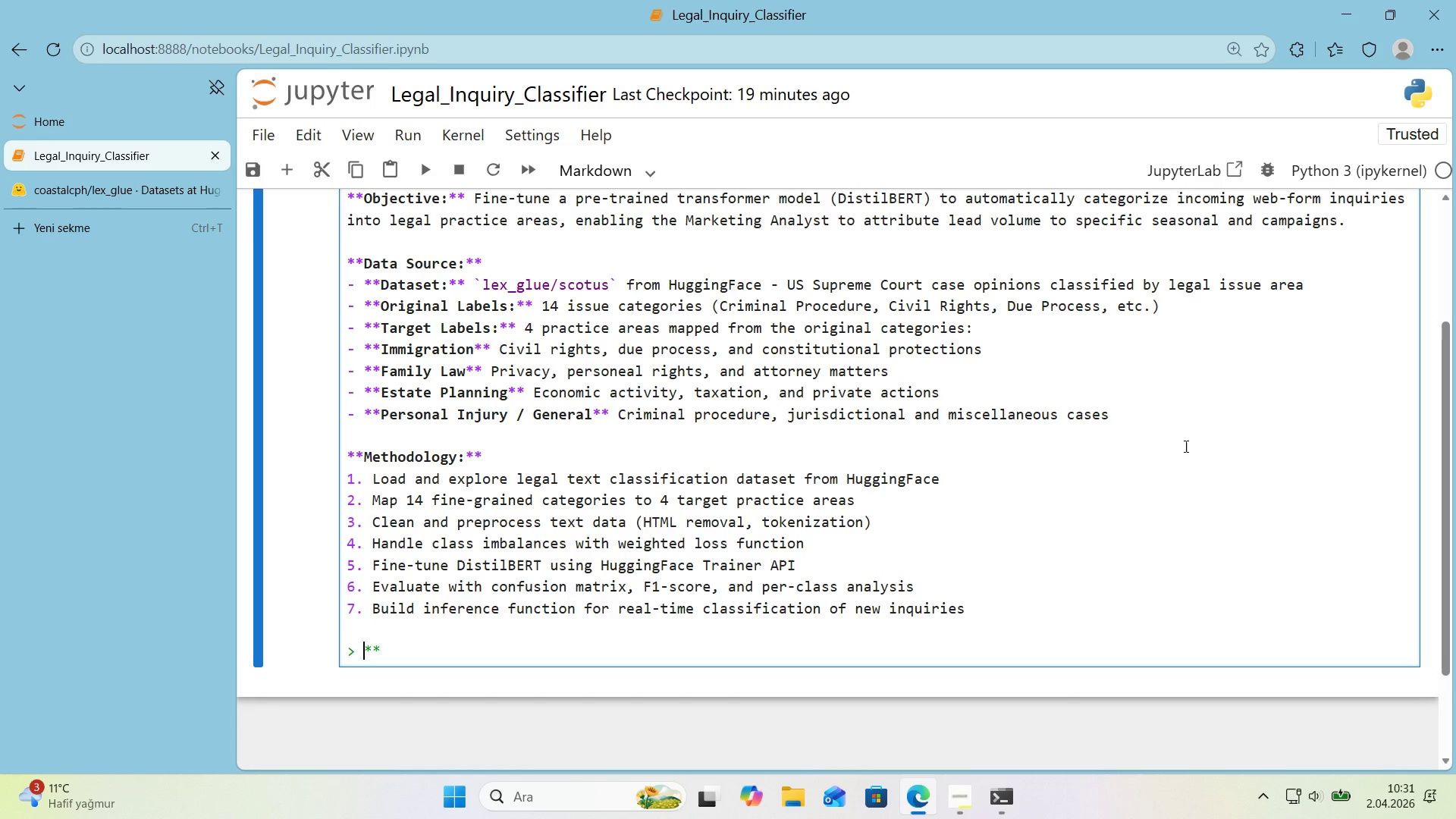 
key(Space)
 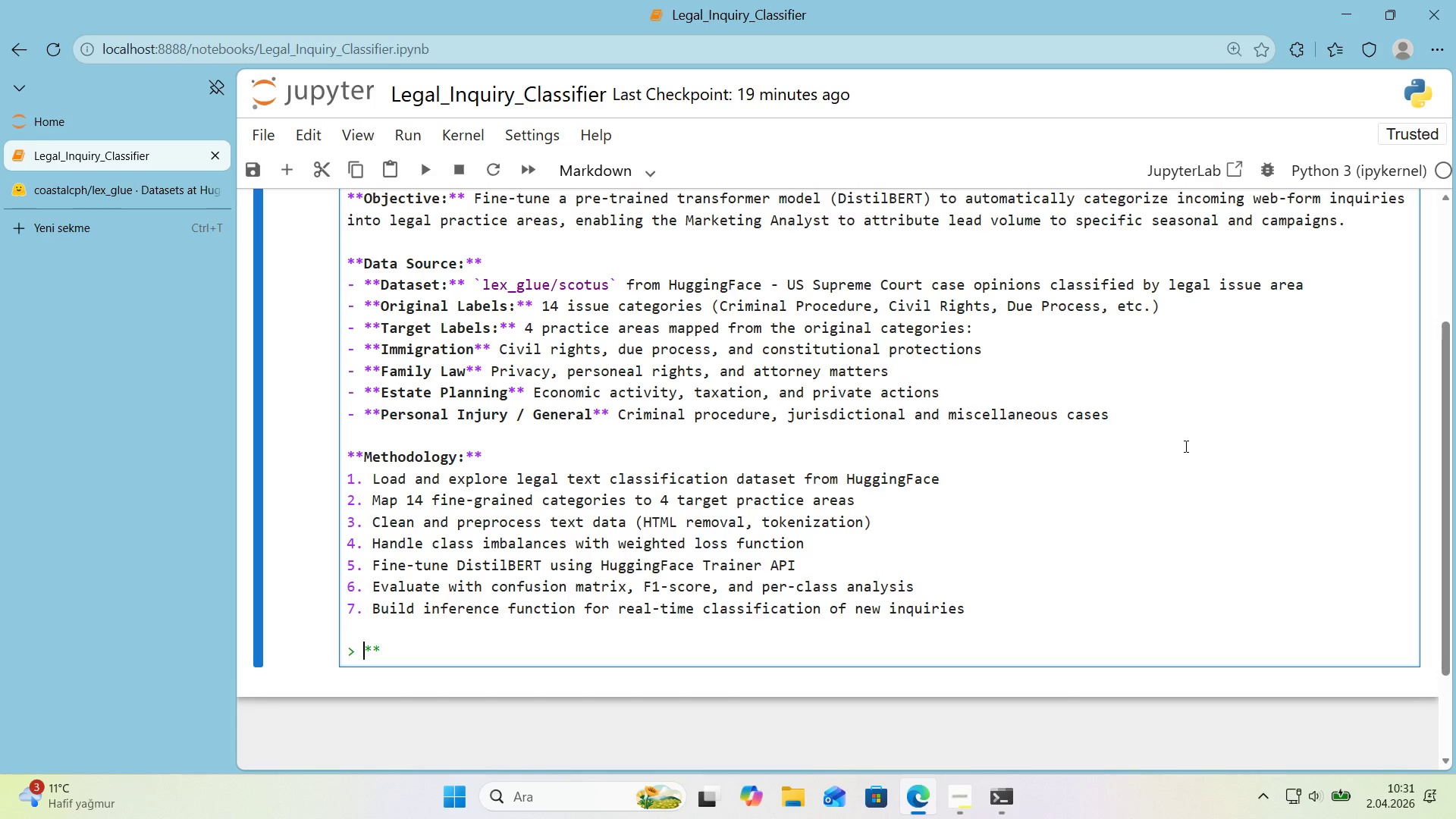 
key(ArrowRight)
 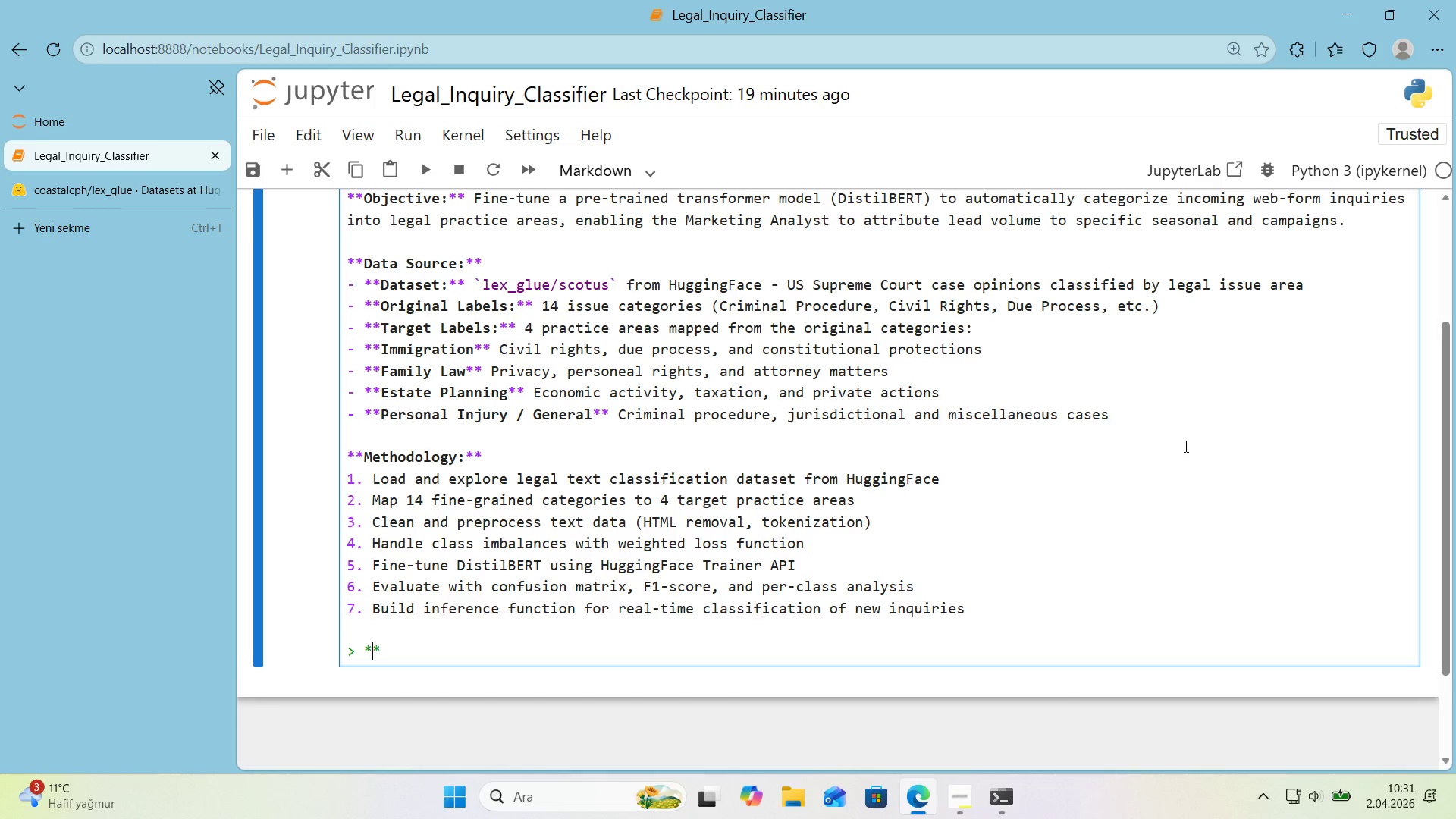 
key(ArrowRight)
 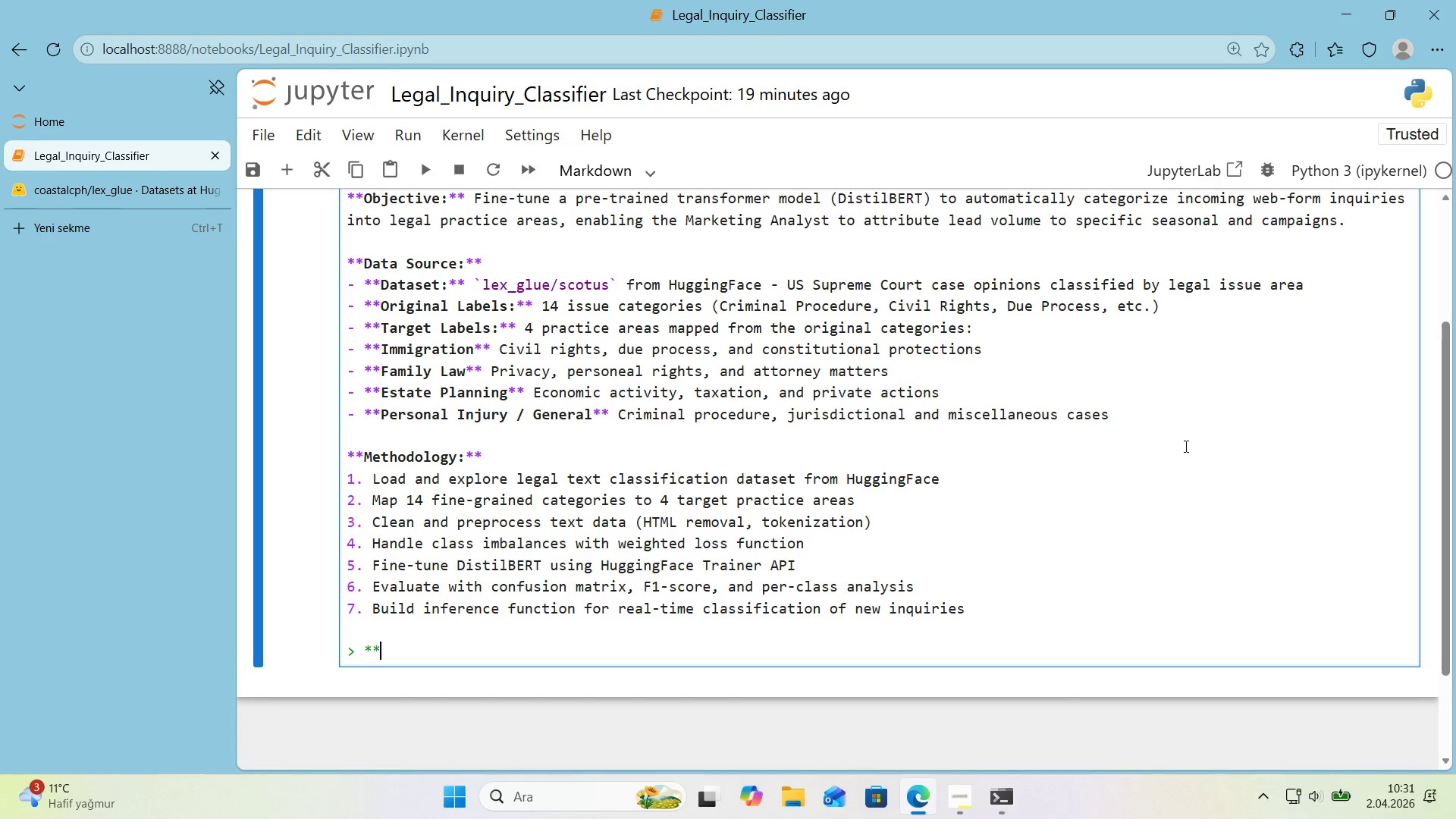 
type(Reprodu)
 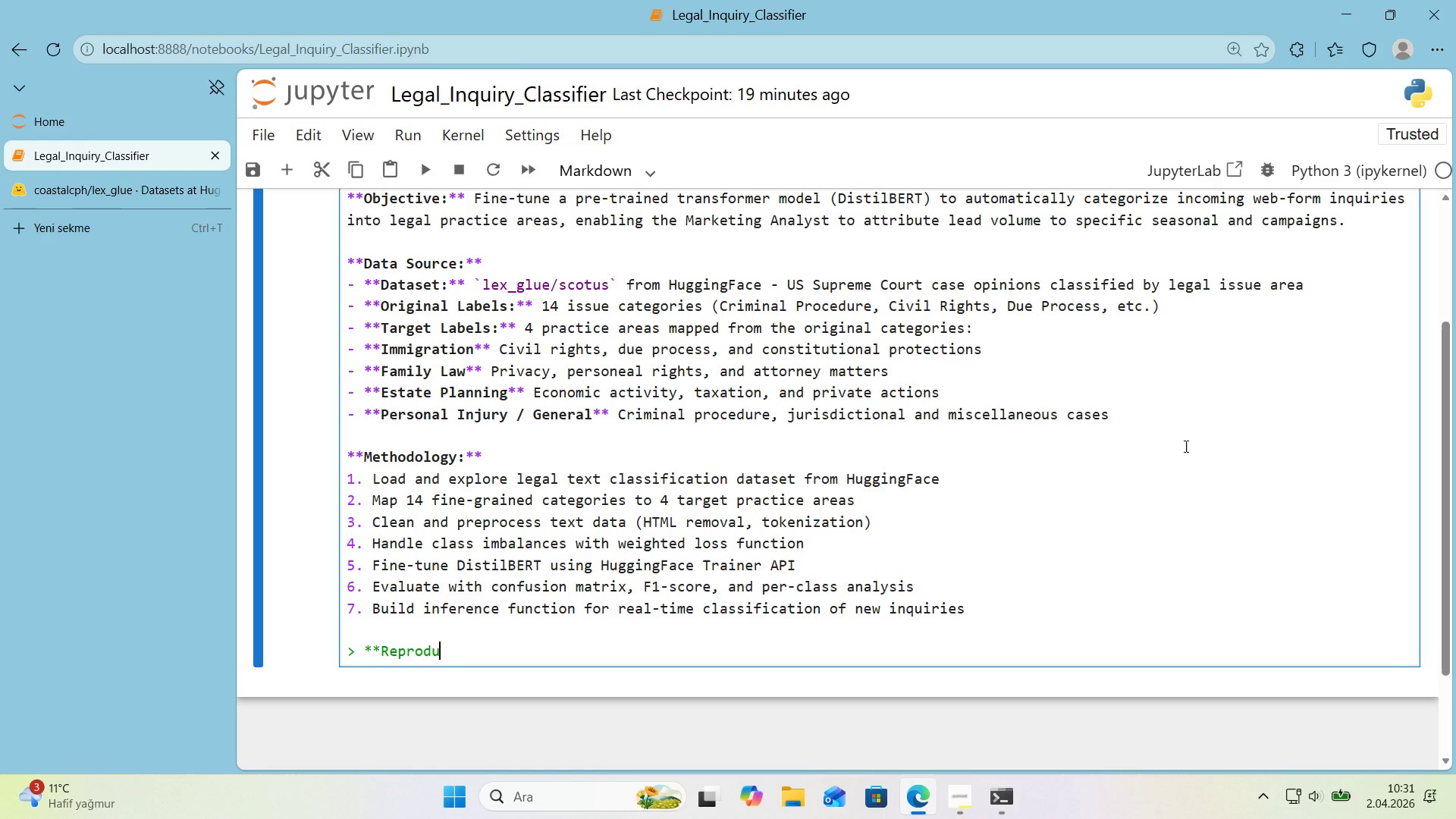 
wait(6.31)
 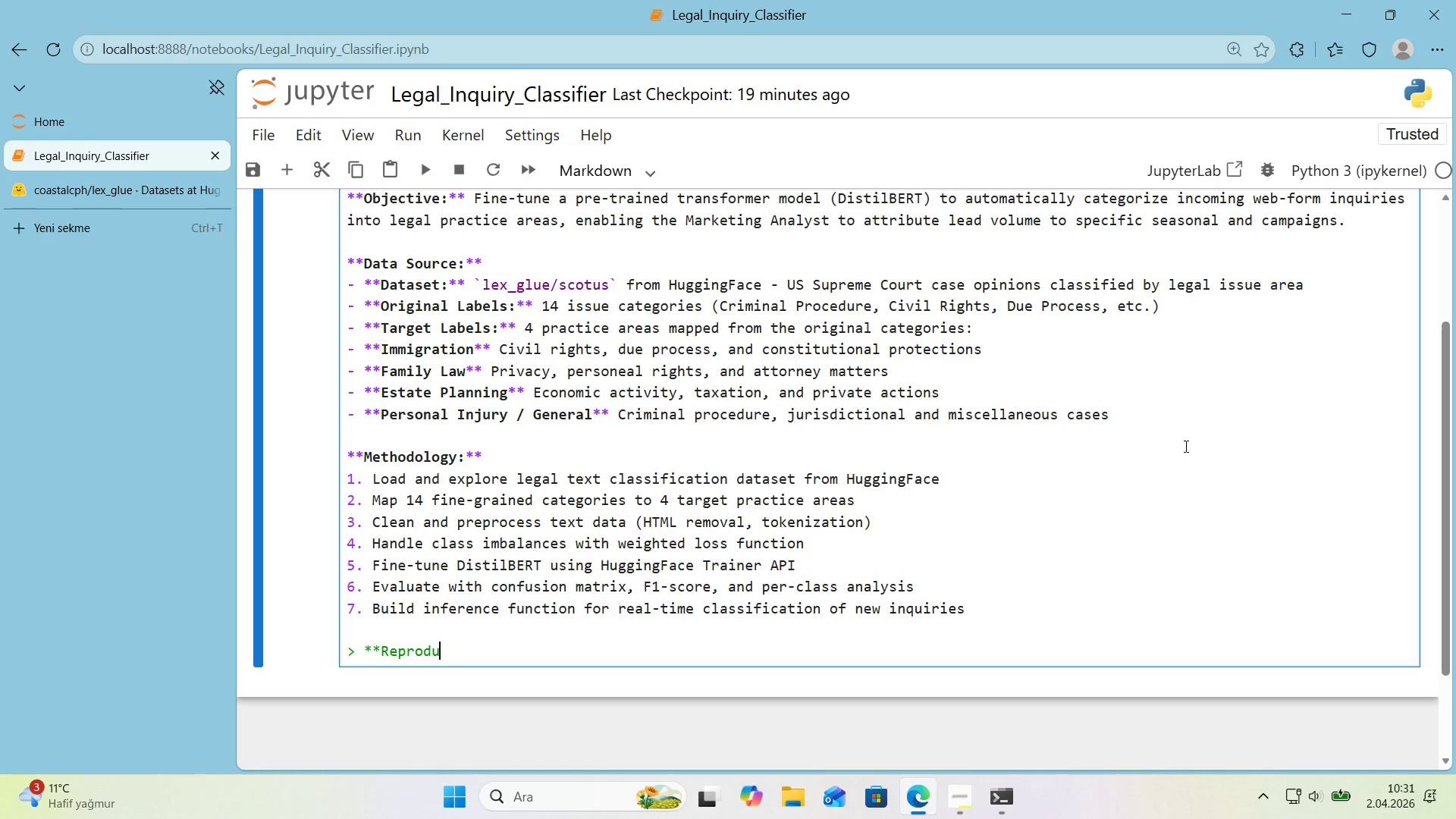 
key(C)
 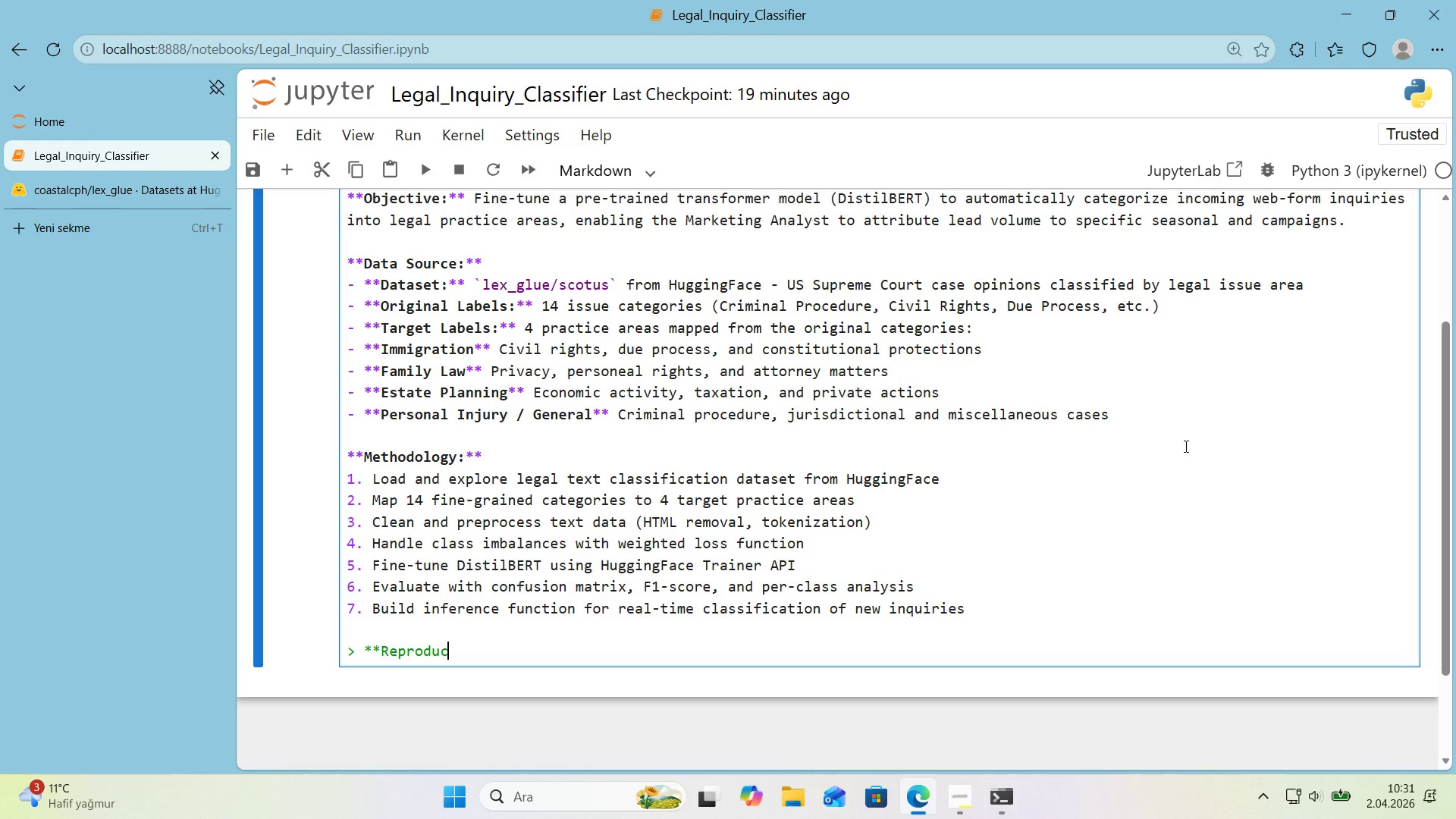 
key(Comma)
 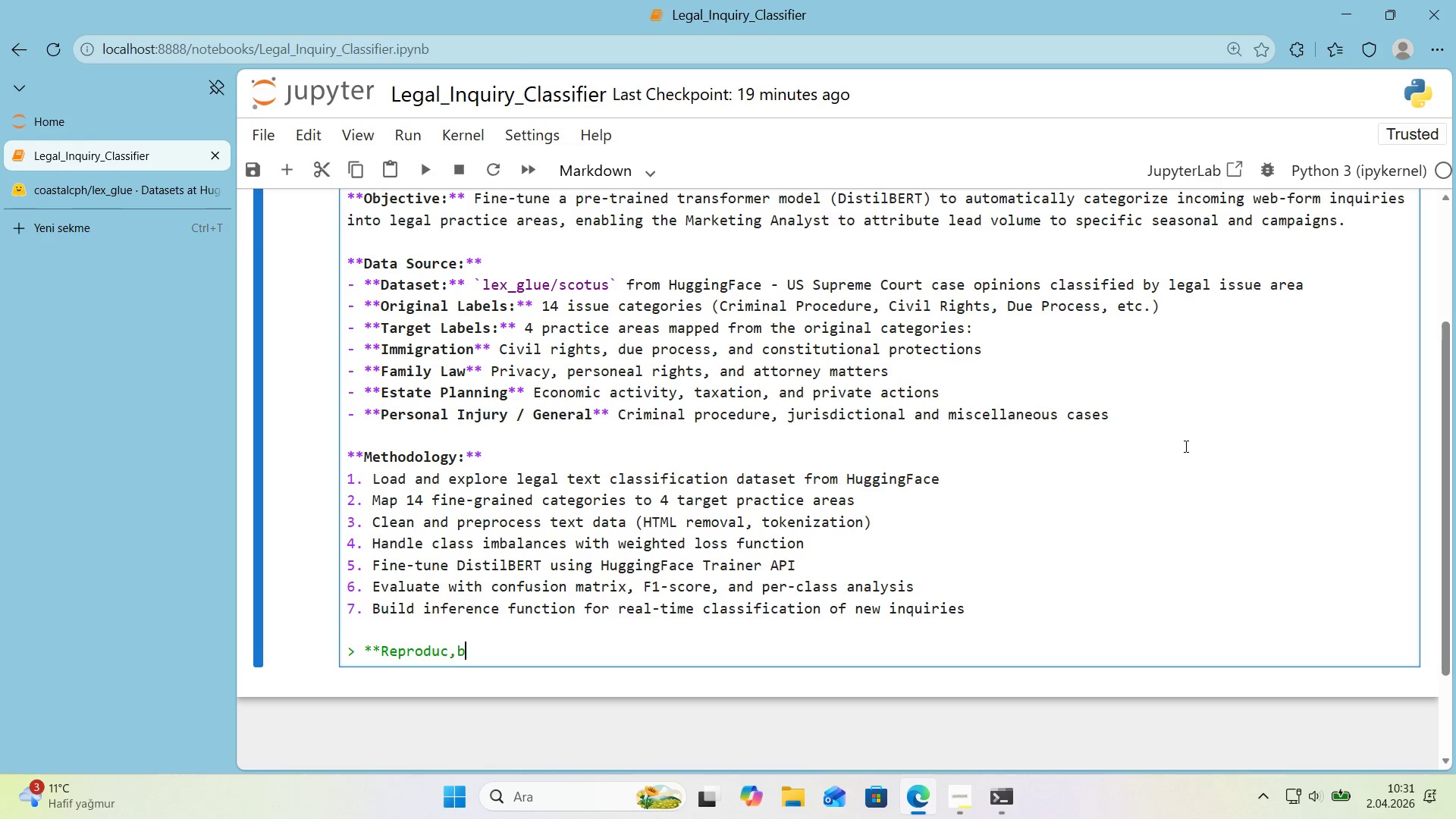 
key(B)
 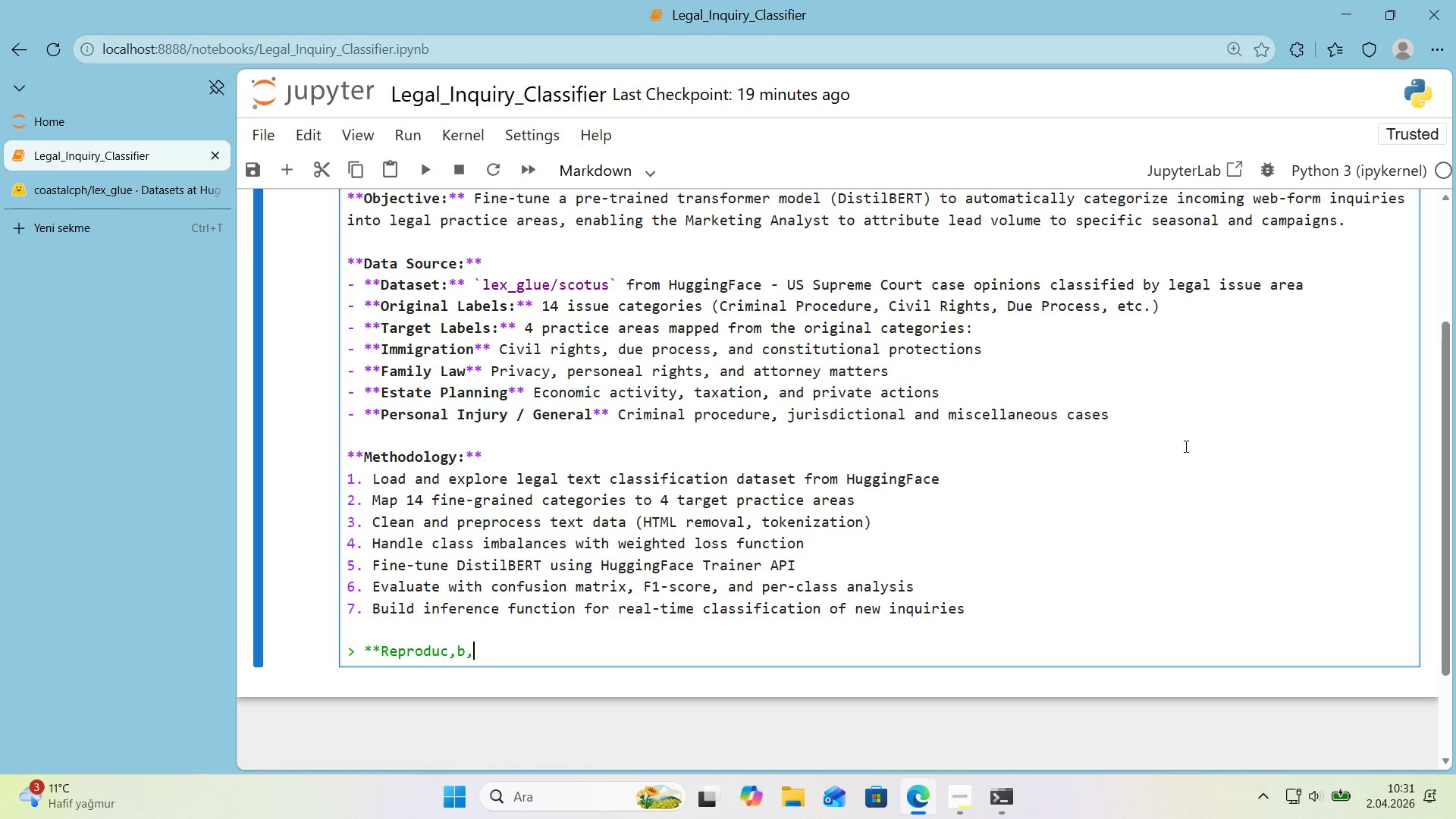 
key(Comma)
 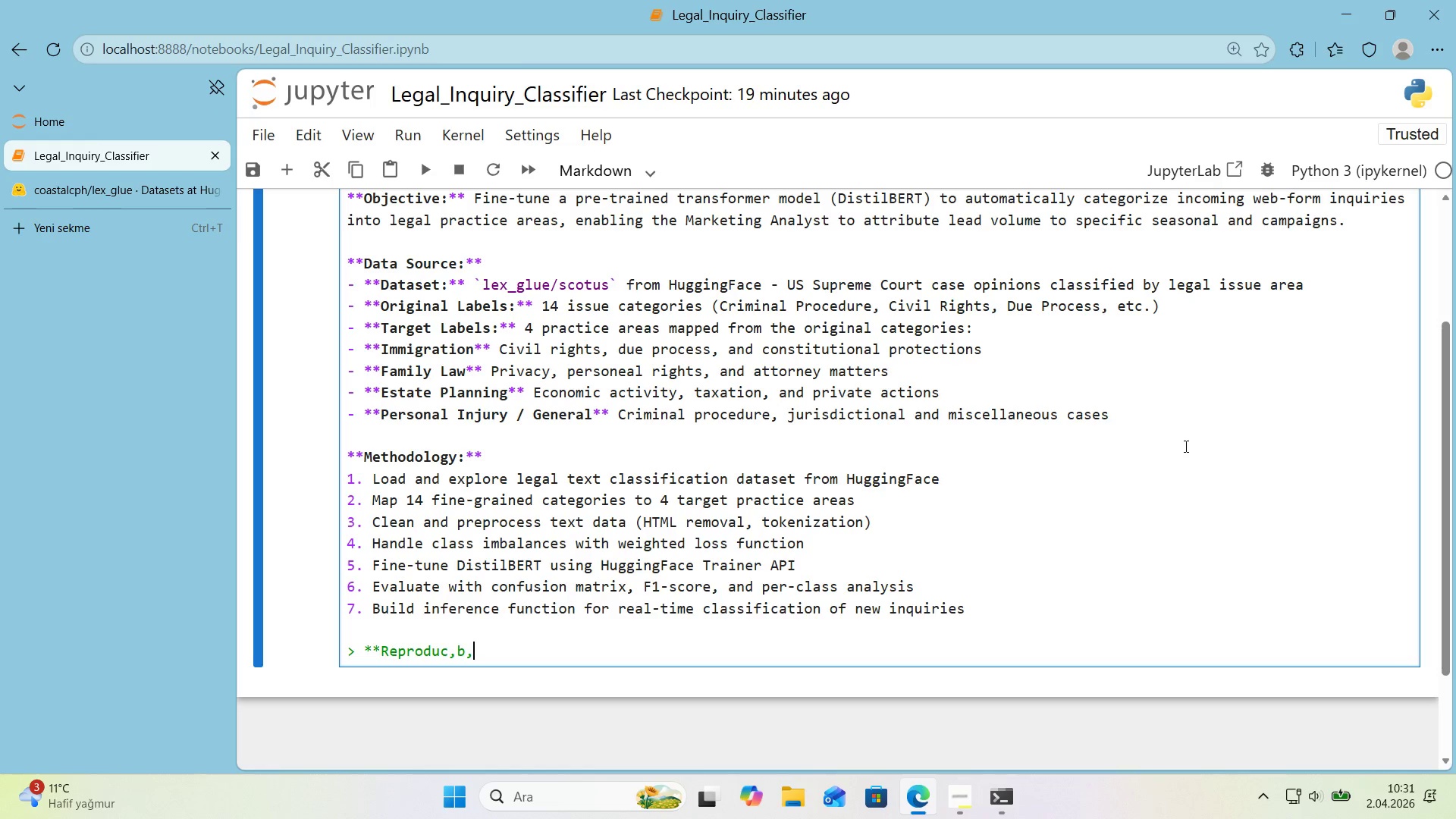 
key(Semicolon)
 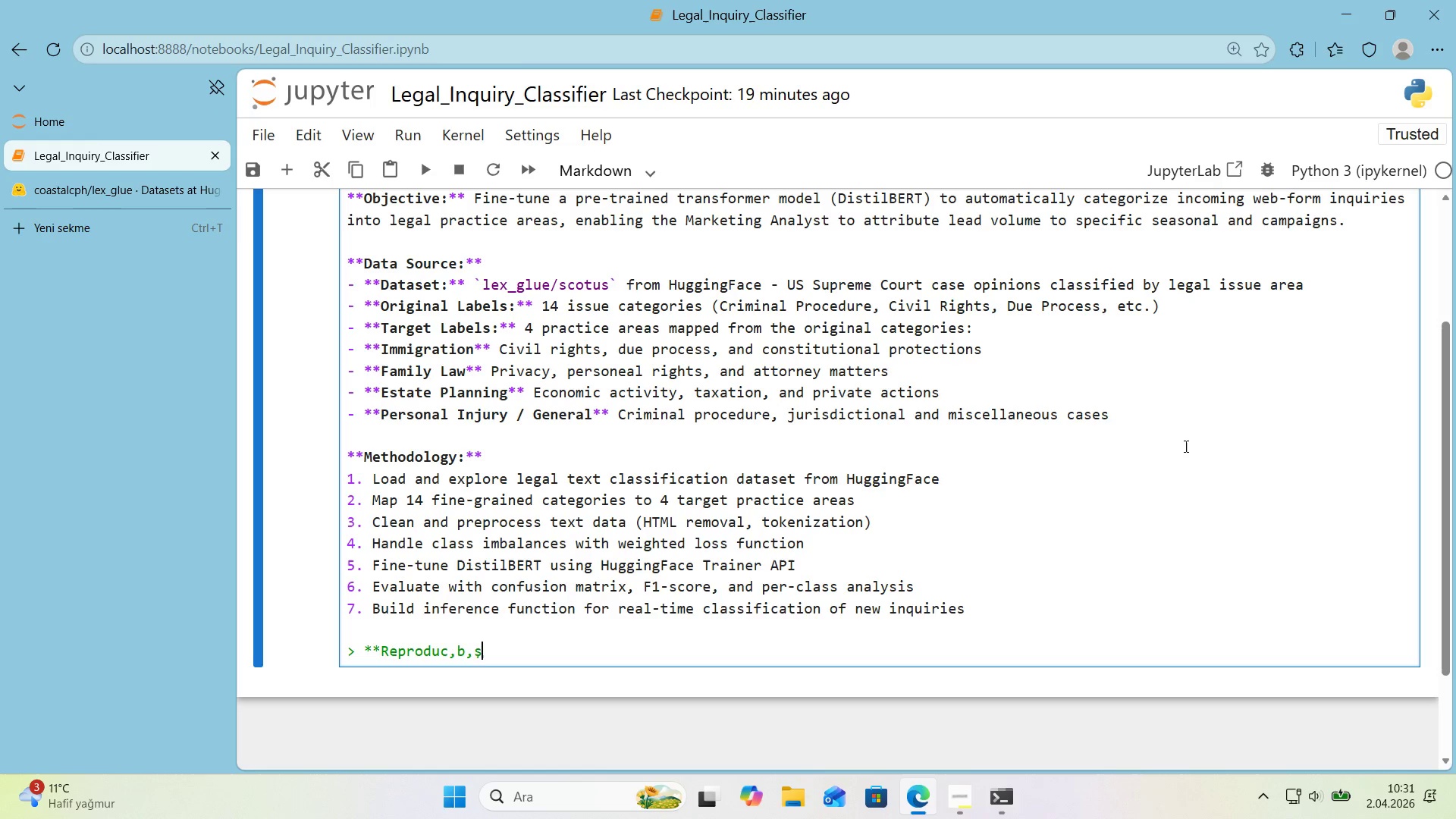 
key(Comma)
 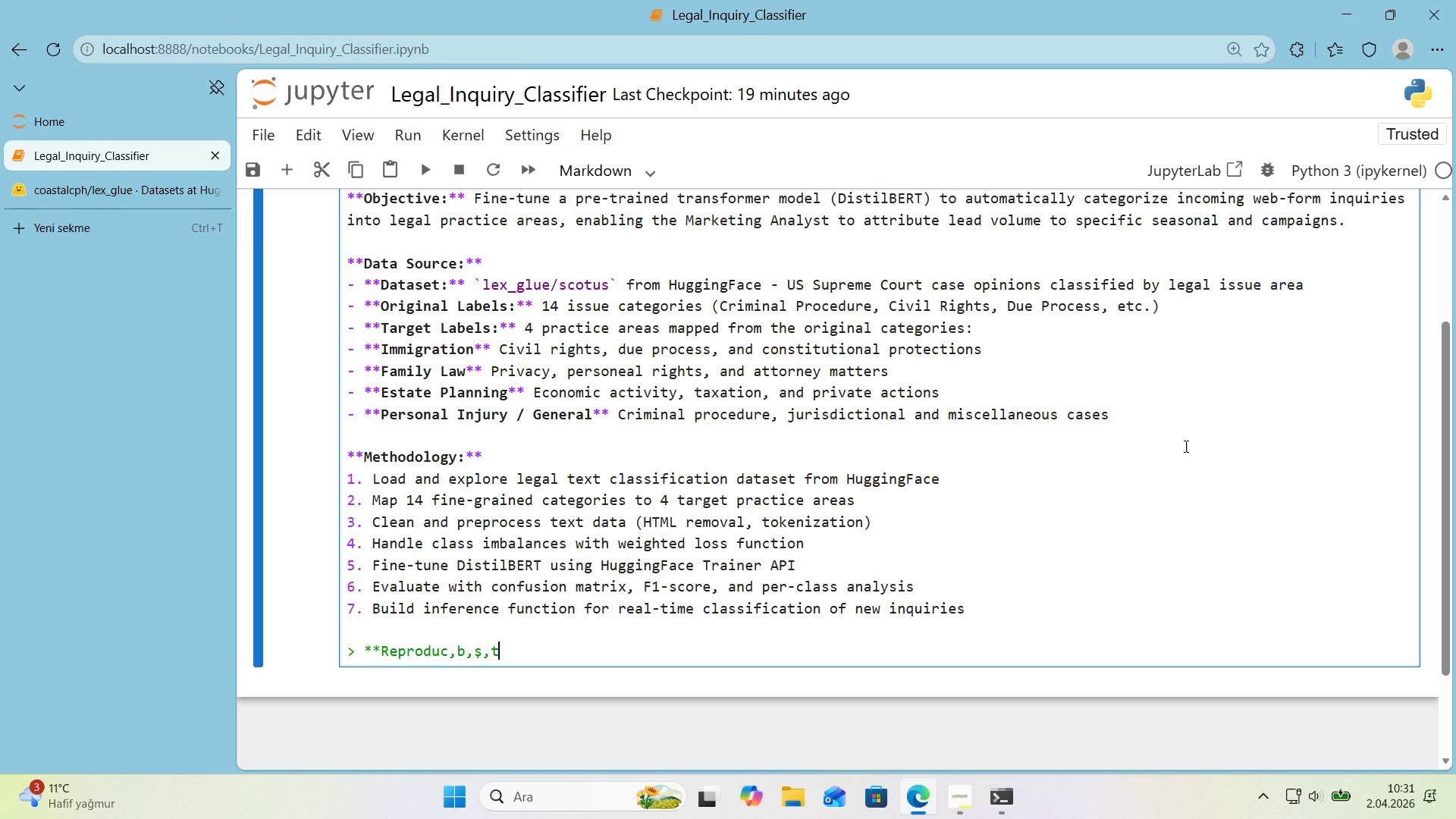 
key(T)
 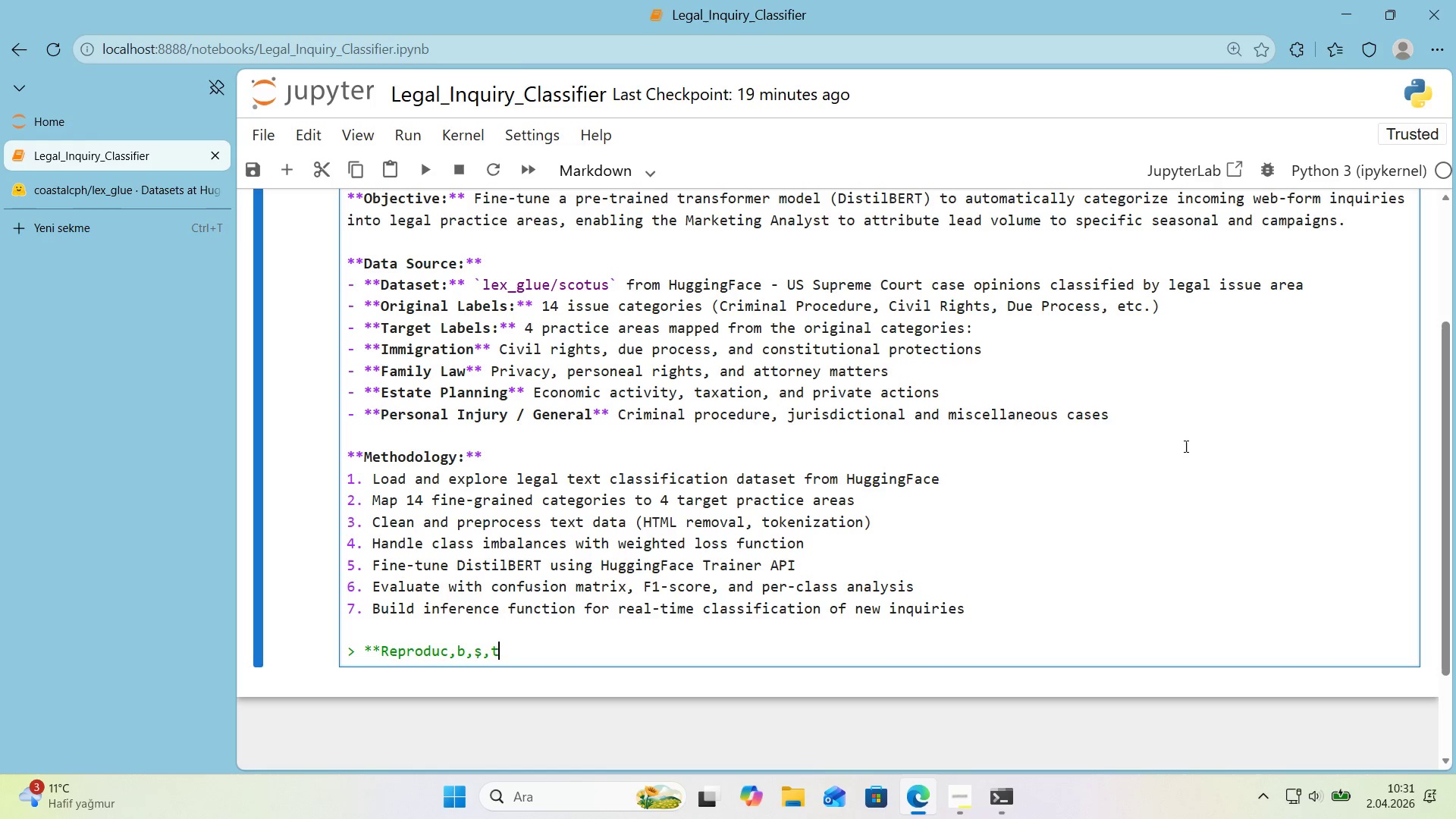 
key(Backspace)
 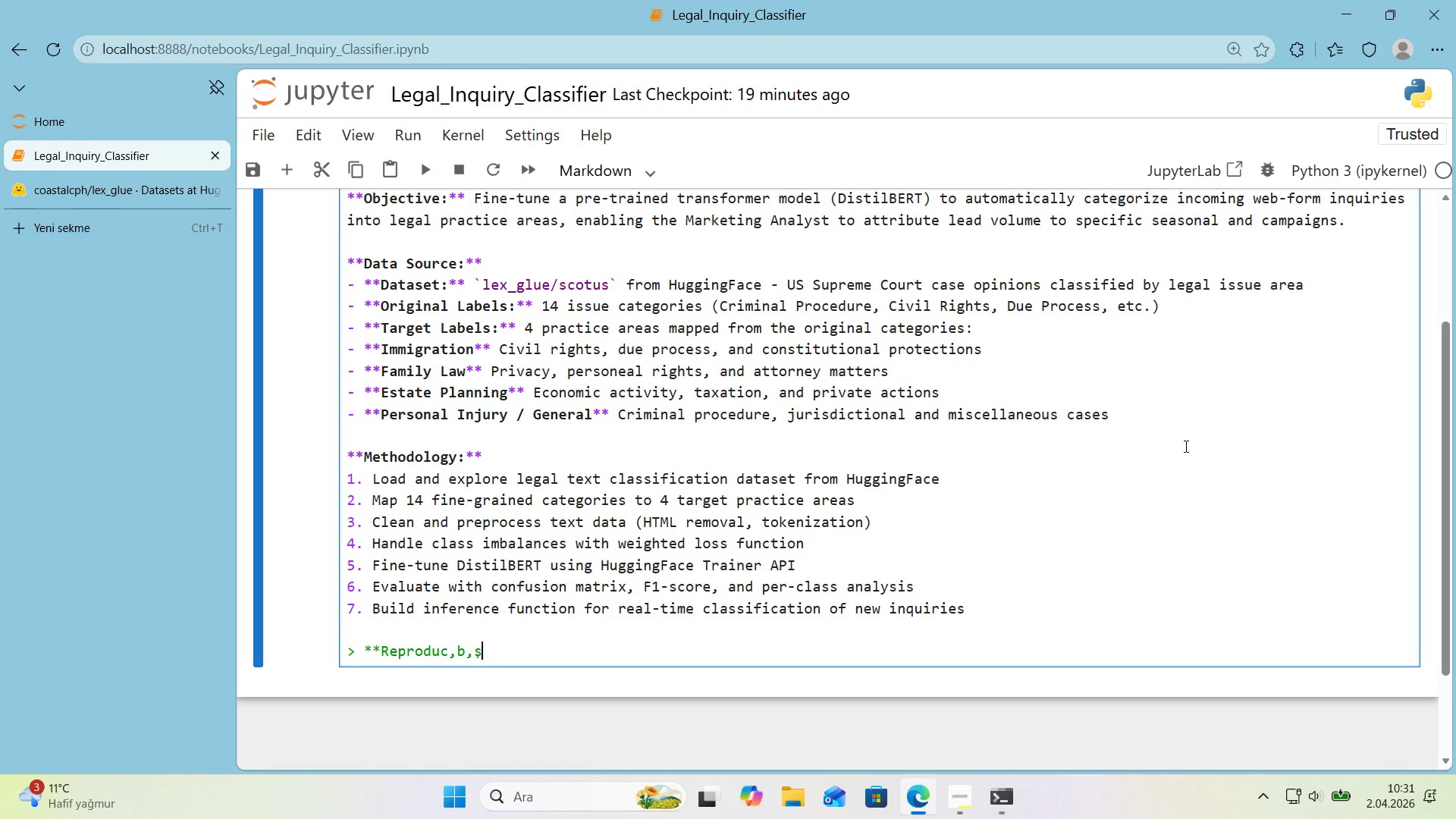 
key(Backspace)
 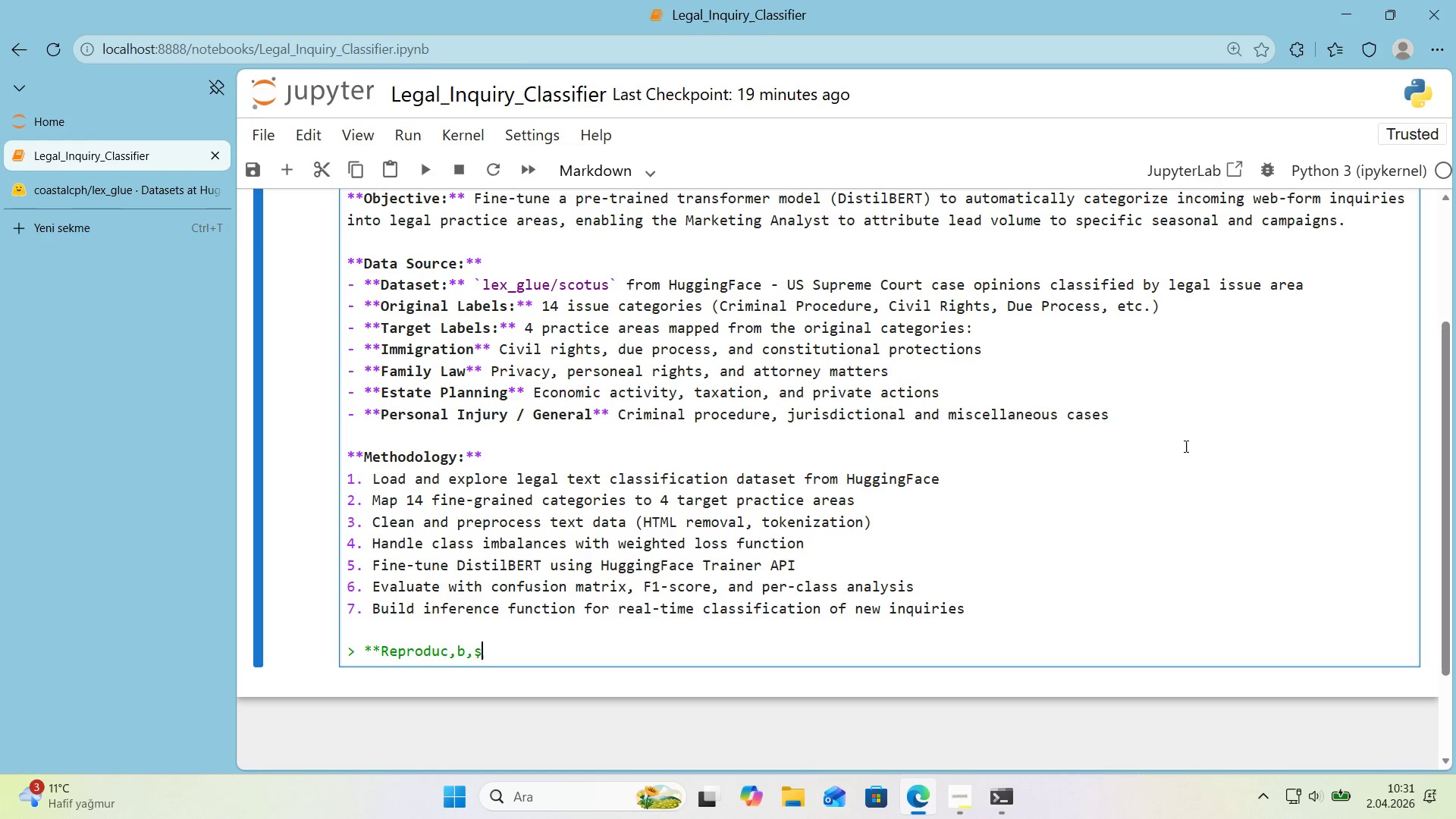 
key(Backspace)
 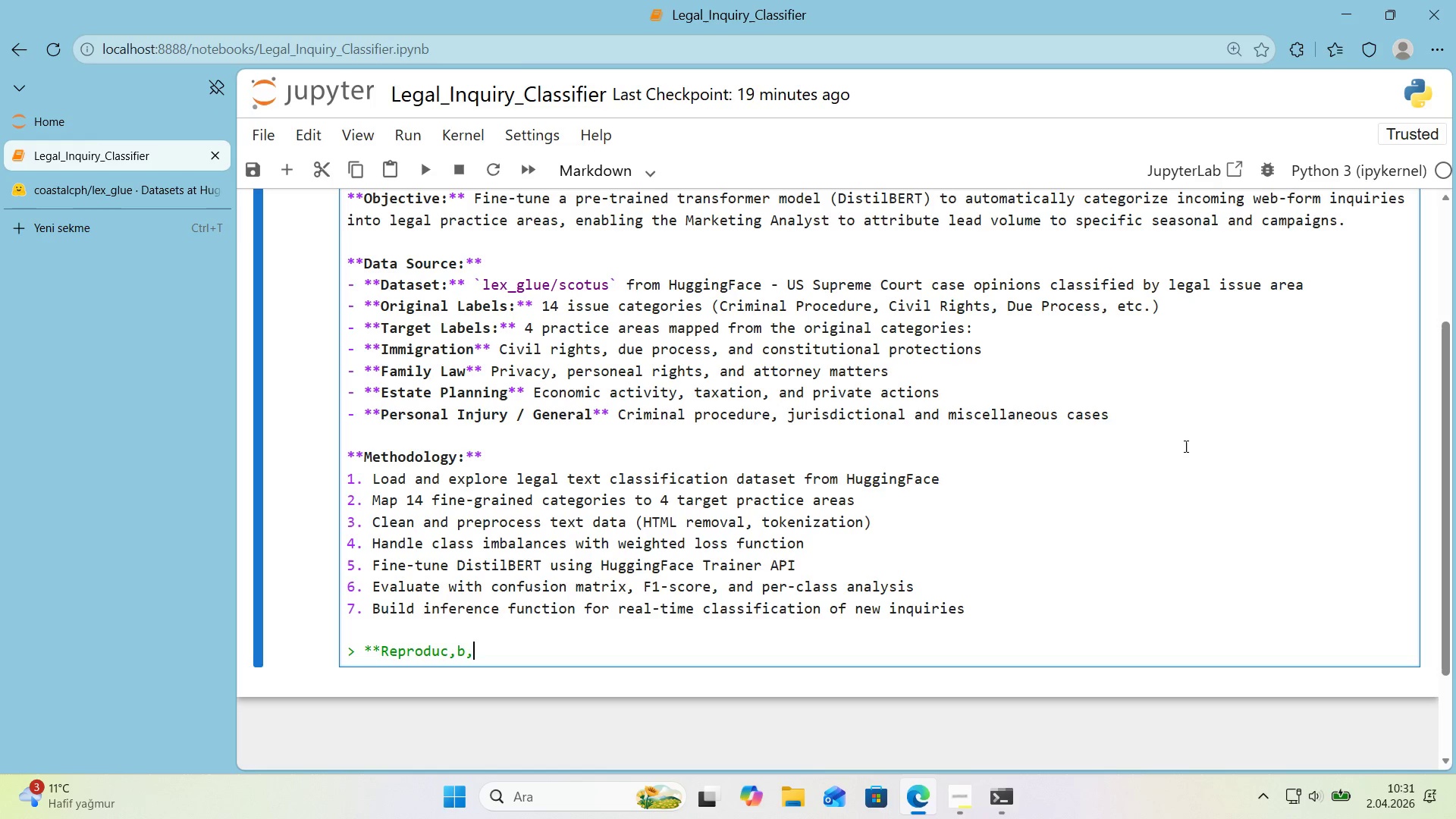 
key(Backspace)
 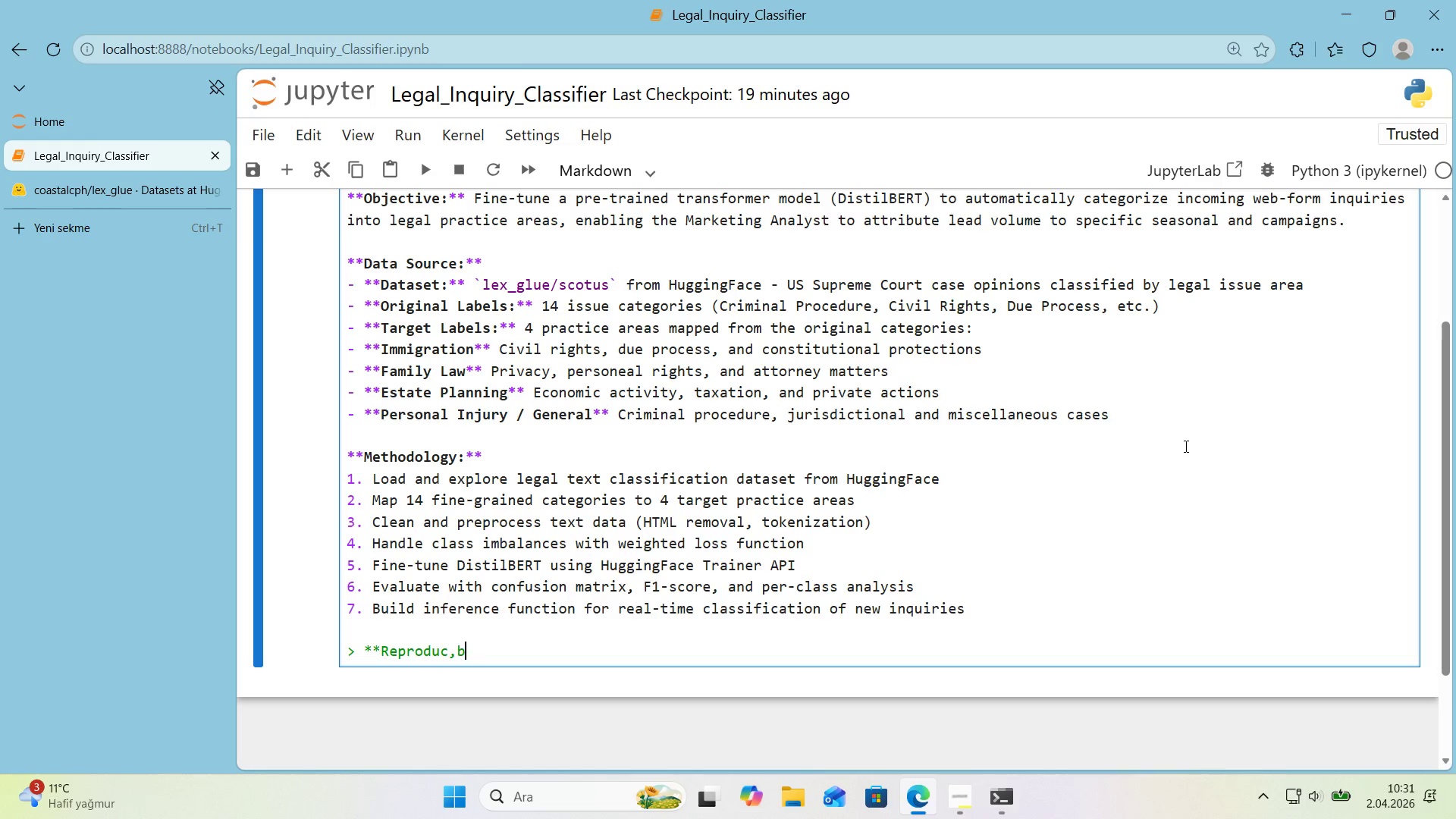 
key(Backspace)
 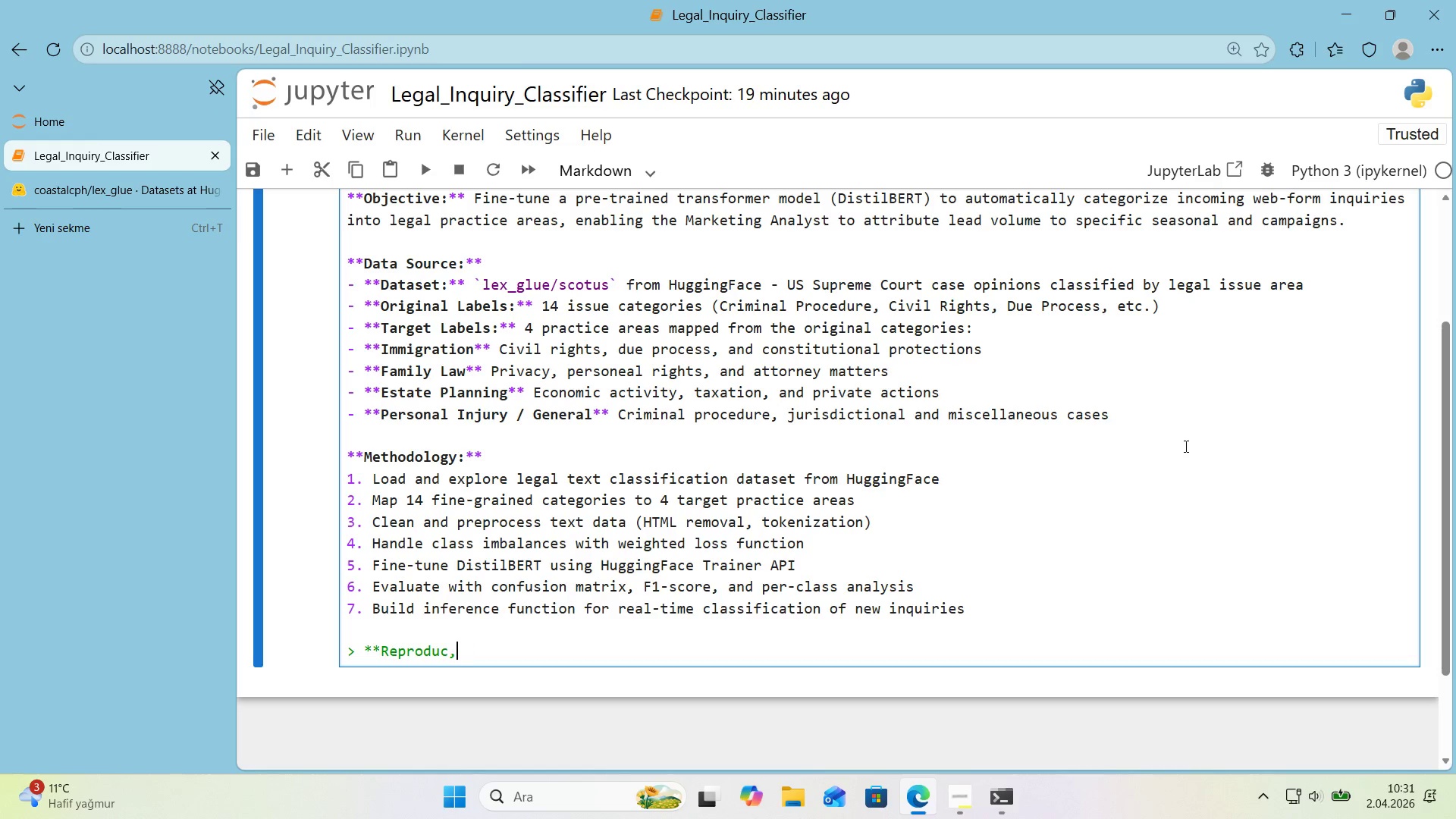 
key(Backspace)
 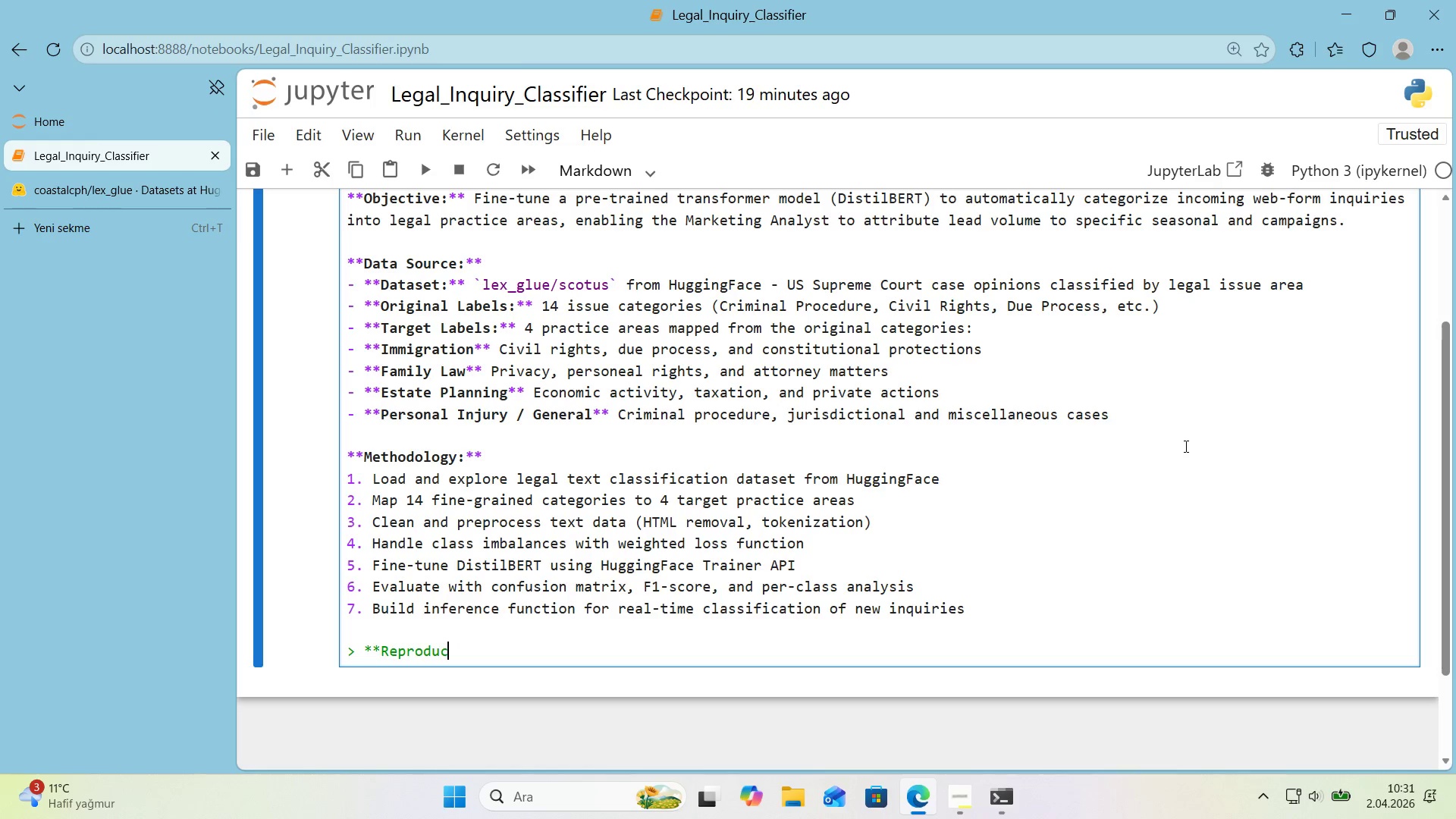 
key(Quote)
 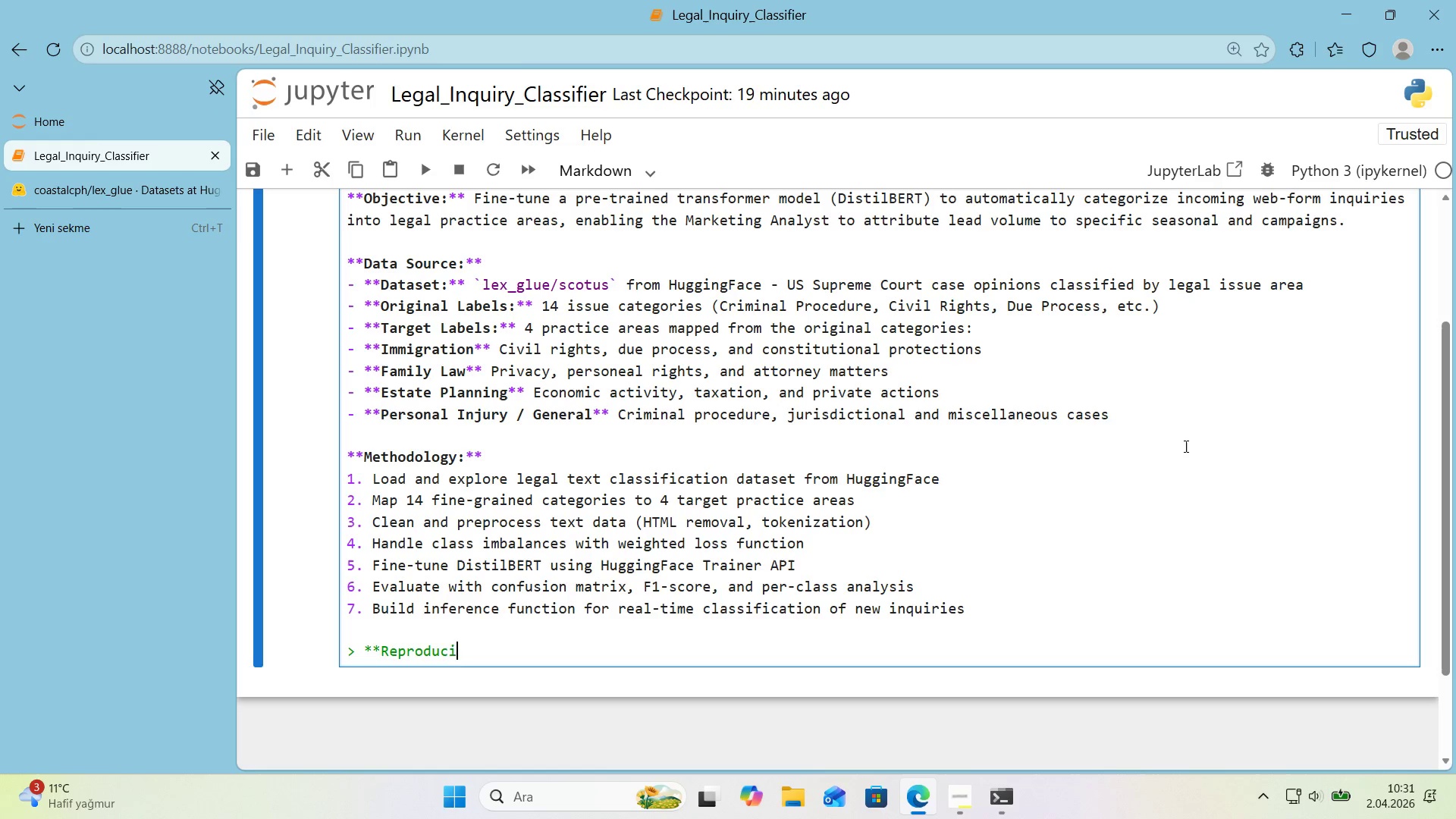 
key(L)
 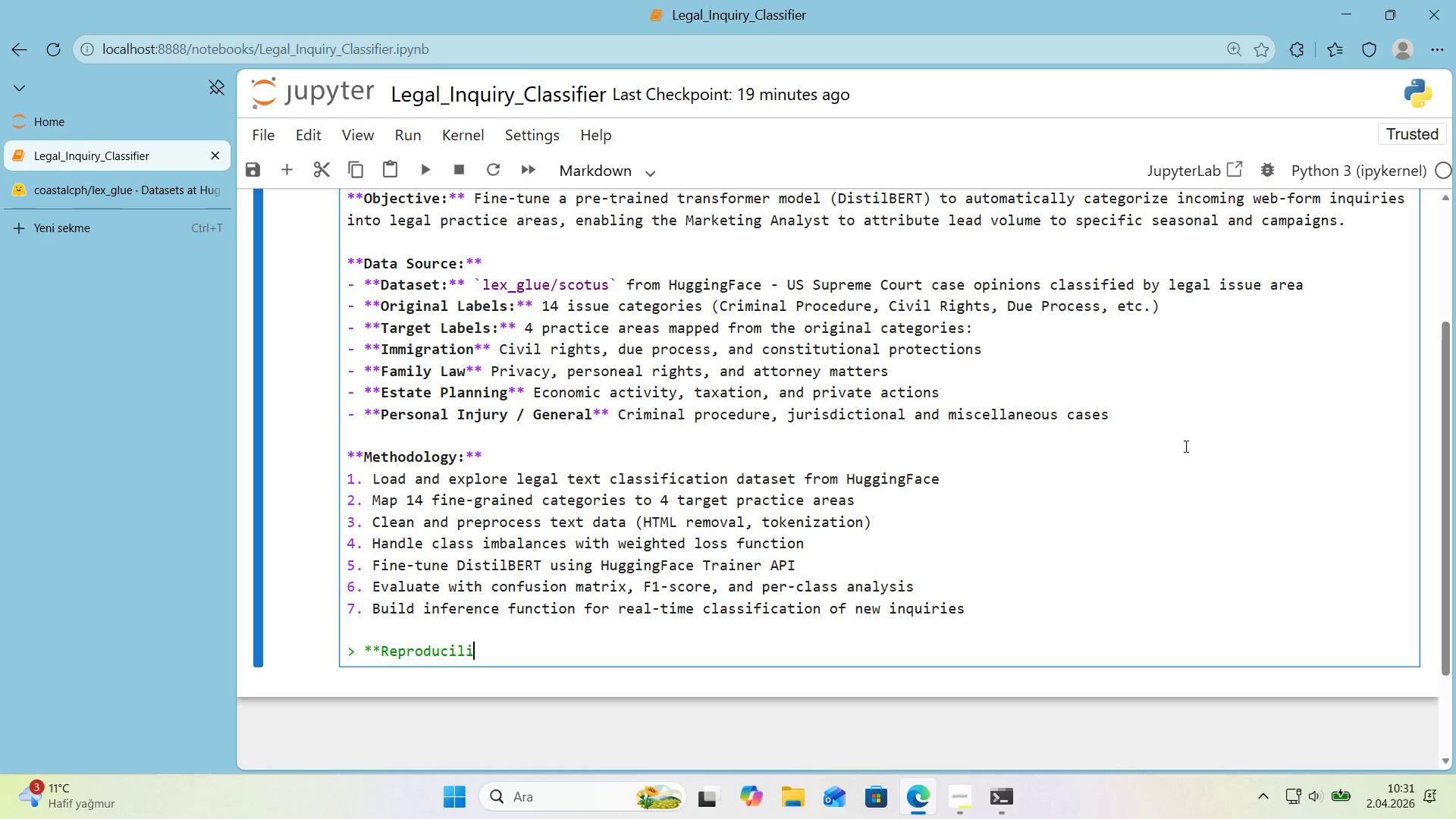 
key(Quote)
 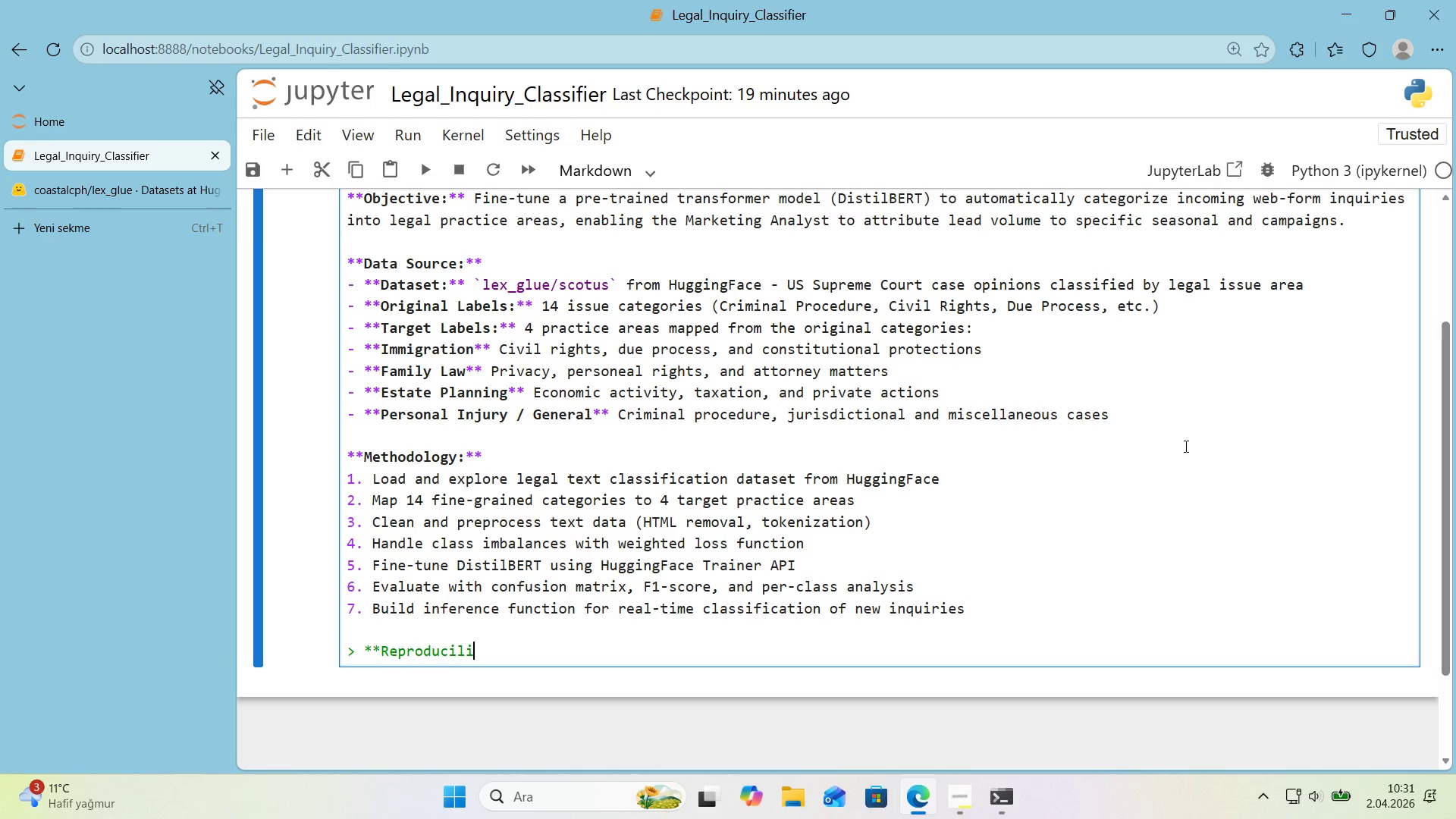 
wait(6.52)
 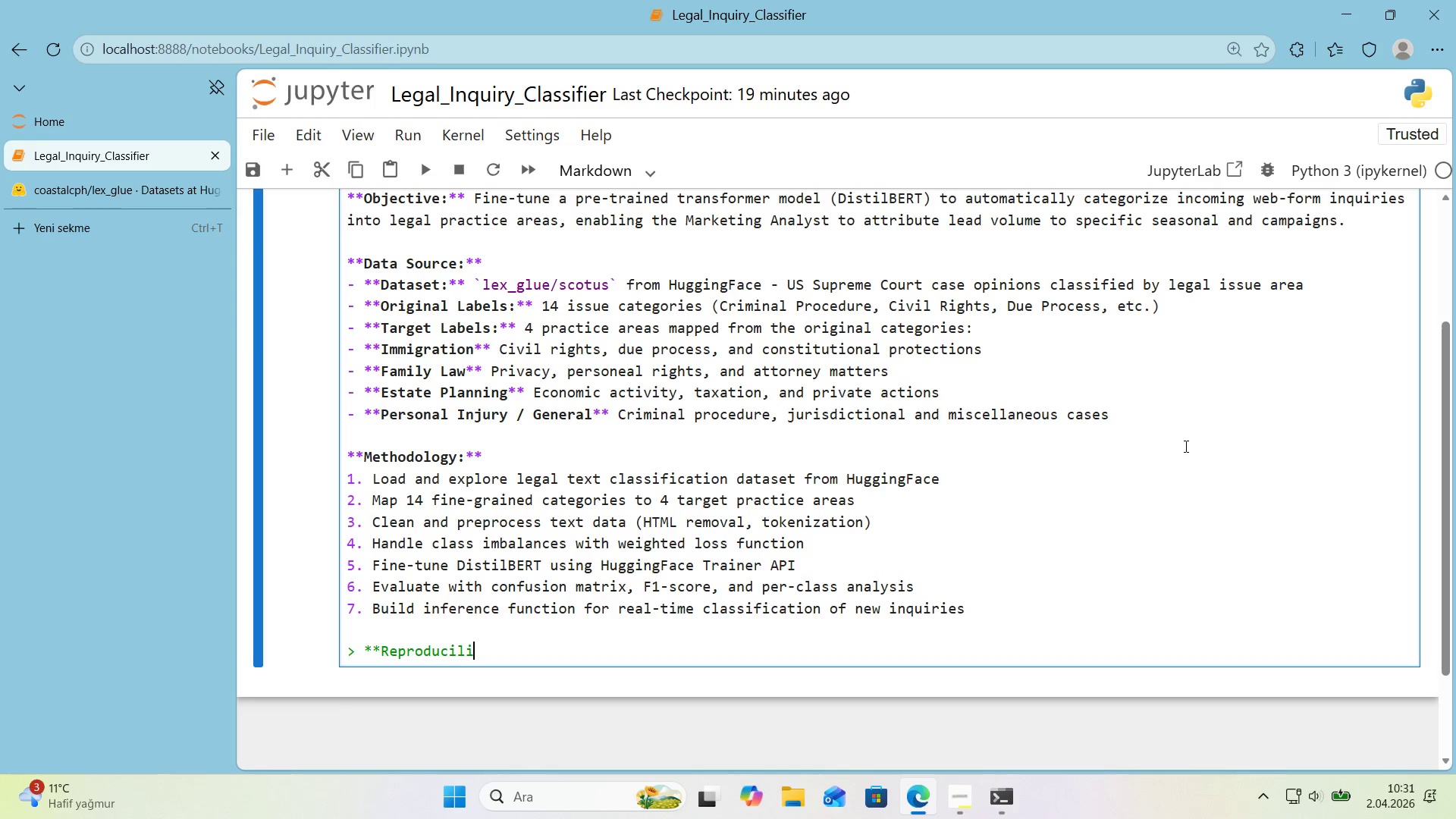 
key(Backspace)
key(Backspace)
key(Backspace)
type('b'l'ty Note>** Dataset and model we'ghts are cached locally after f'rst download. Subsequent runs load )
 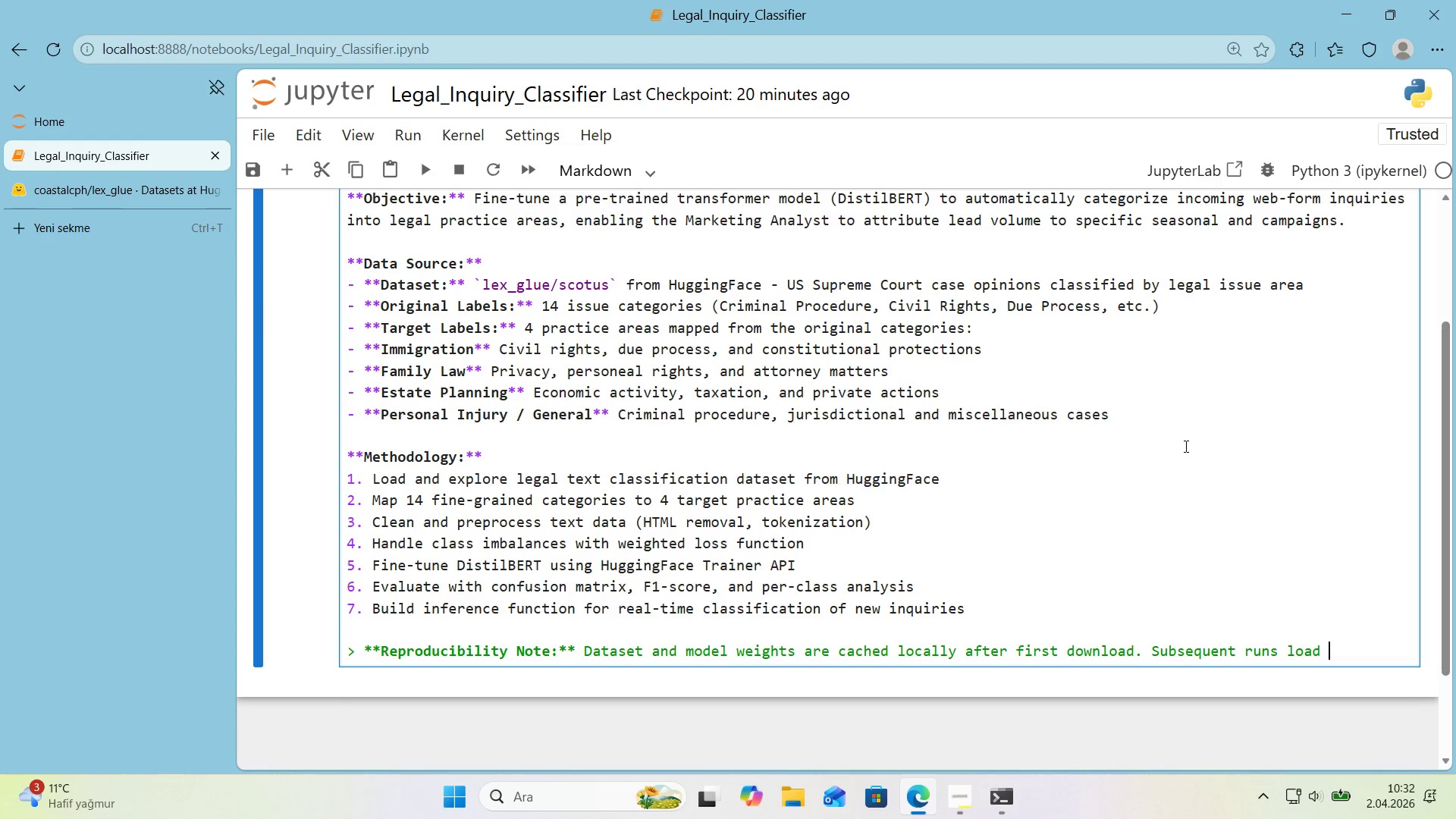 
wait(5.17)
 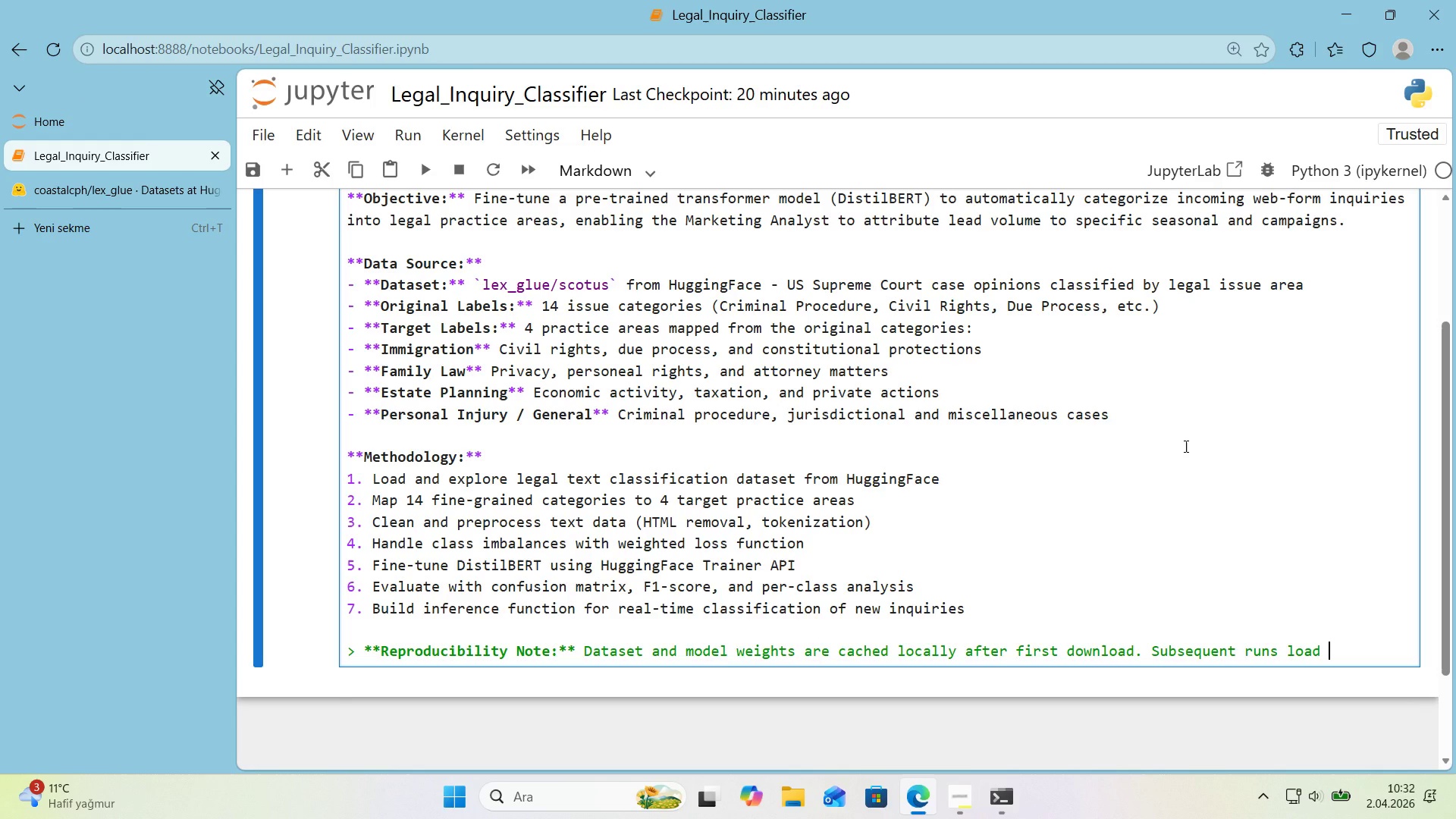 
type(from Hugg'ngFace cacha)
key(Backspace)
type(he)
key(Backspace)
key(Backspace)
type(e *()
 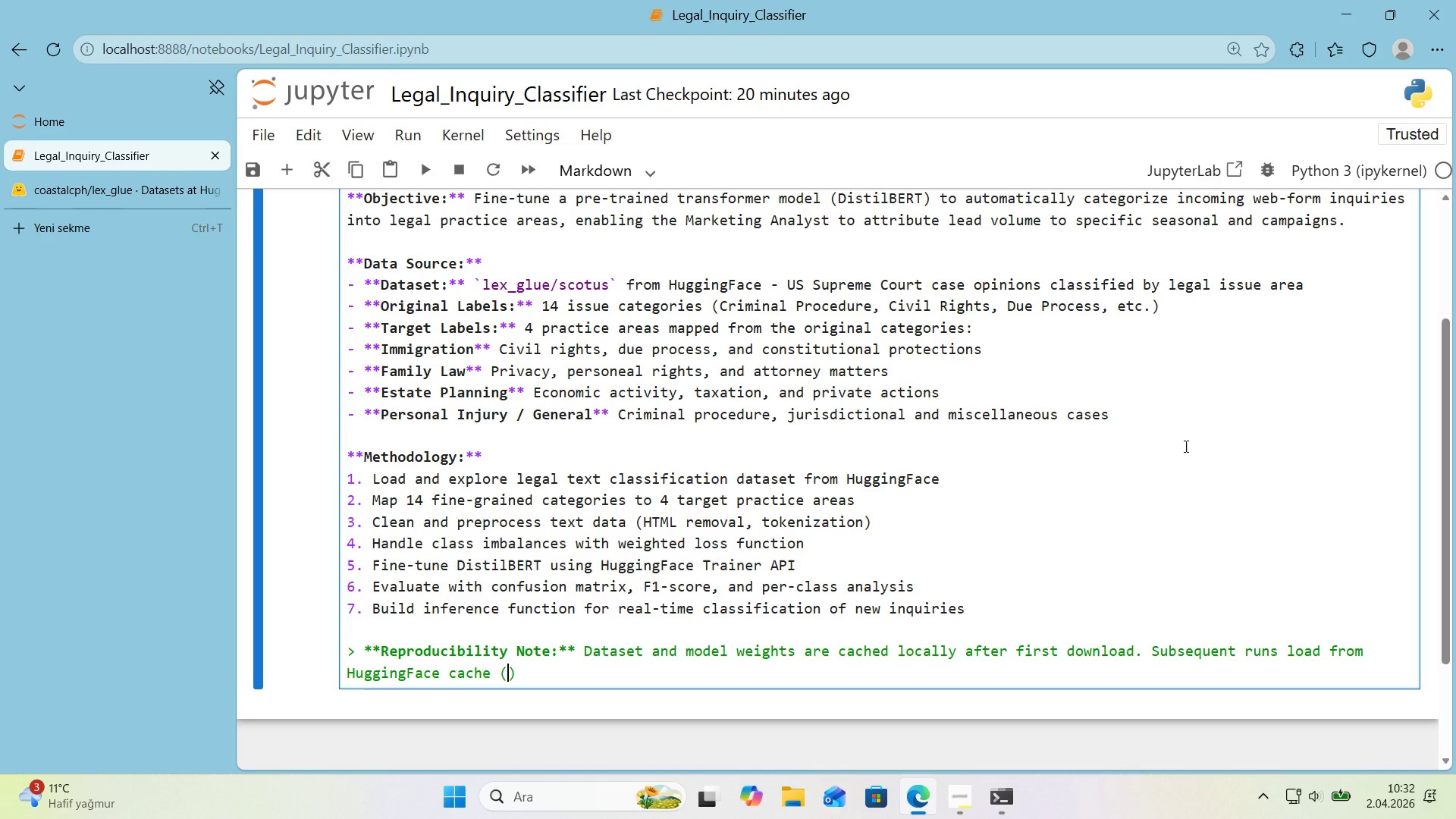 
 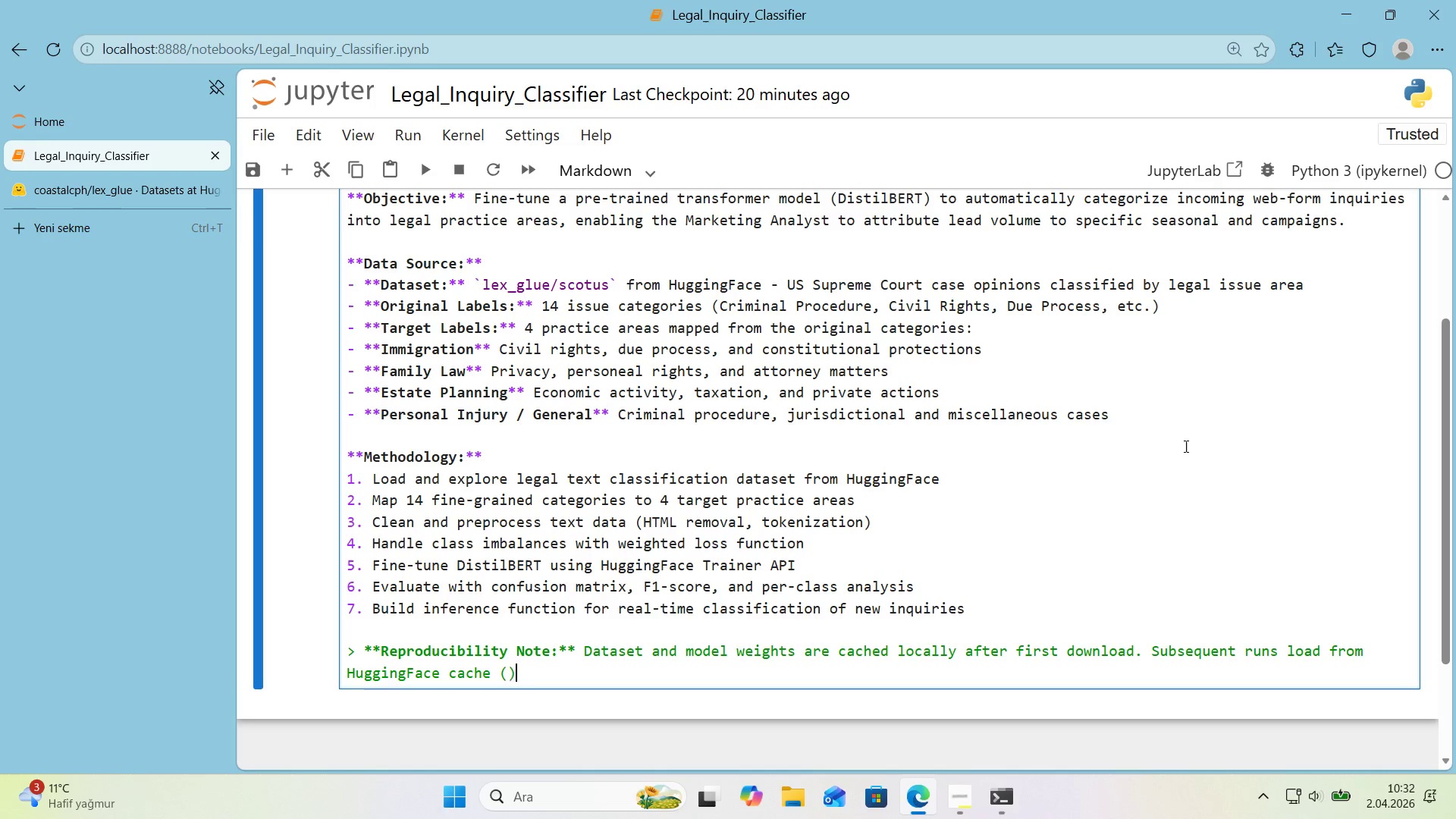 
key(ArrowLeft)
 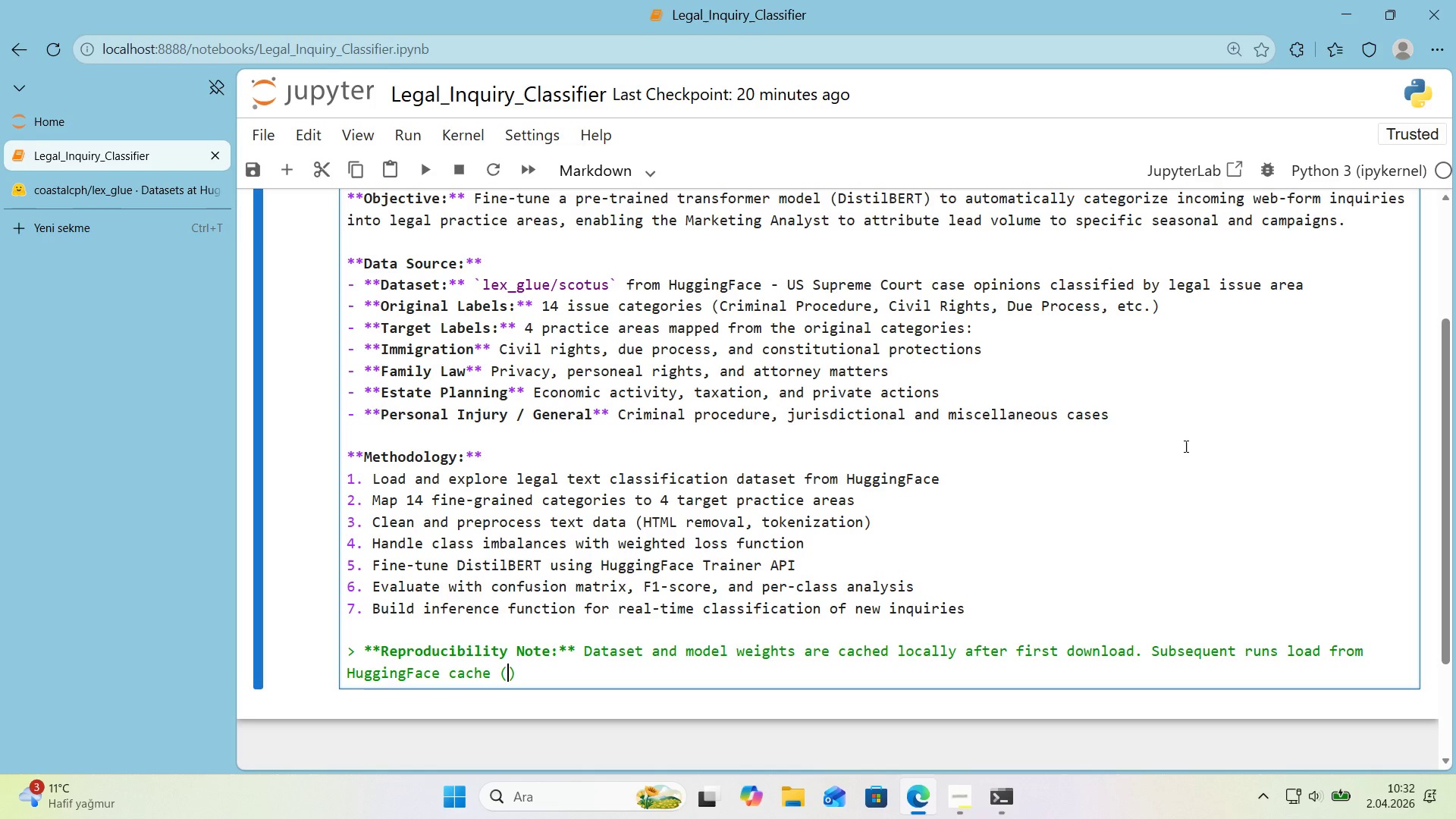 
key(Control+ControlLeft)
 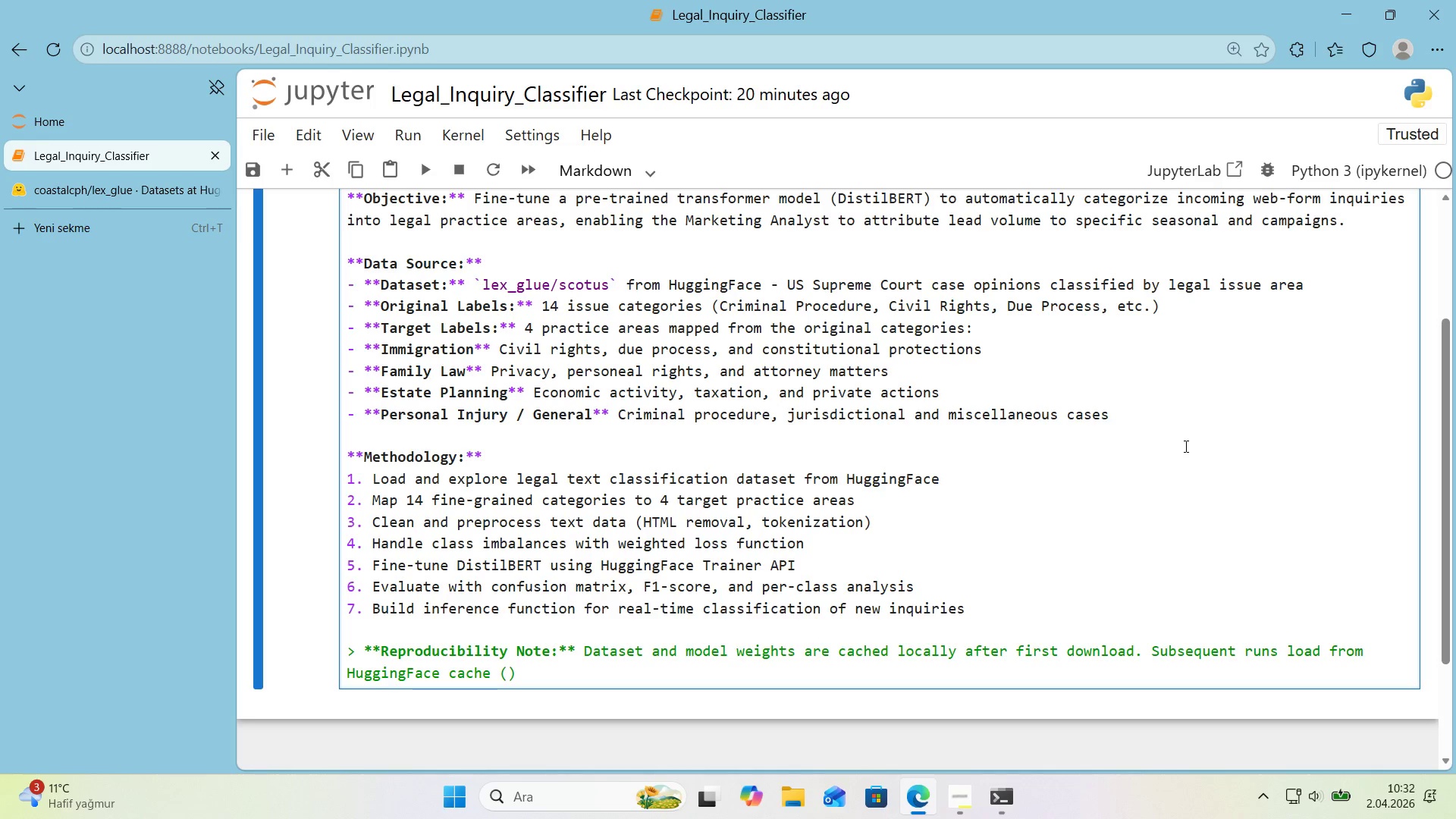 
key(Alt+Control+AltRight)
 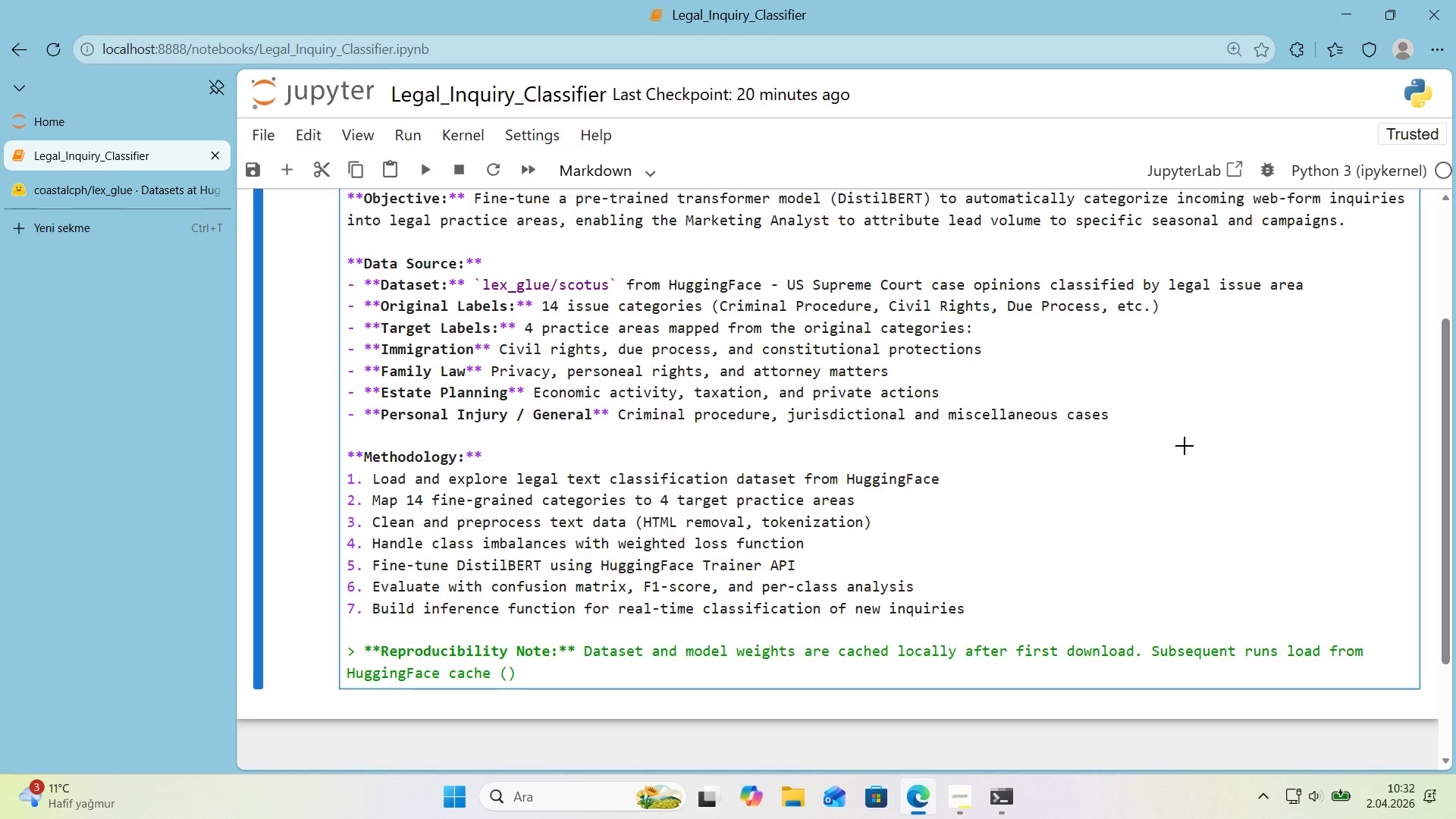 
key(Alt+Control+Comma)
 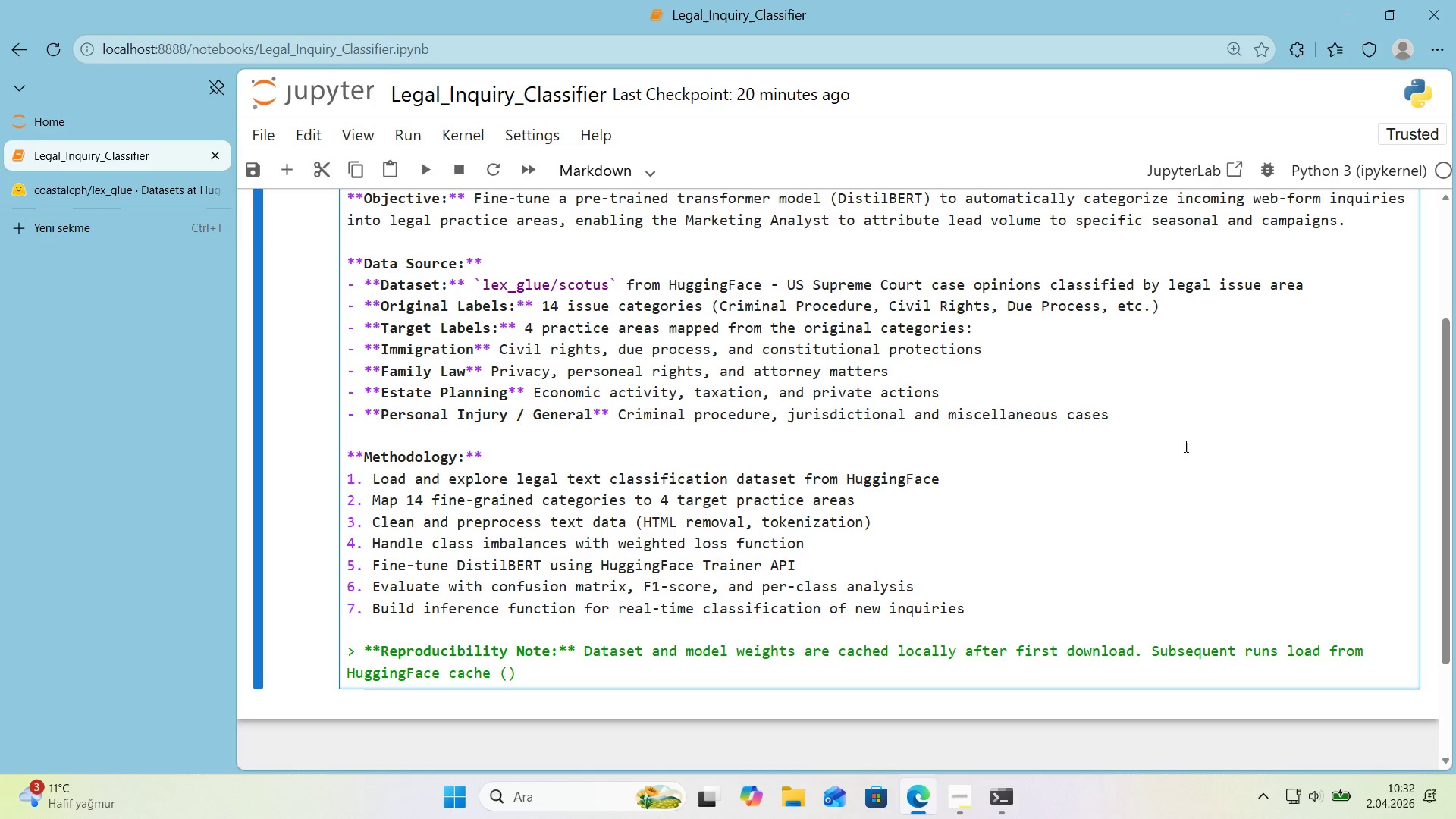 
key(Shift+7)
 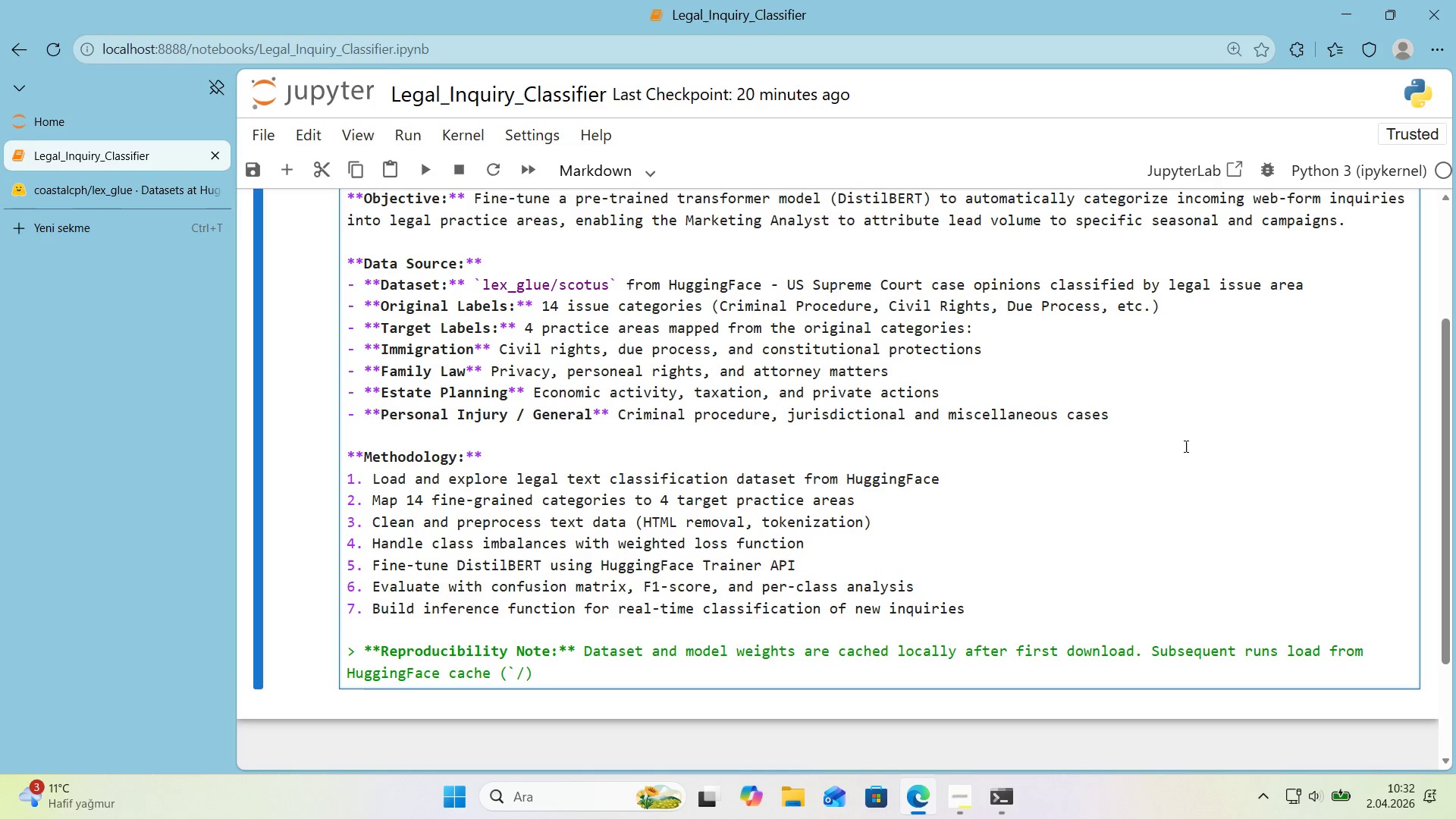 
key(Backspace)
 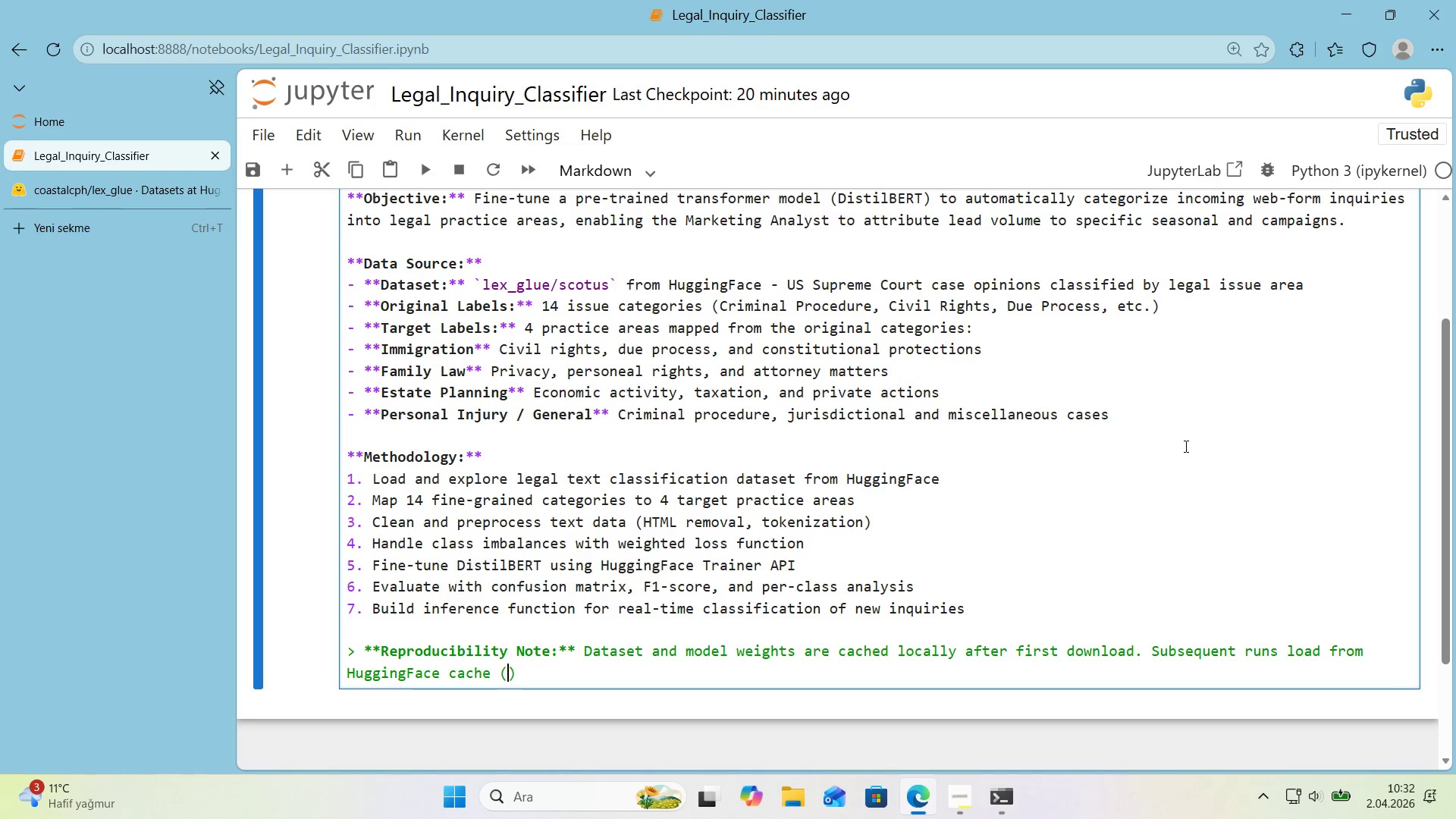 
key(Backspace)
 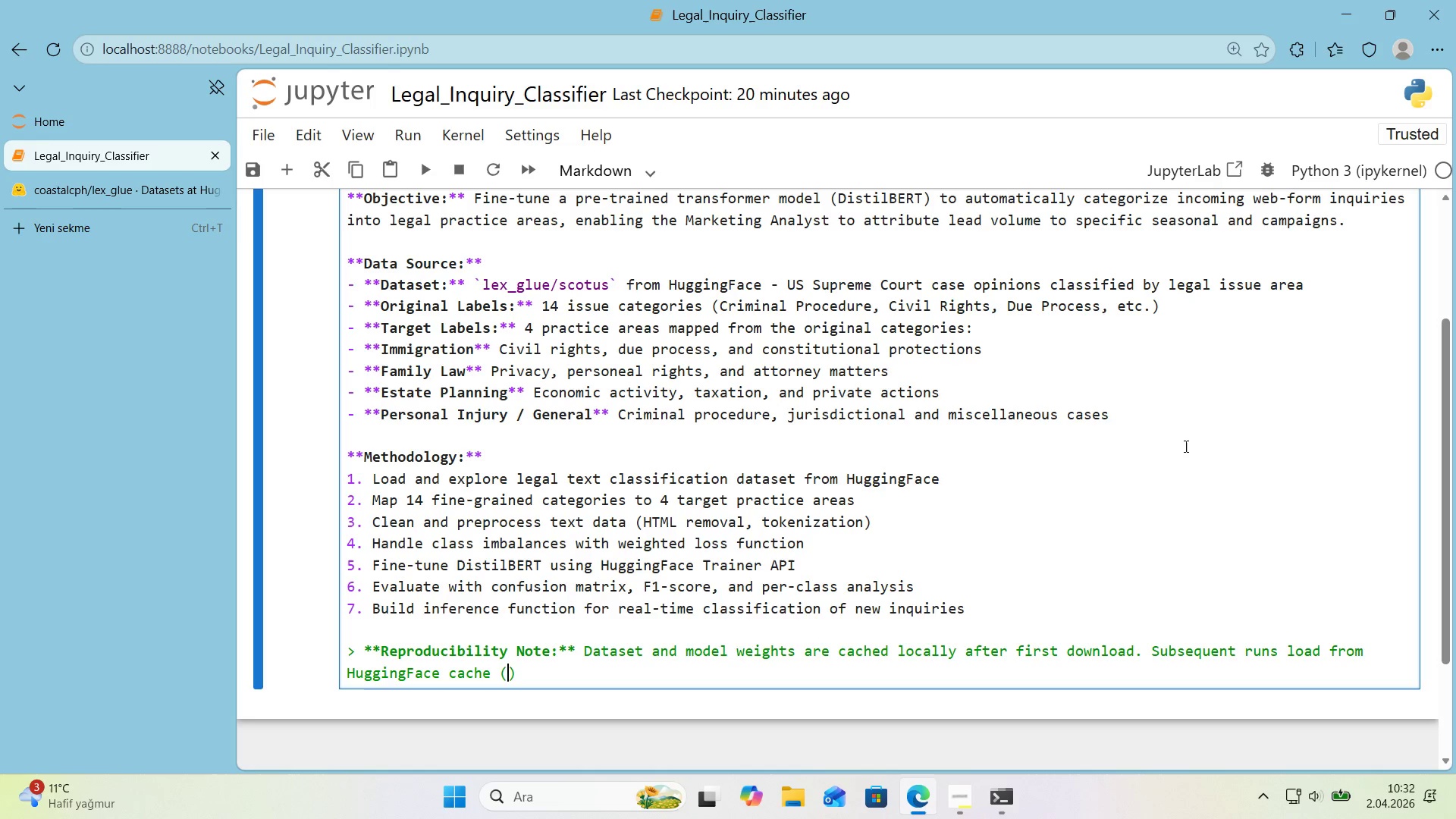 
key(Alt+Control+BracketRight)
 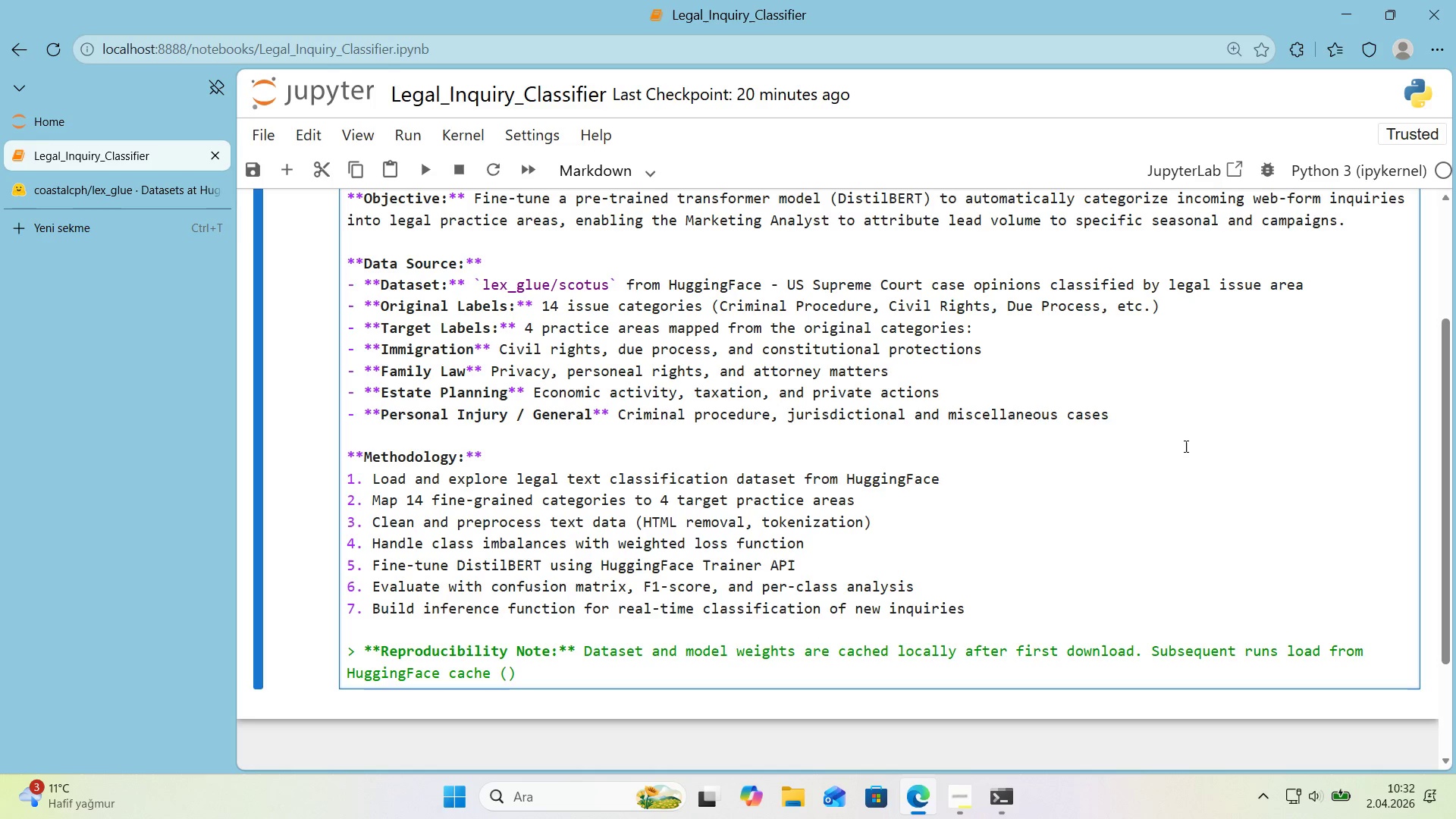 
type(&.cache&hugg'ngface&)
 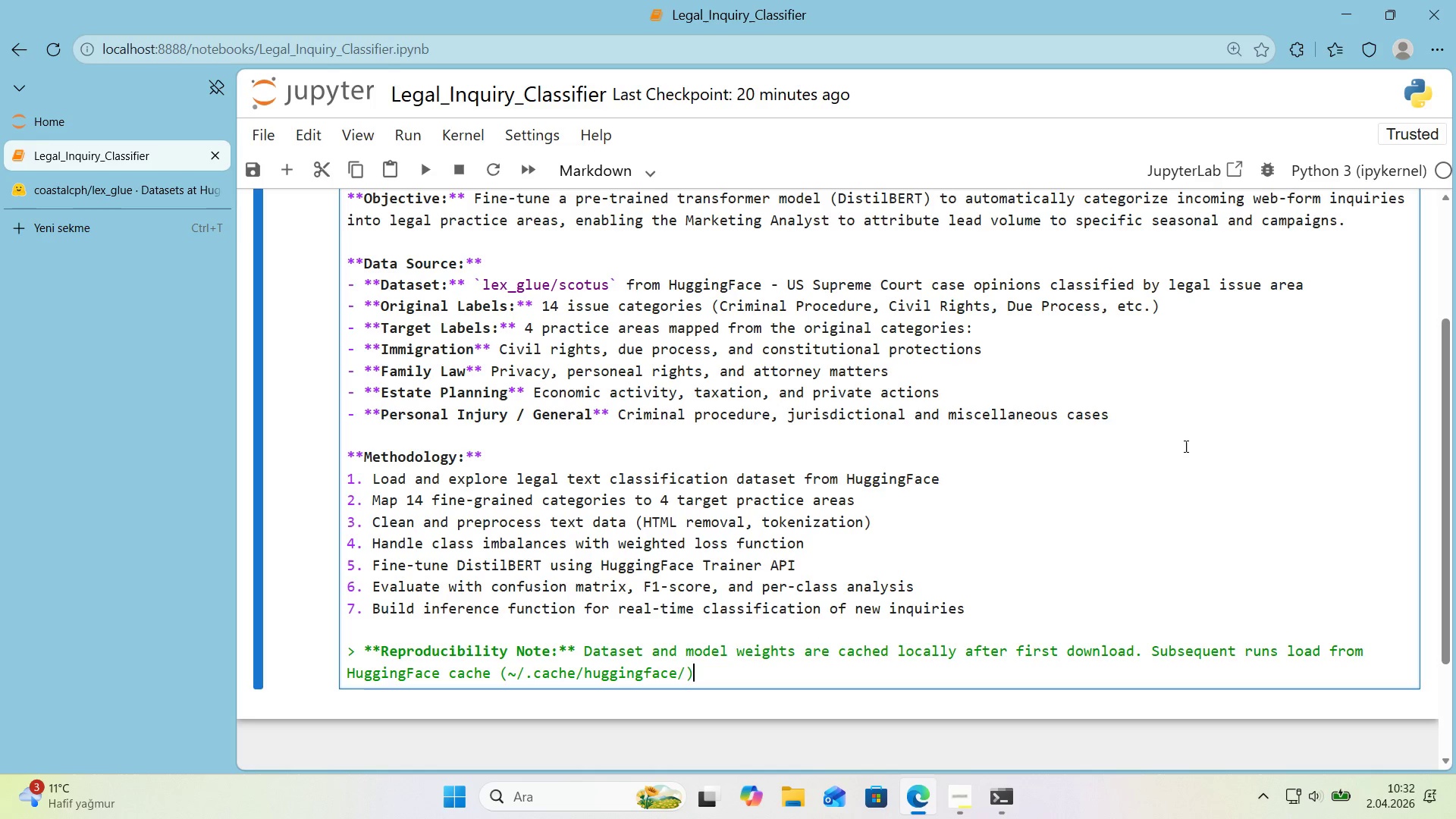 
 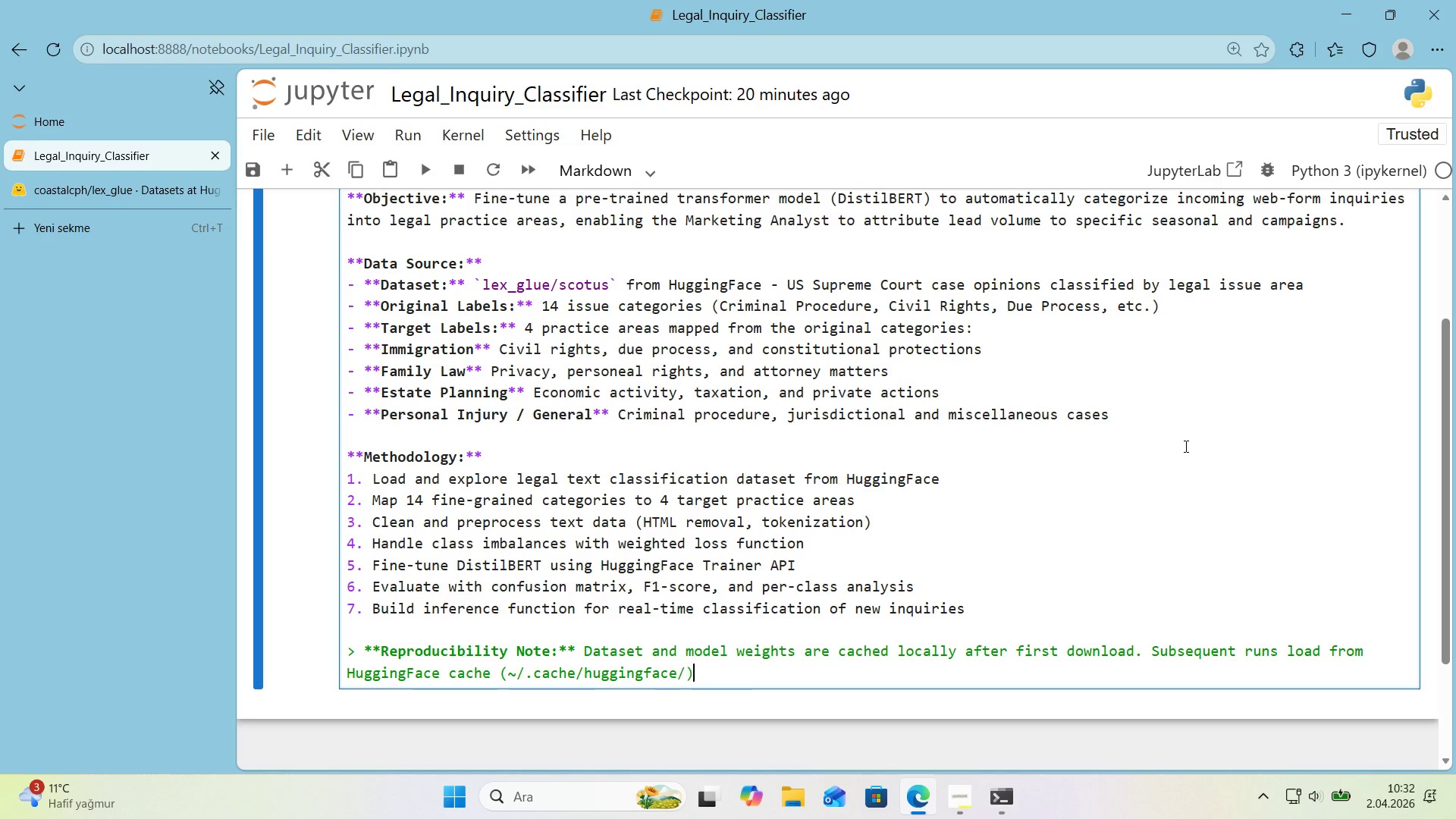 
key(ArrowRight)
 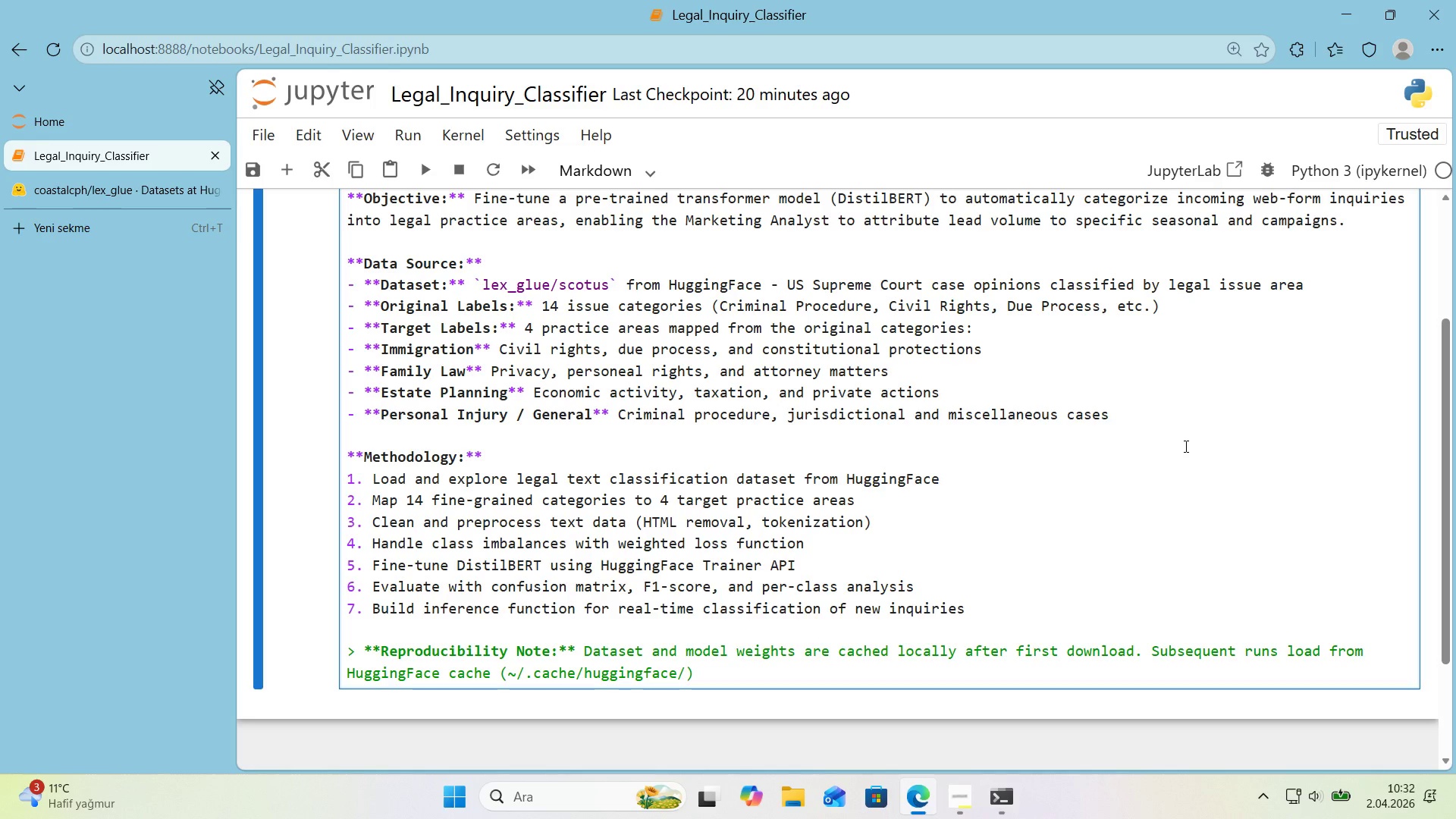 
type(, ensur'ng reproduc')
 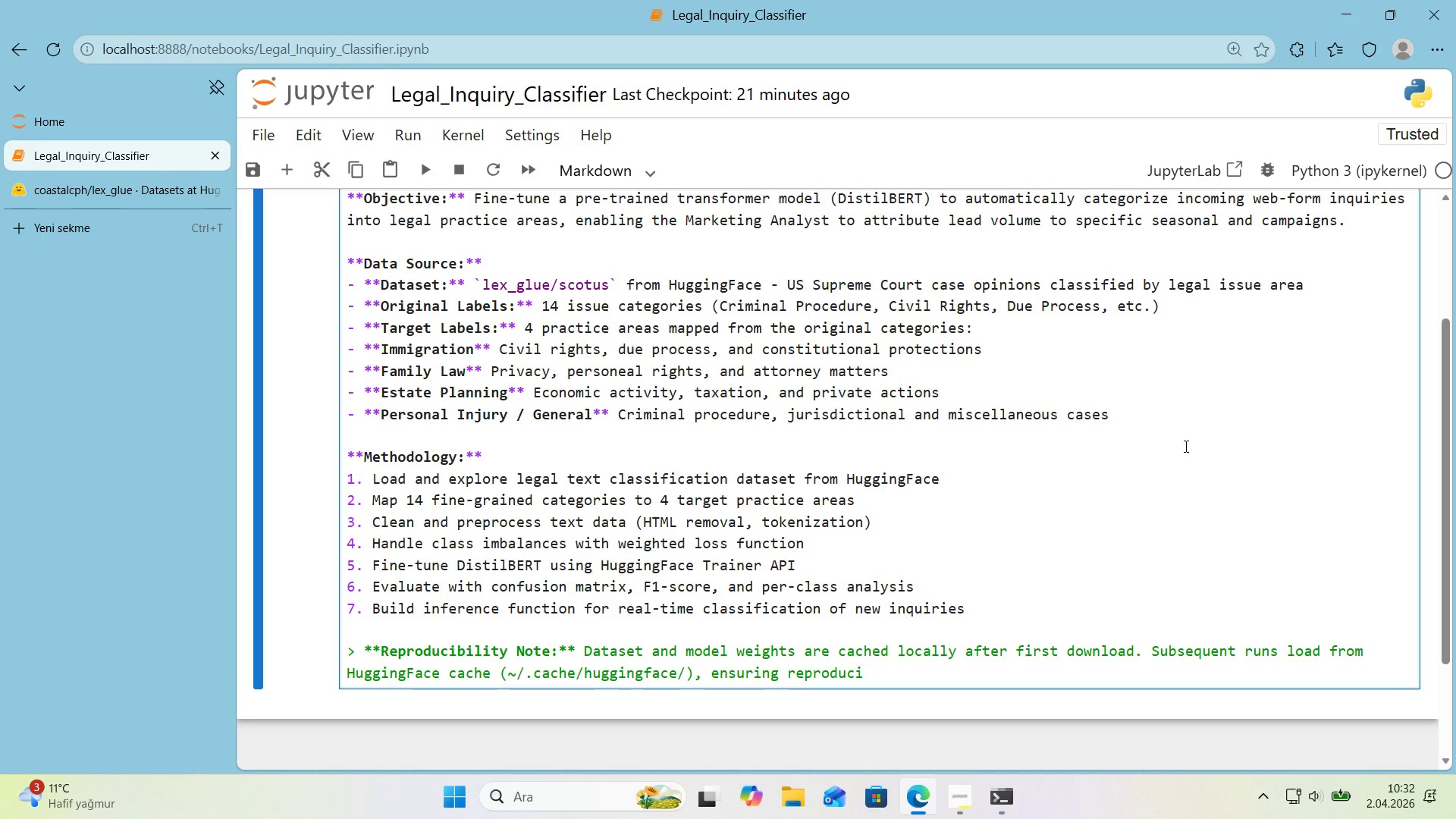 
wait(5.89)
 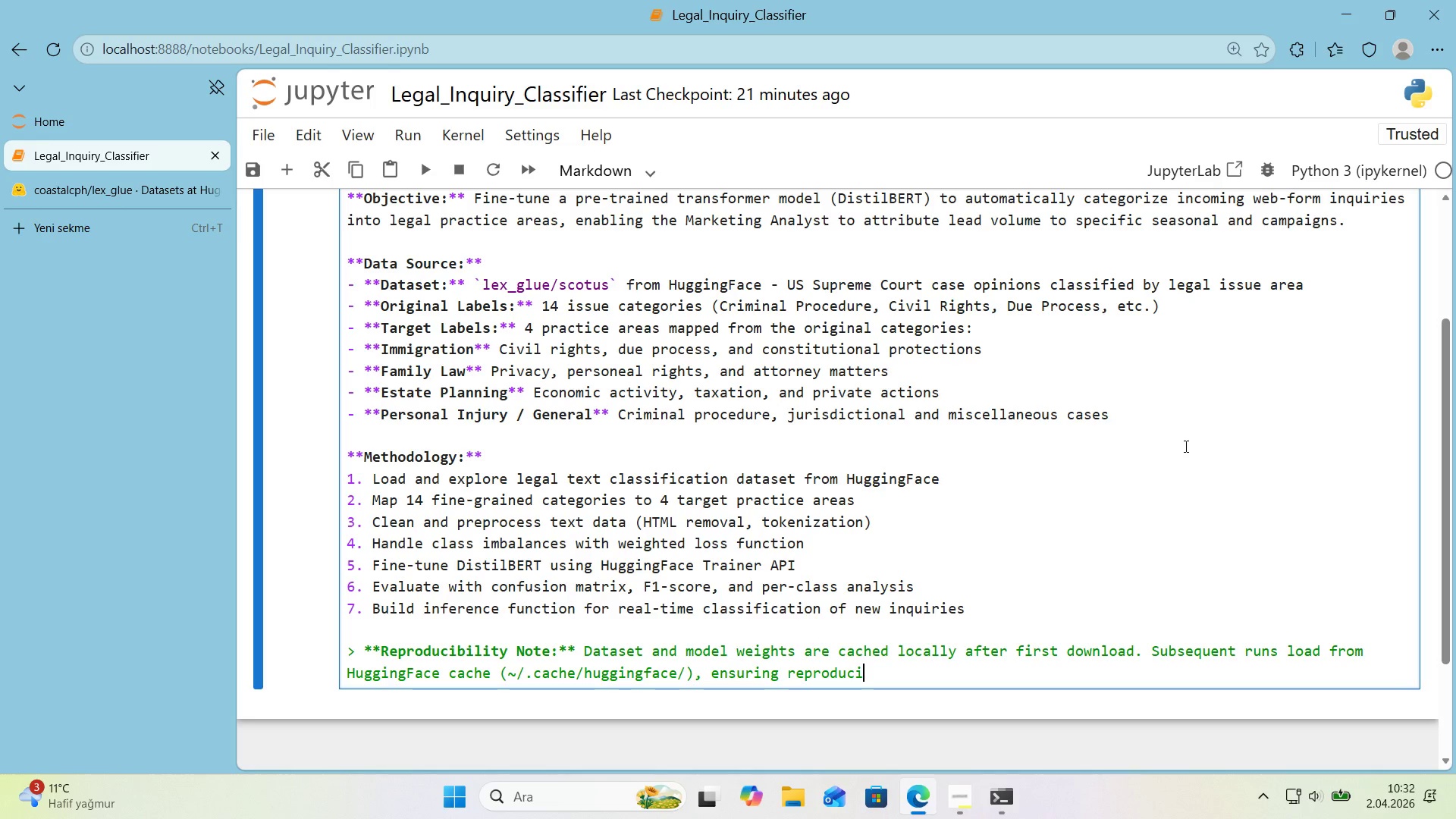 
type(b'l'ty w'thout network dependency.)
 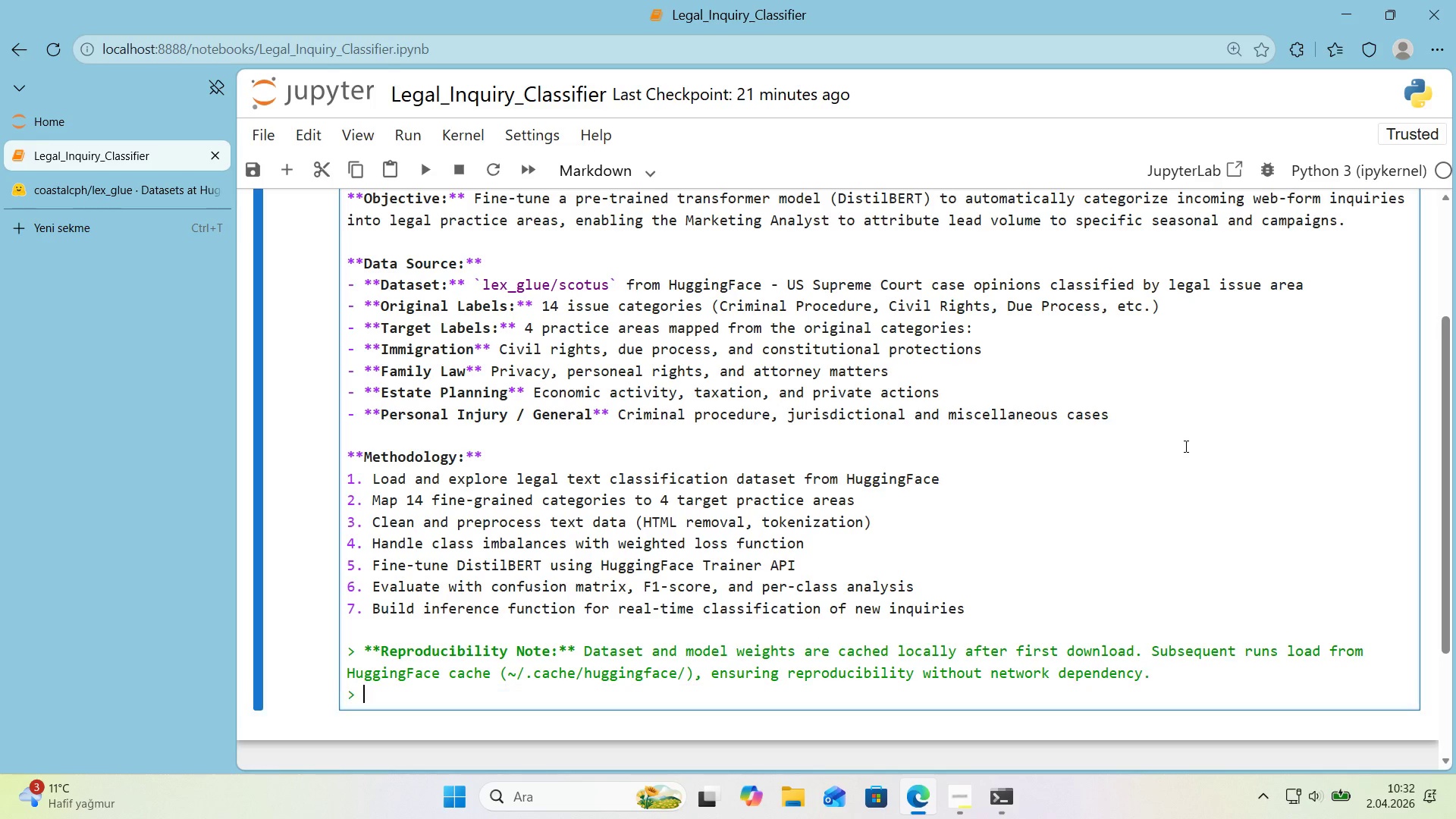 
key(Enter)
 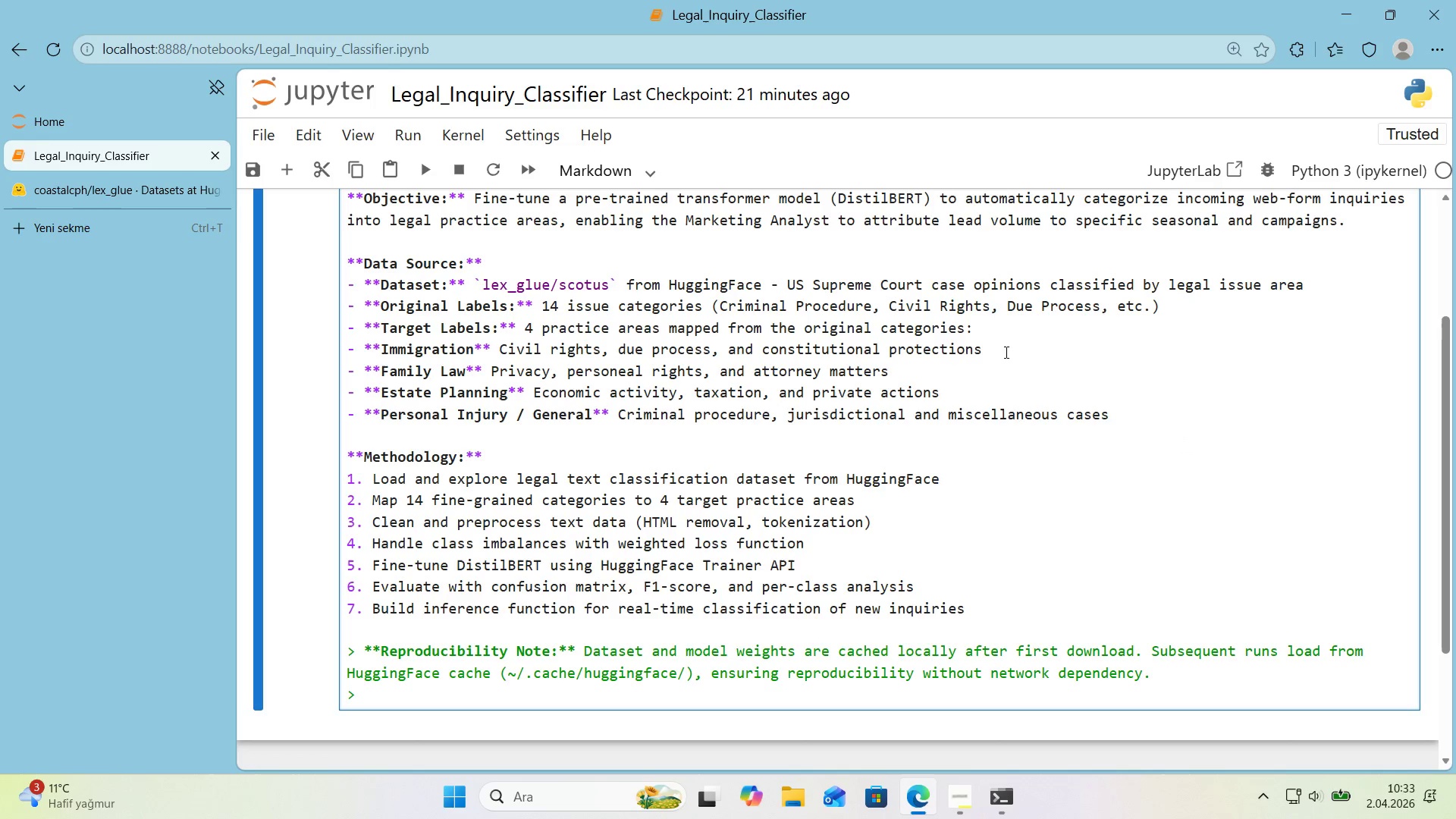 
wait(7.72)
 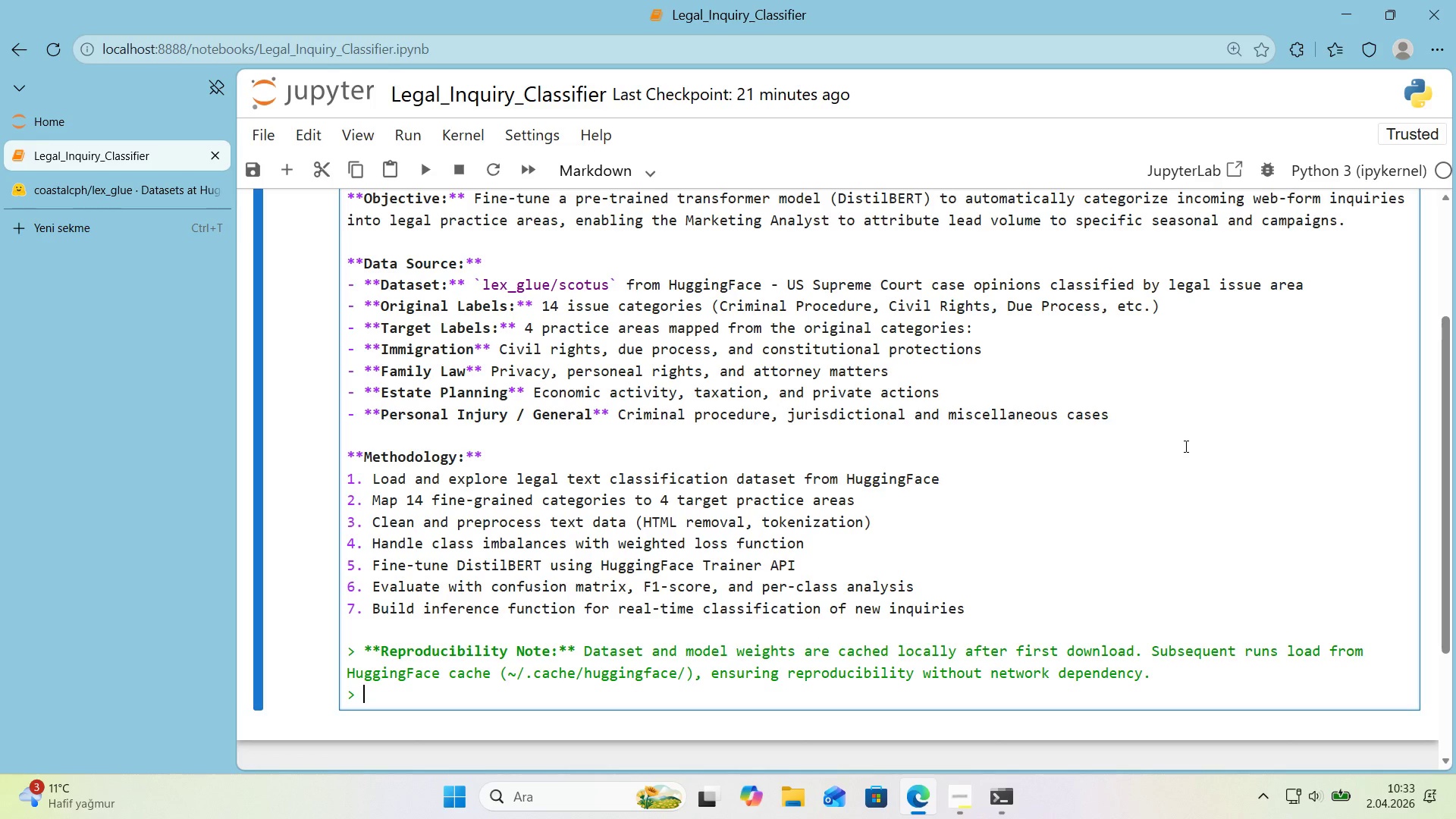 
key(Backspace)
 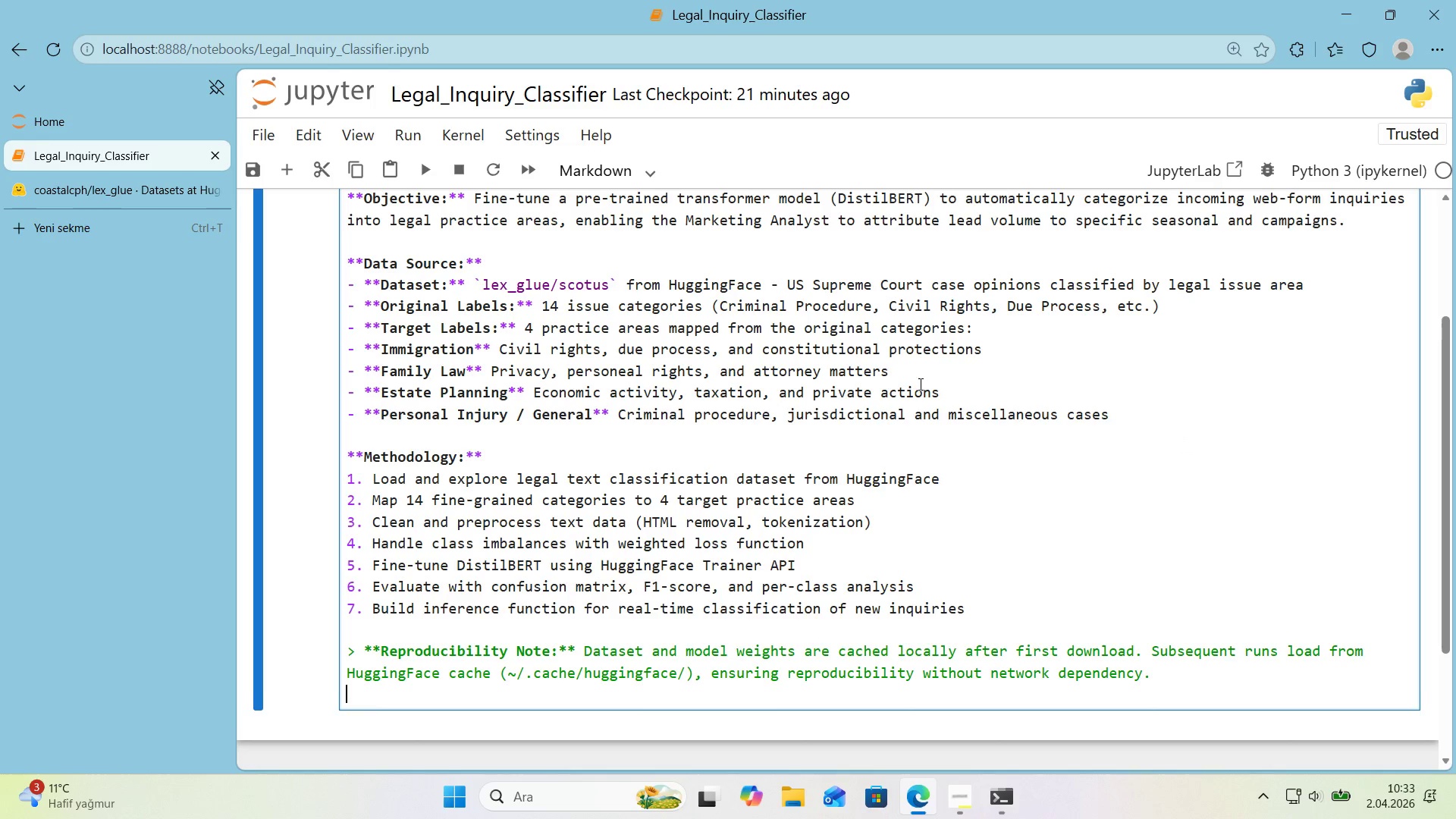 
key(Backspace)
 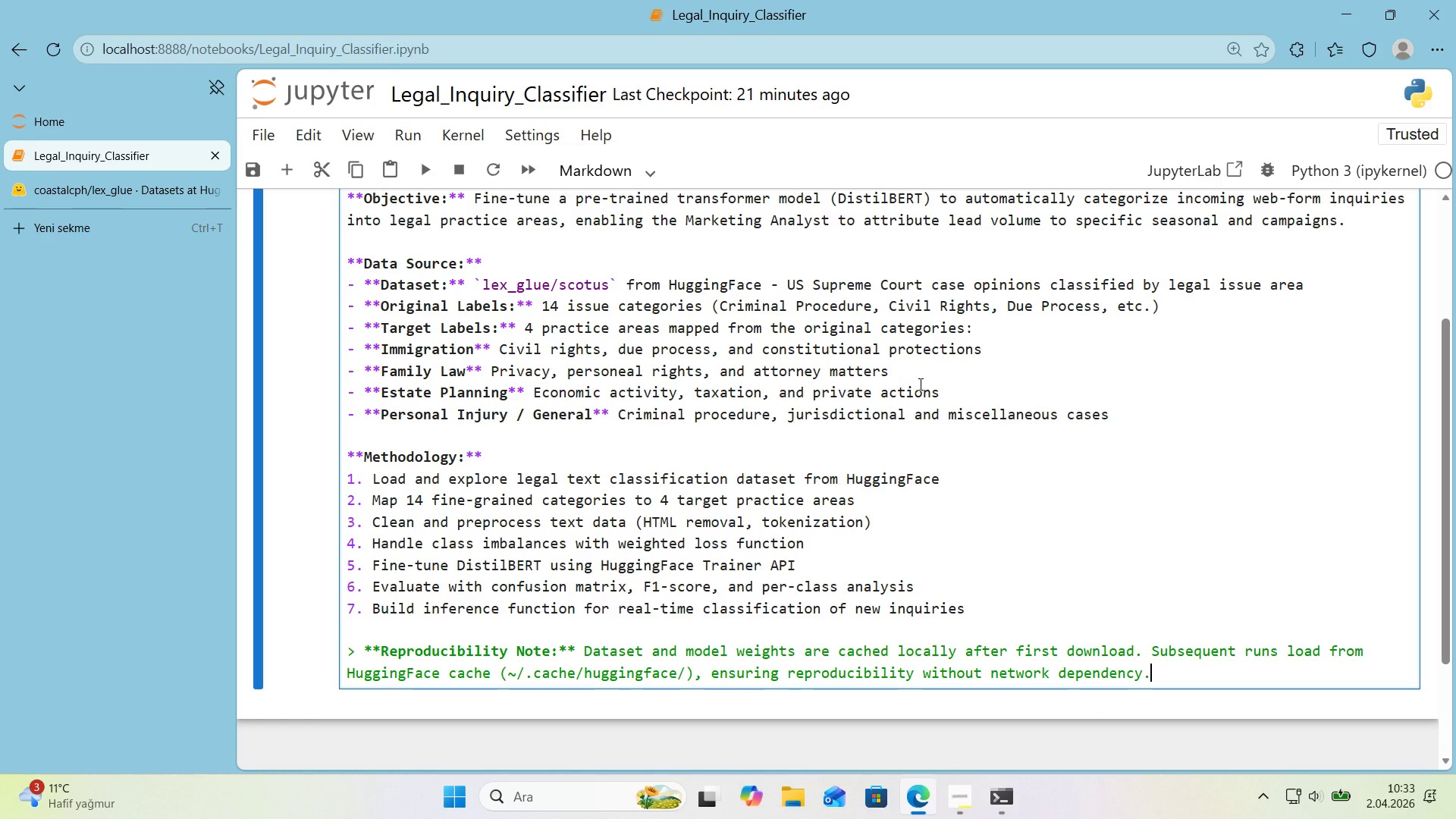 
key(Shift+Enter)
 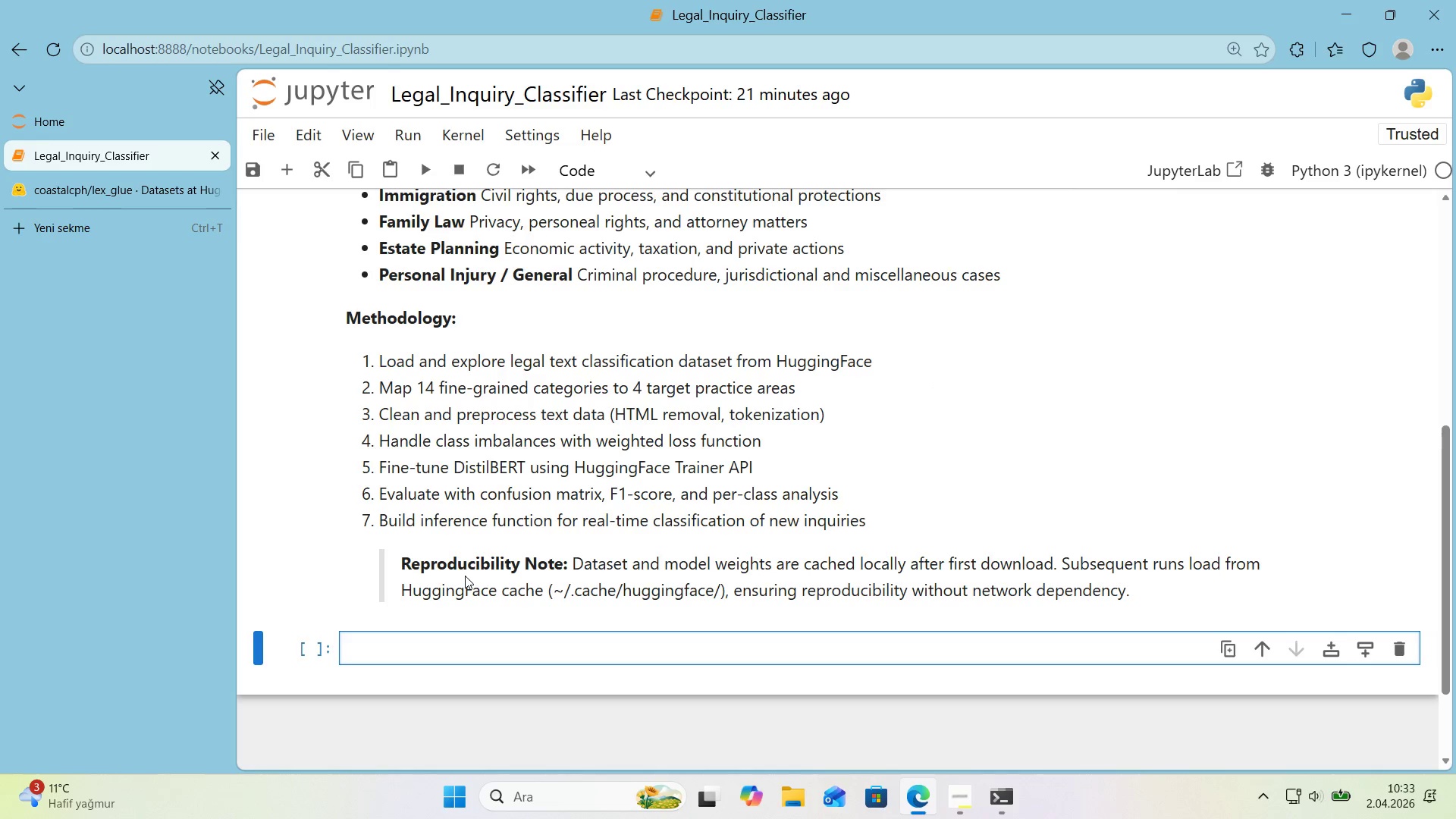 
wait(15.72)
 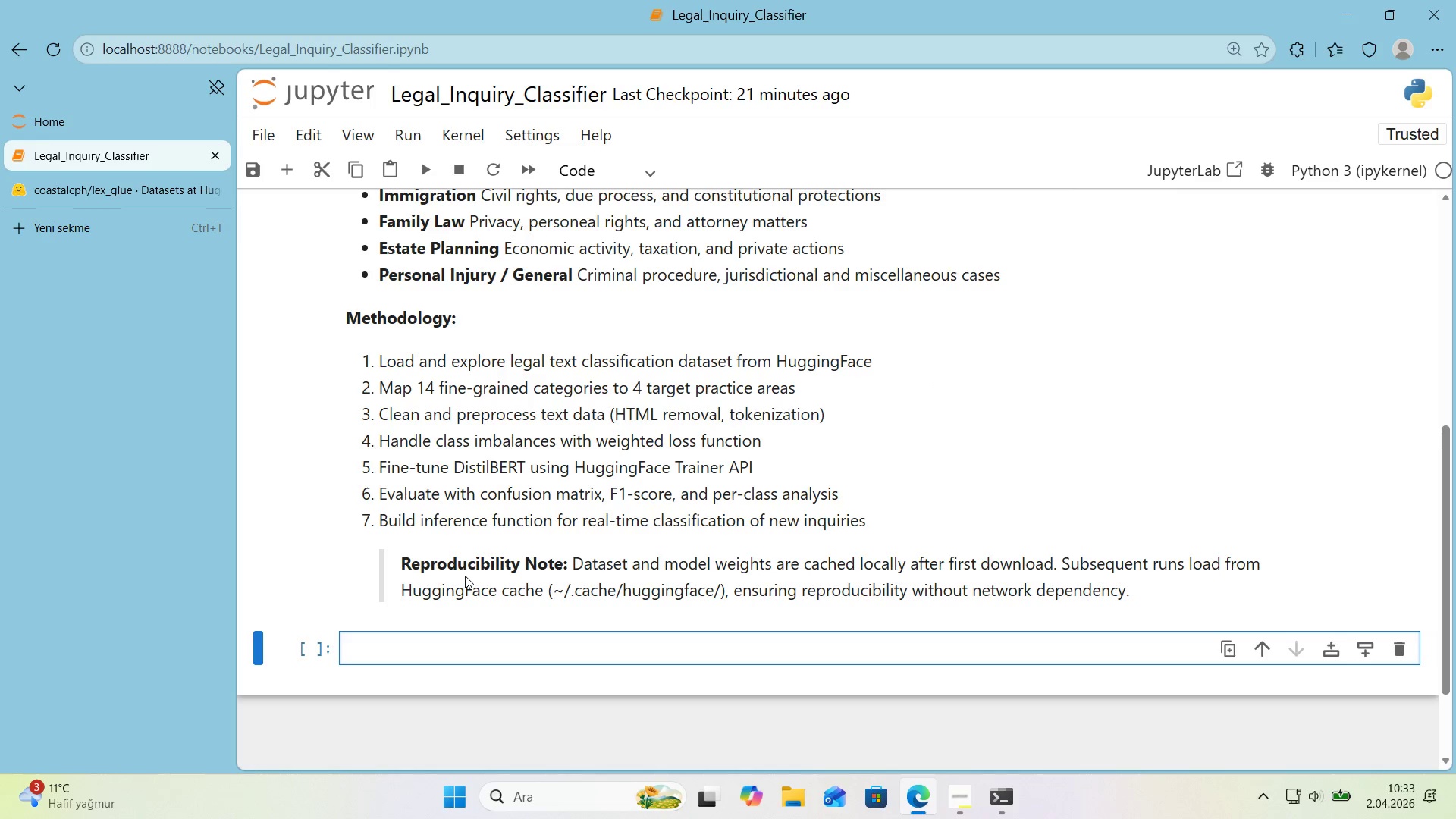 
scroll: coordinate [551, 574], scroll_direction: up, amount: 1.0
 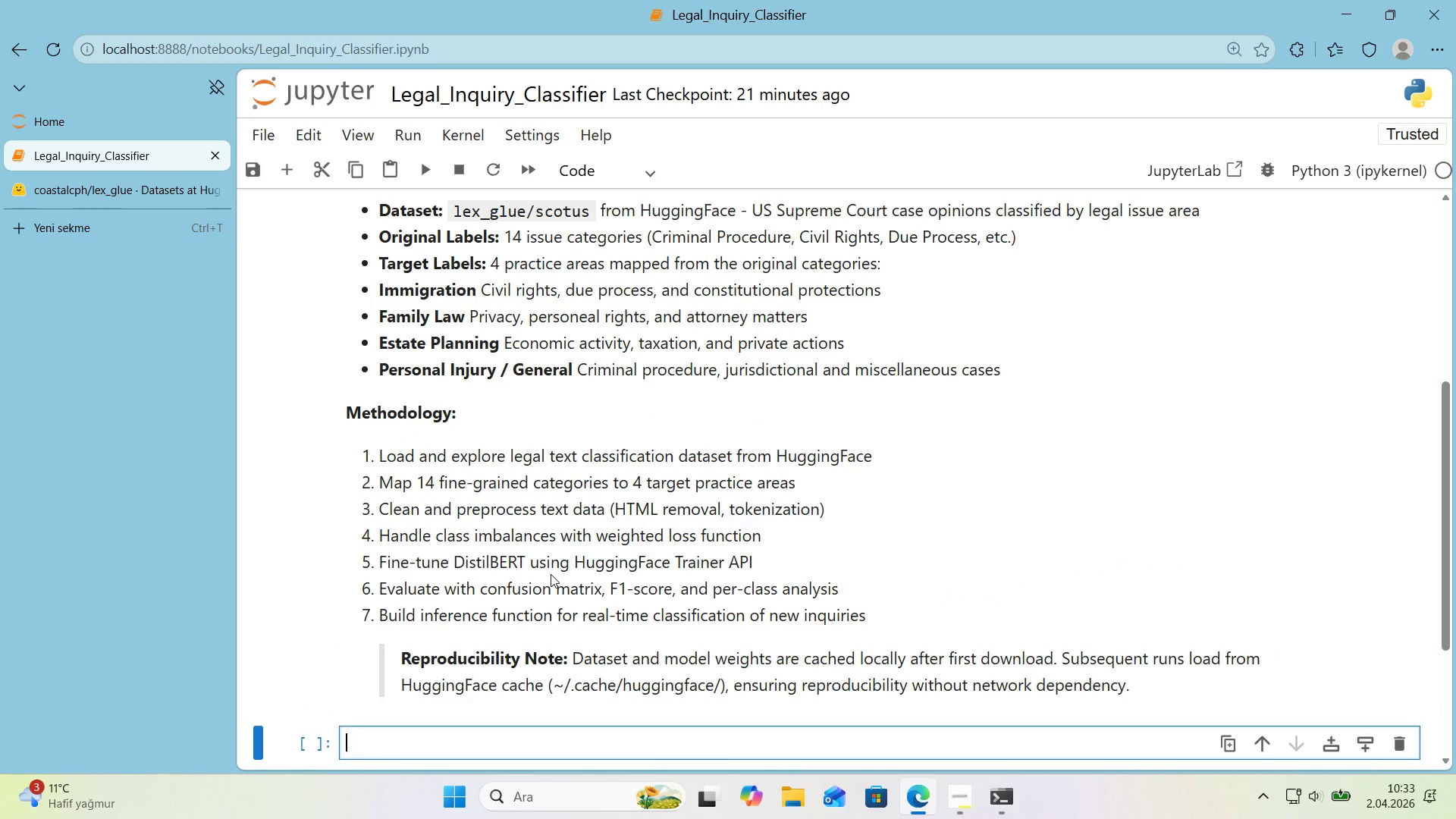 
double_click([551, 574])
 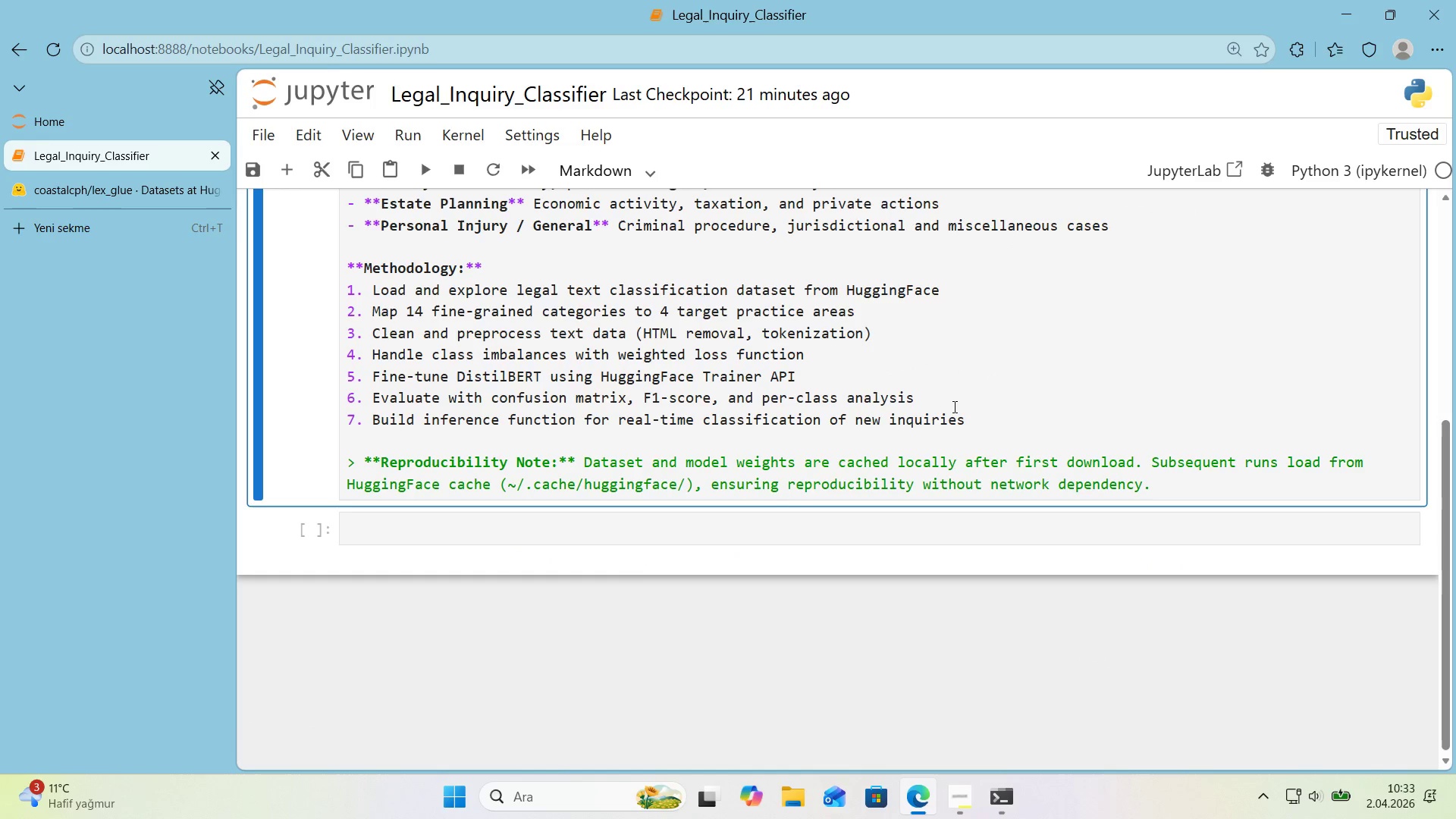 
left_click([952, 408])
 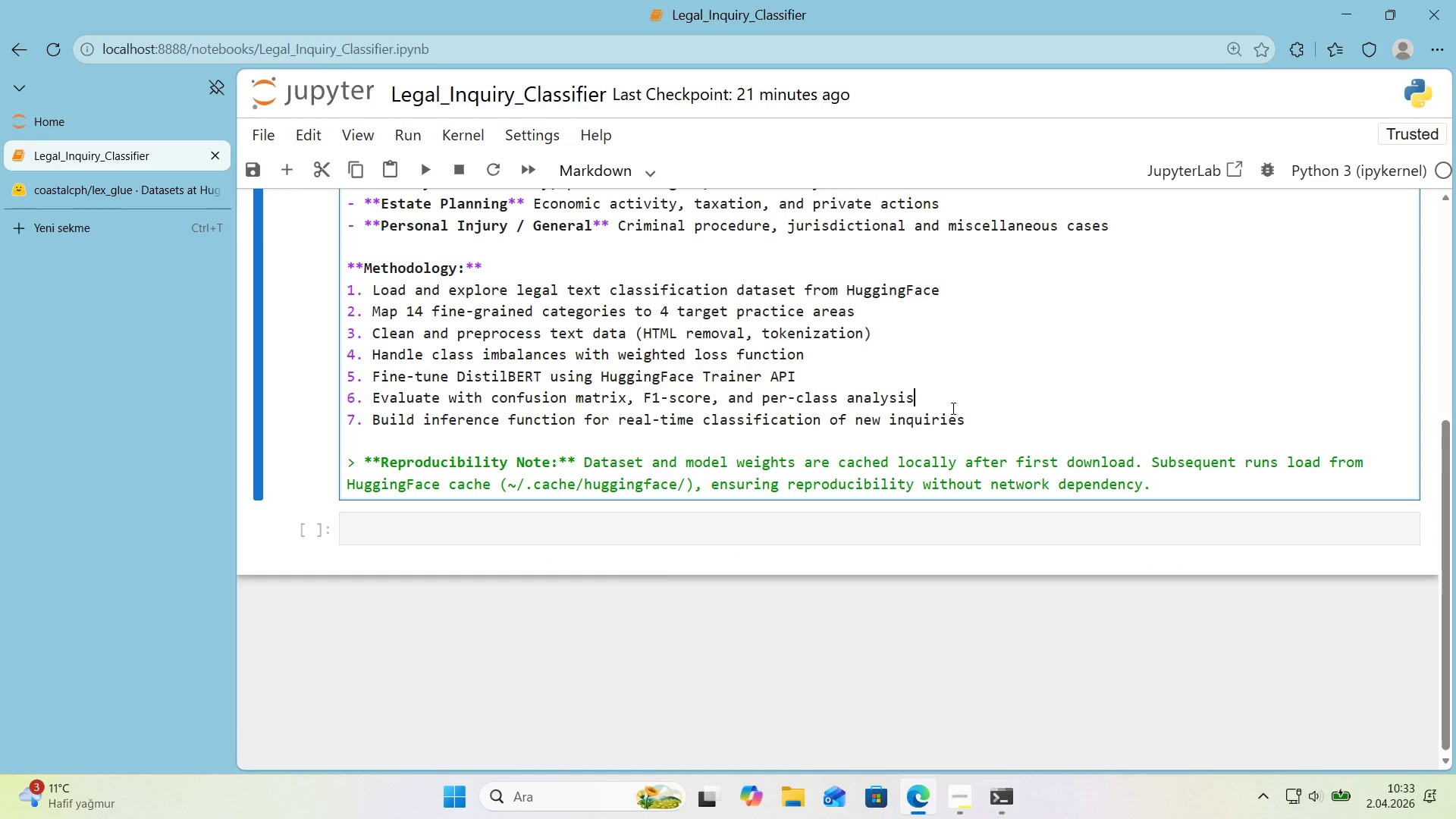 
key(Shift+Enter)
 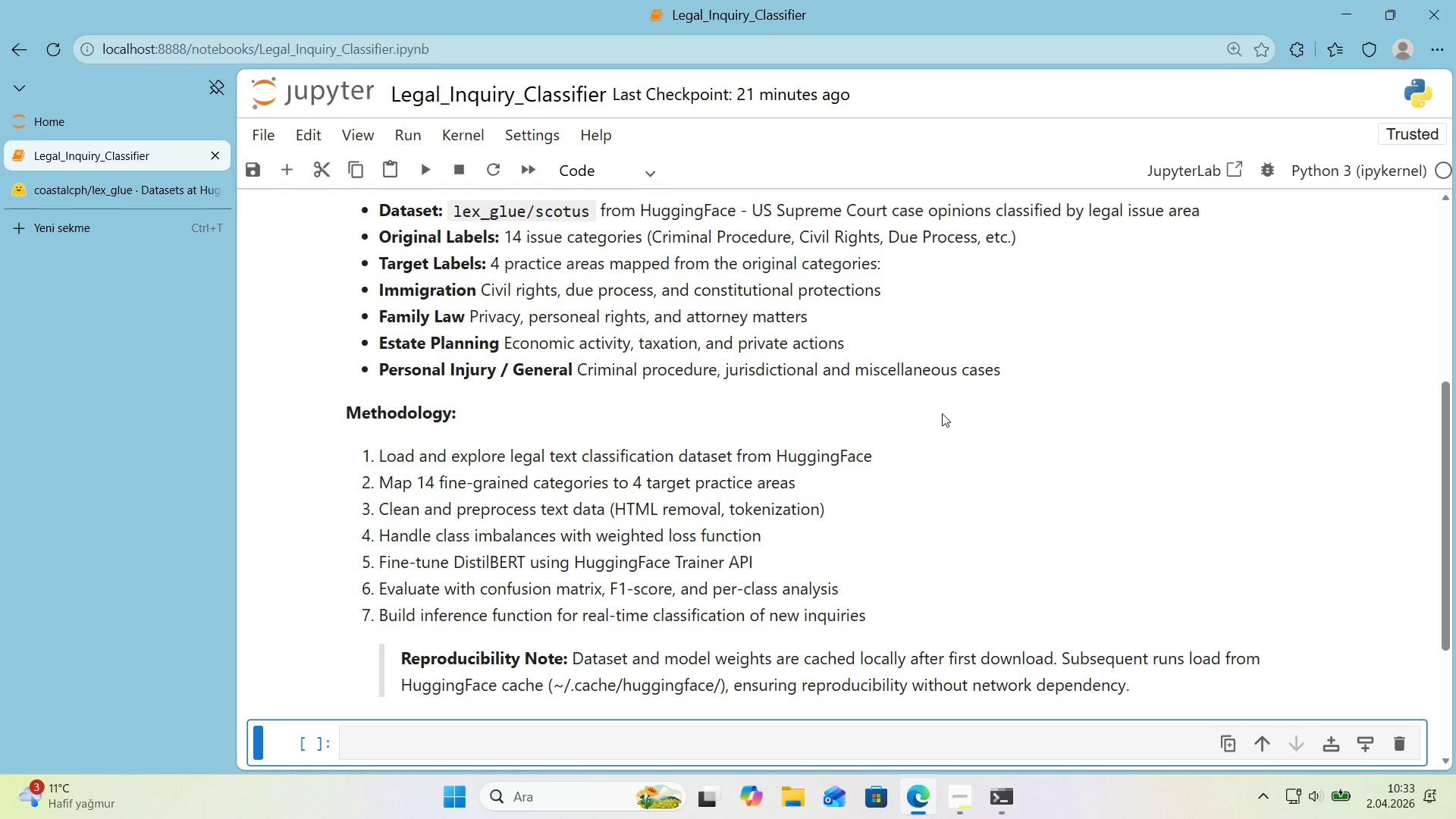 
scroll: coordinate [941, 465], scroll_direction: up, amount: 4.0
 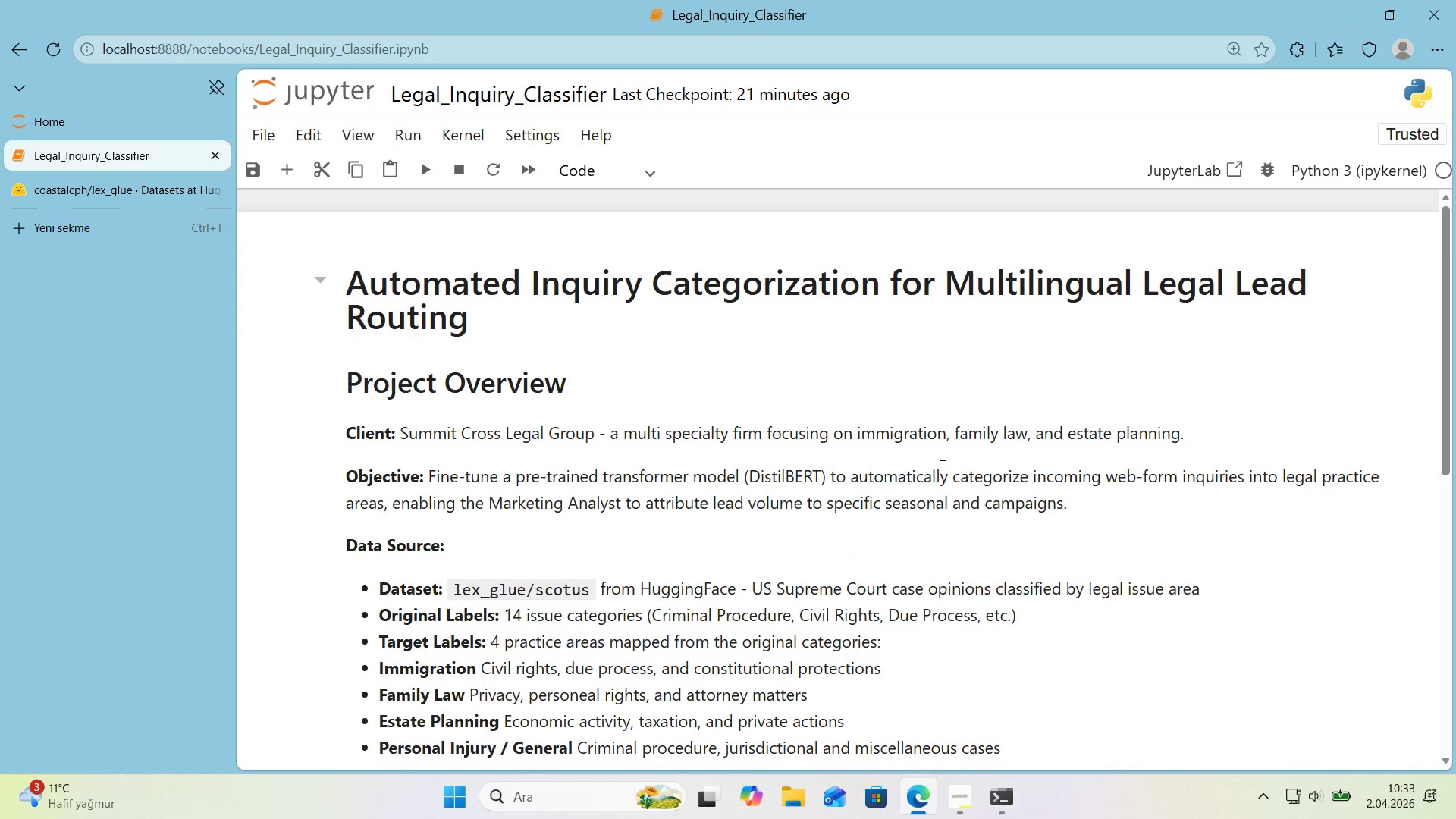 
scroll: coordinate [936, 467], scroll_direction: down, amount: 5.0
 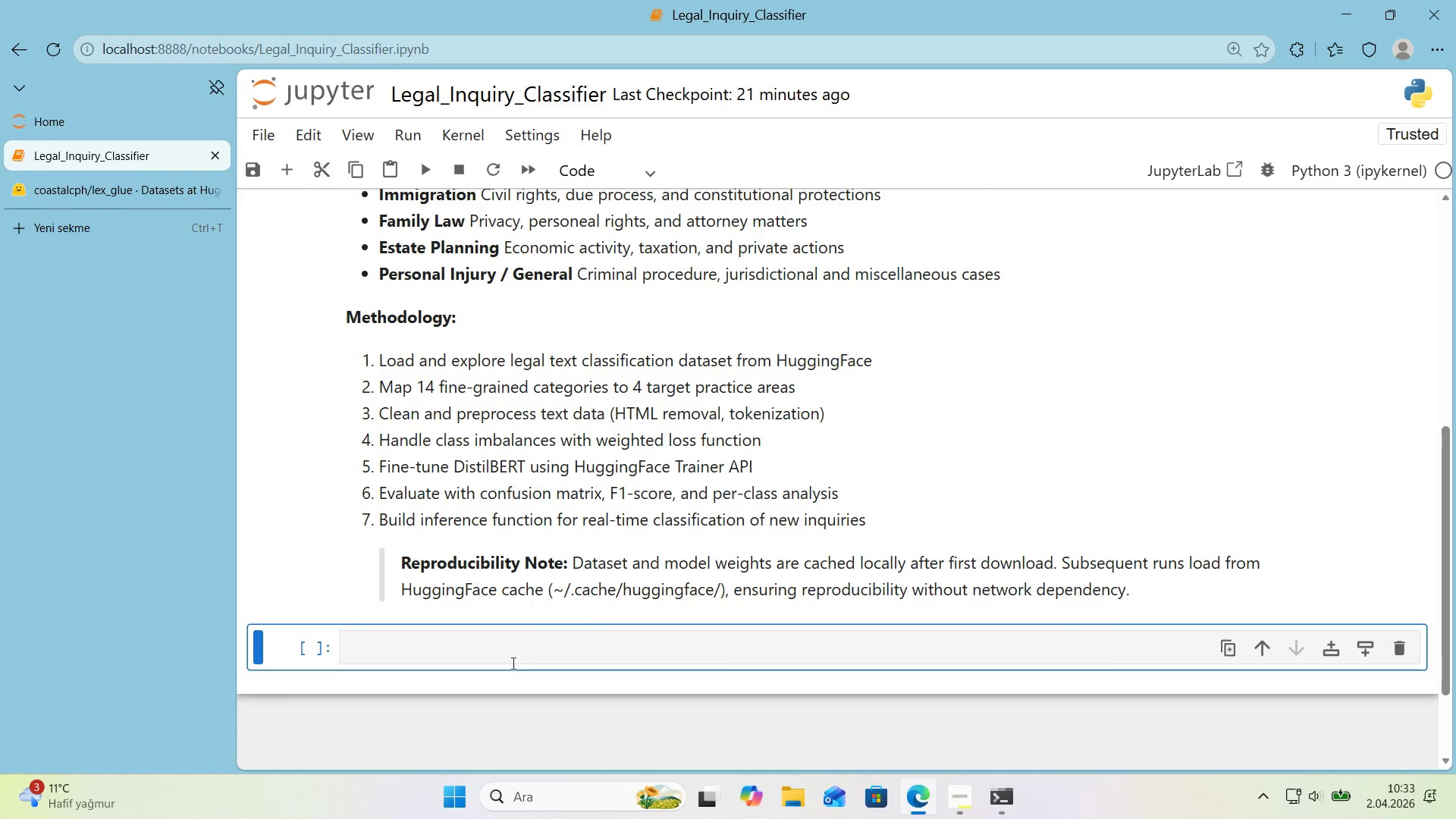 
left_click([504, 664])
 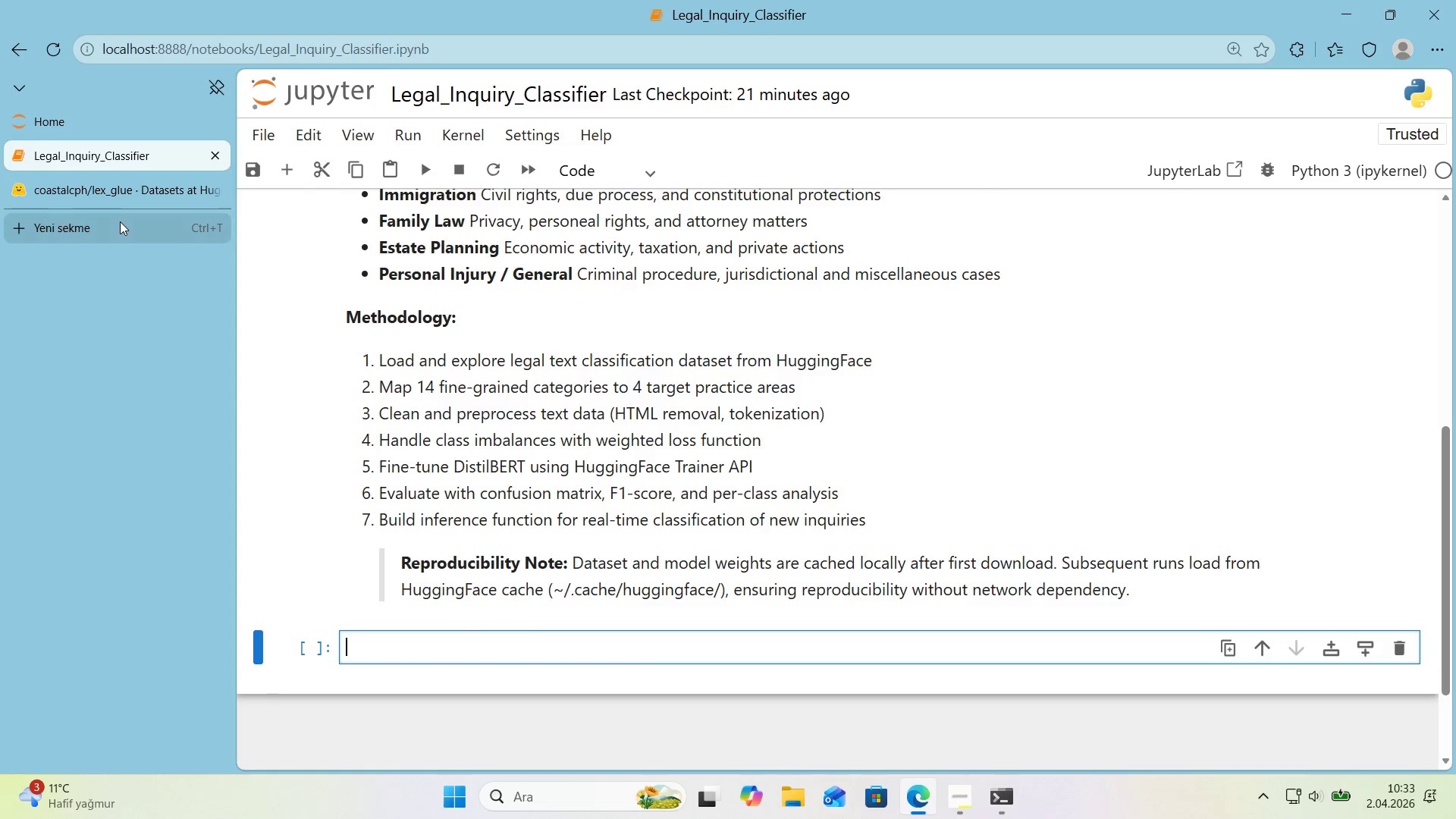 
left_click([120, 221])
 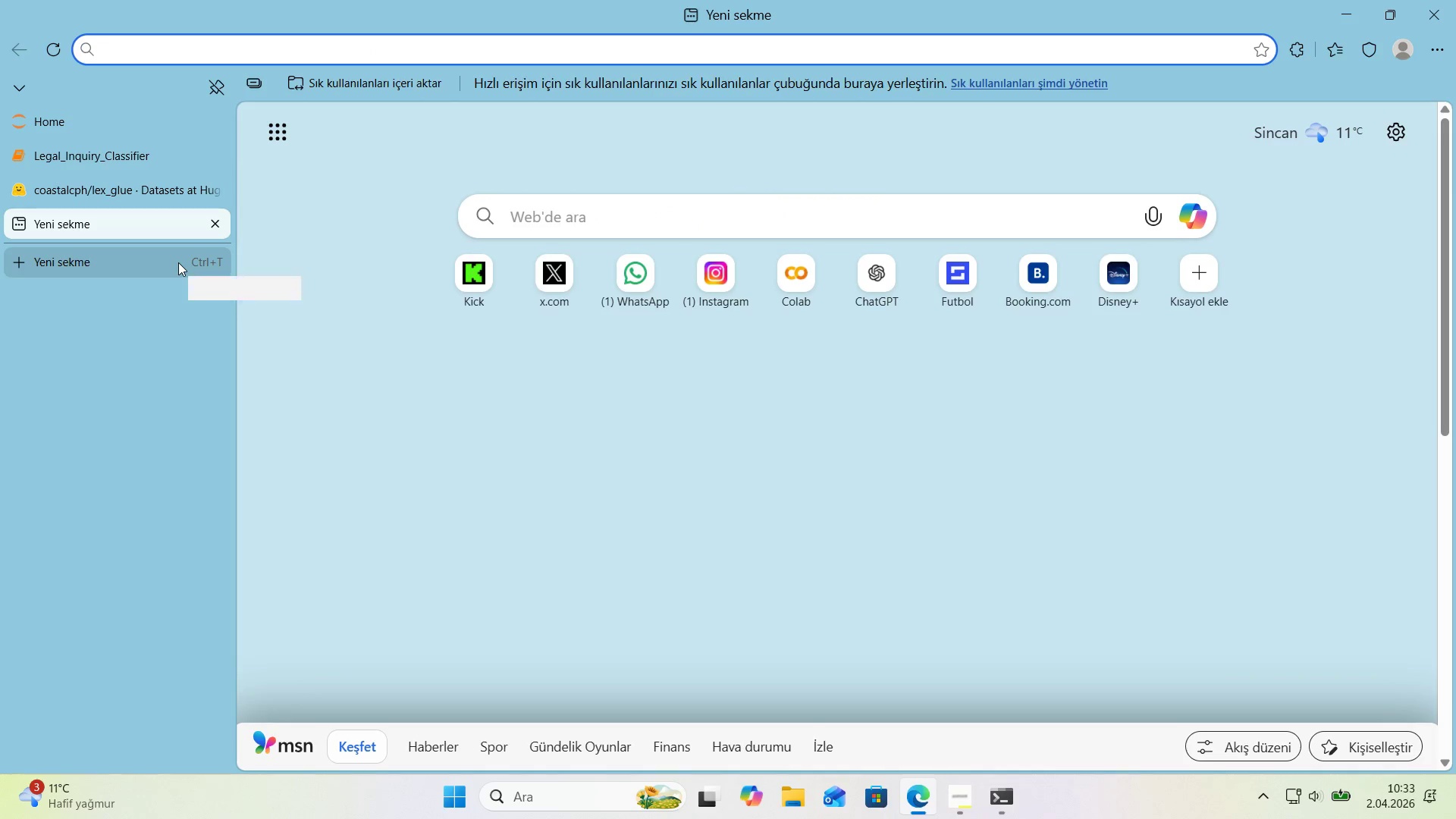 
type(p'p 'nstall transformers hugg)
 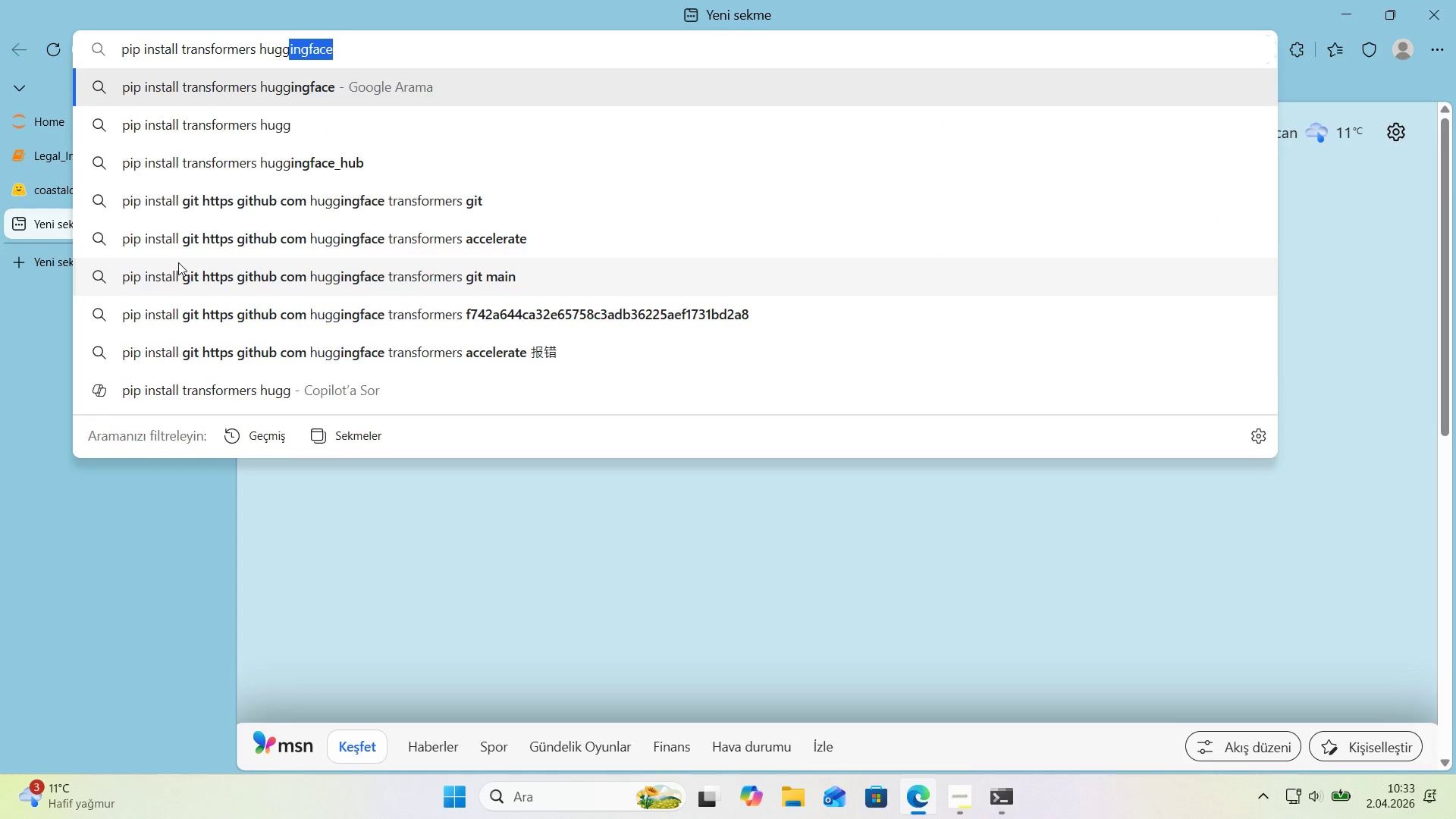 
key(Enter)
 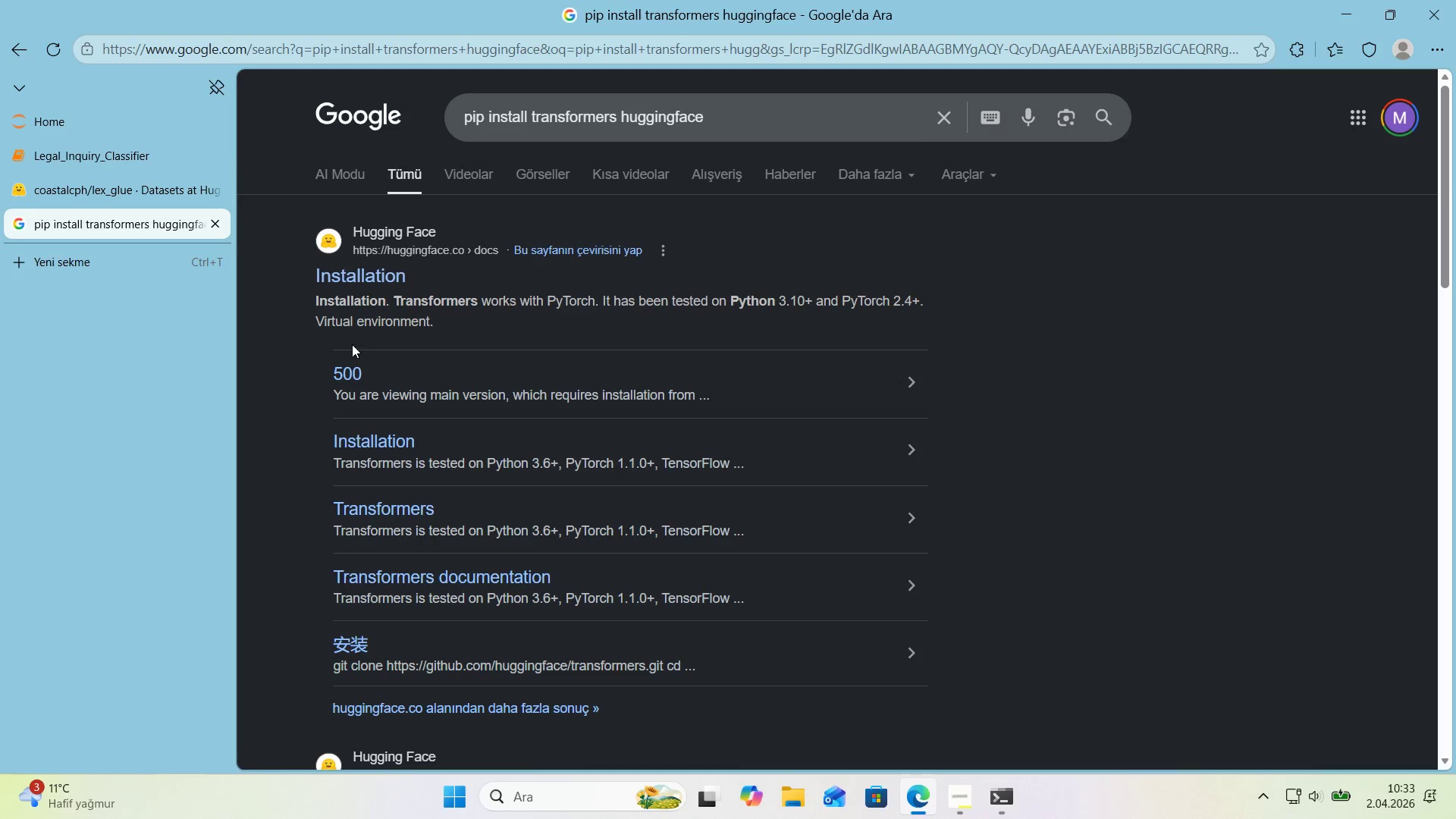 
left_click([362, 287])
 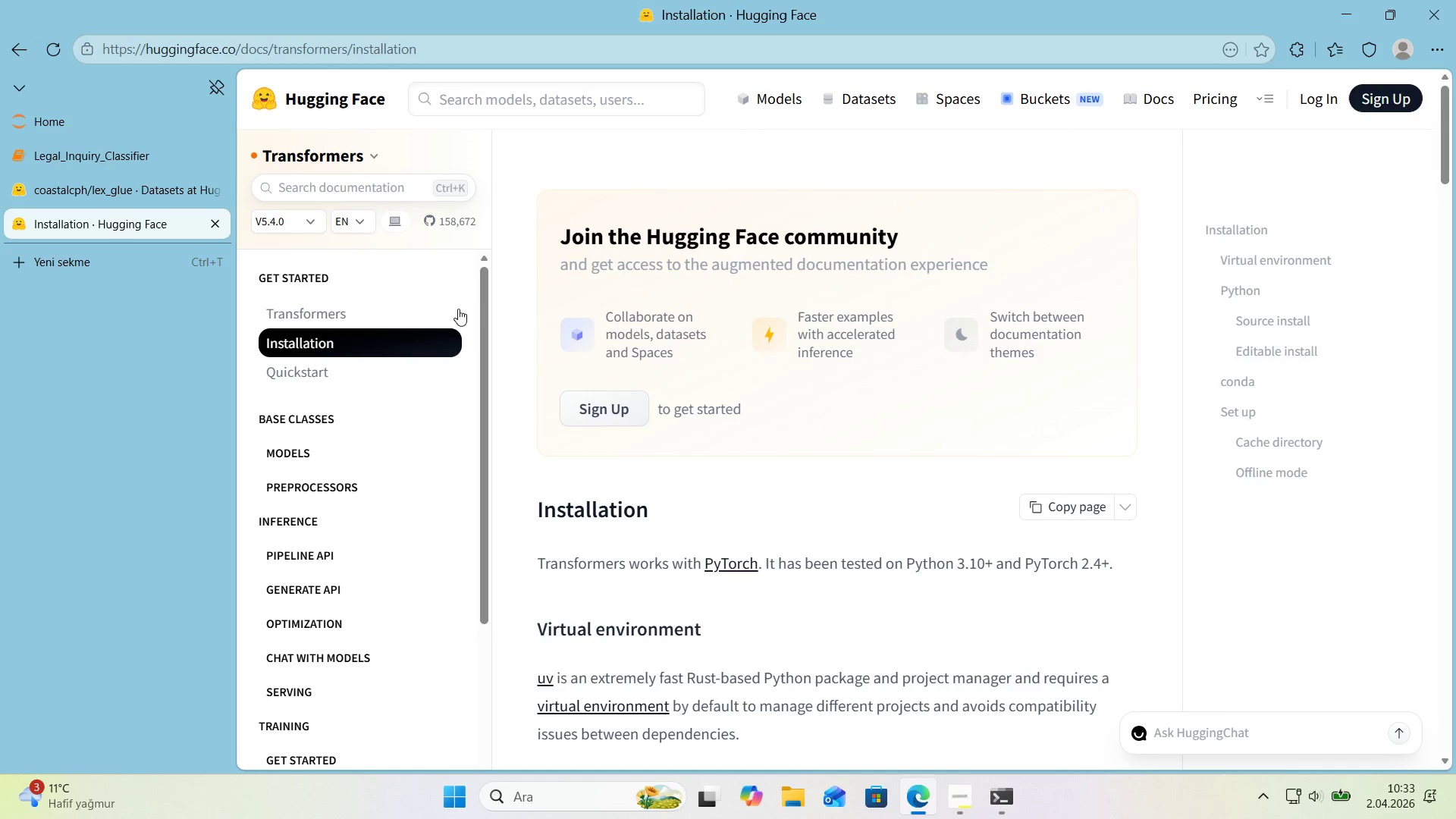 
scroll: coordinate [589, 365], scroll_direction: down, amount: 5.0
 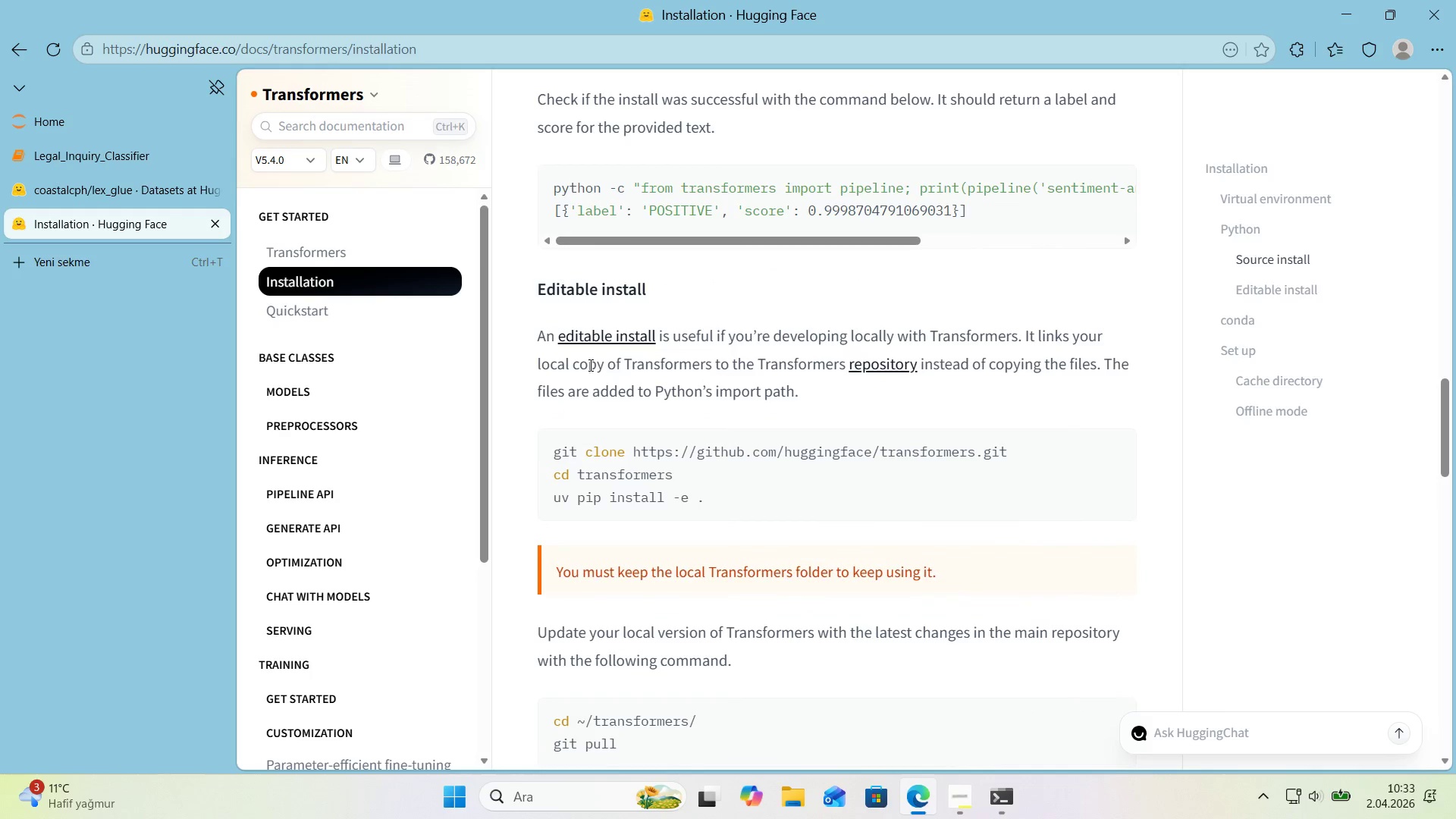 
left_click([11, 53])
 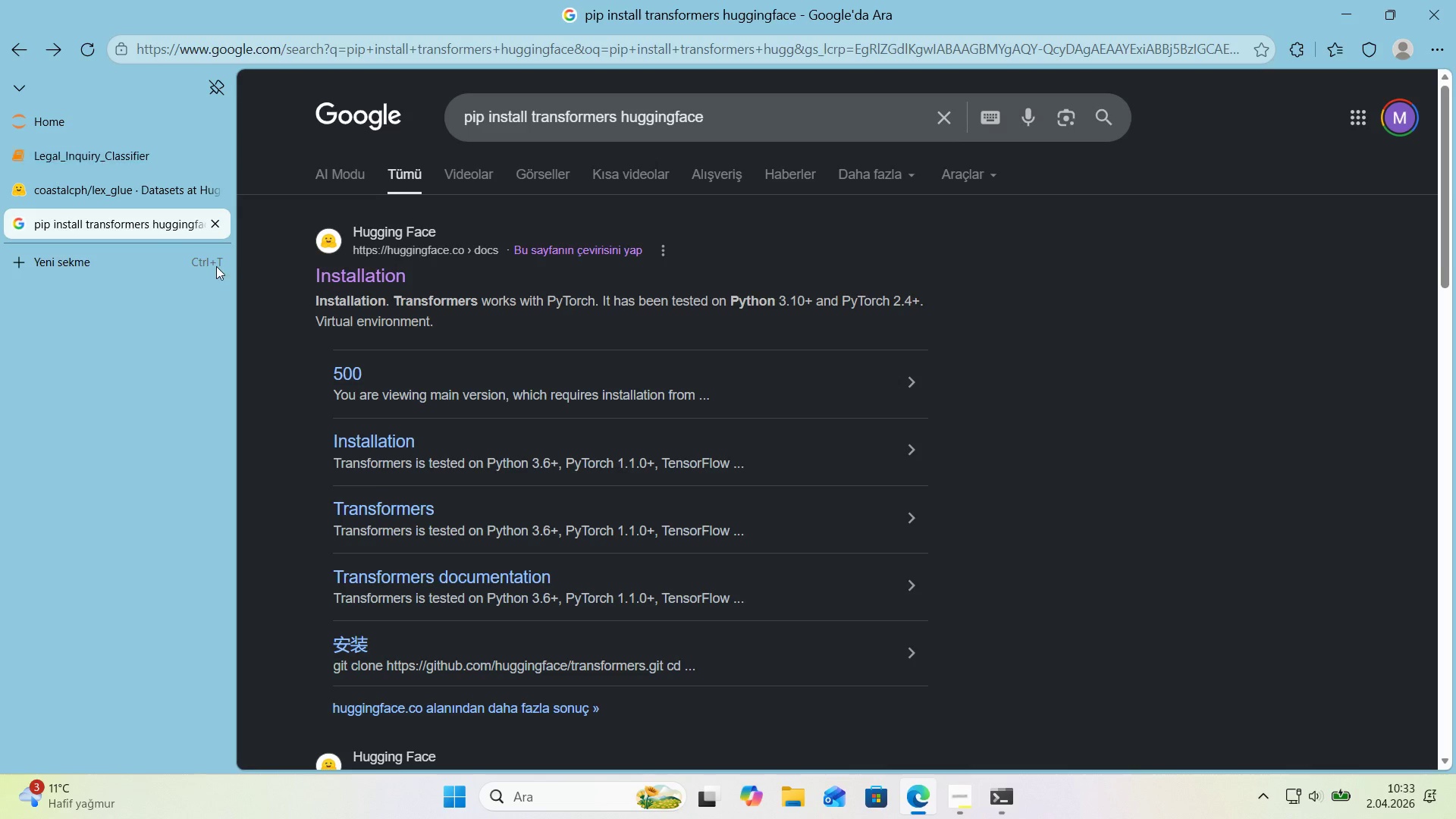 
scroll: coordinate [300, 302], scroll_direction: down, amount: 2.0
 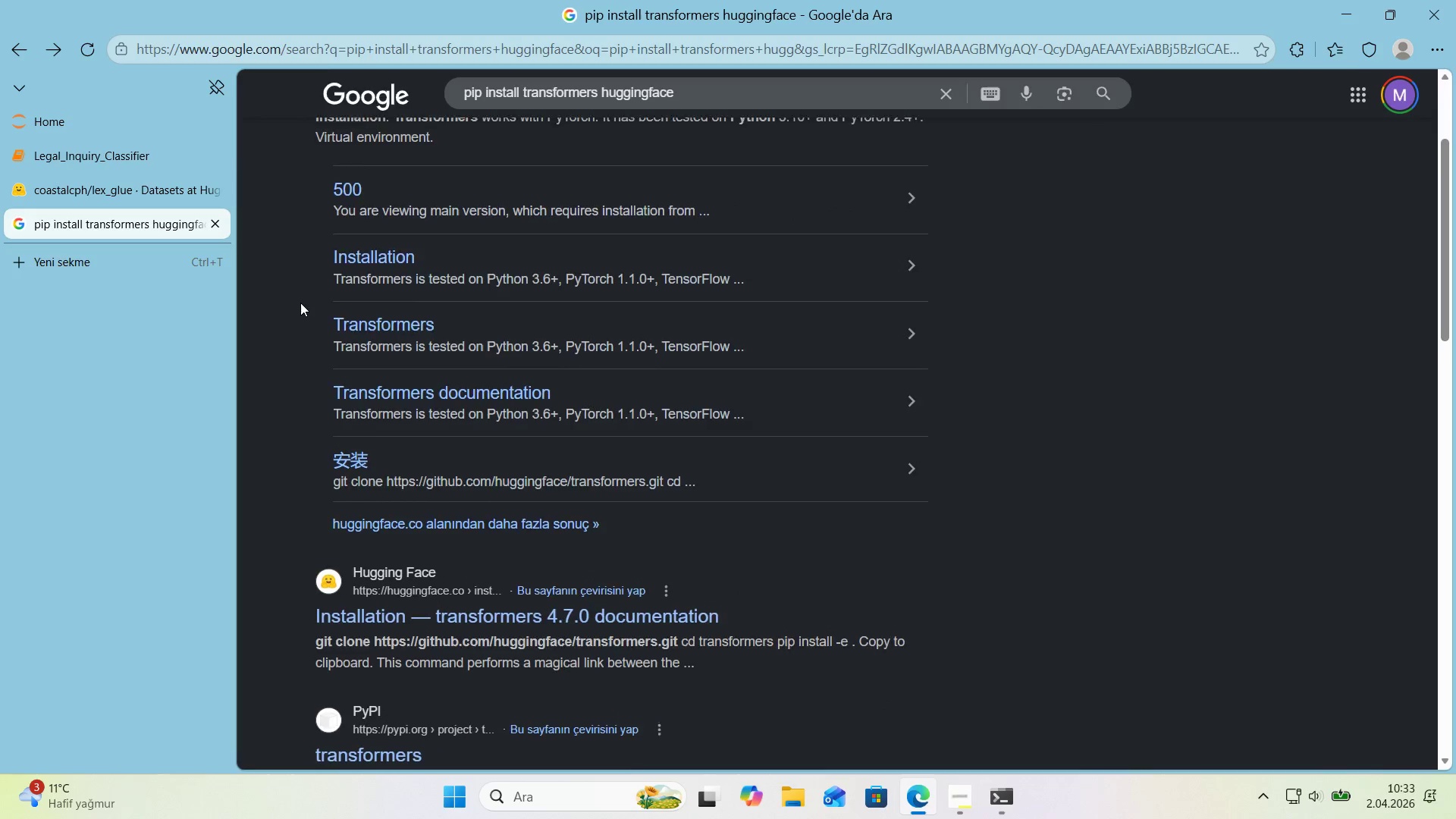 
scroll: coordinate [300, 303], scroll_direction: up, amount: 5.0
 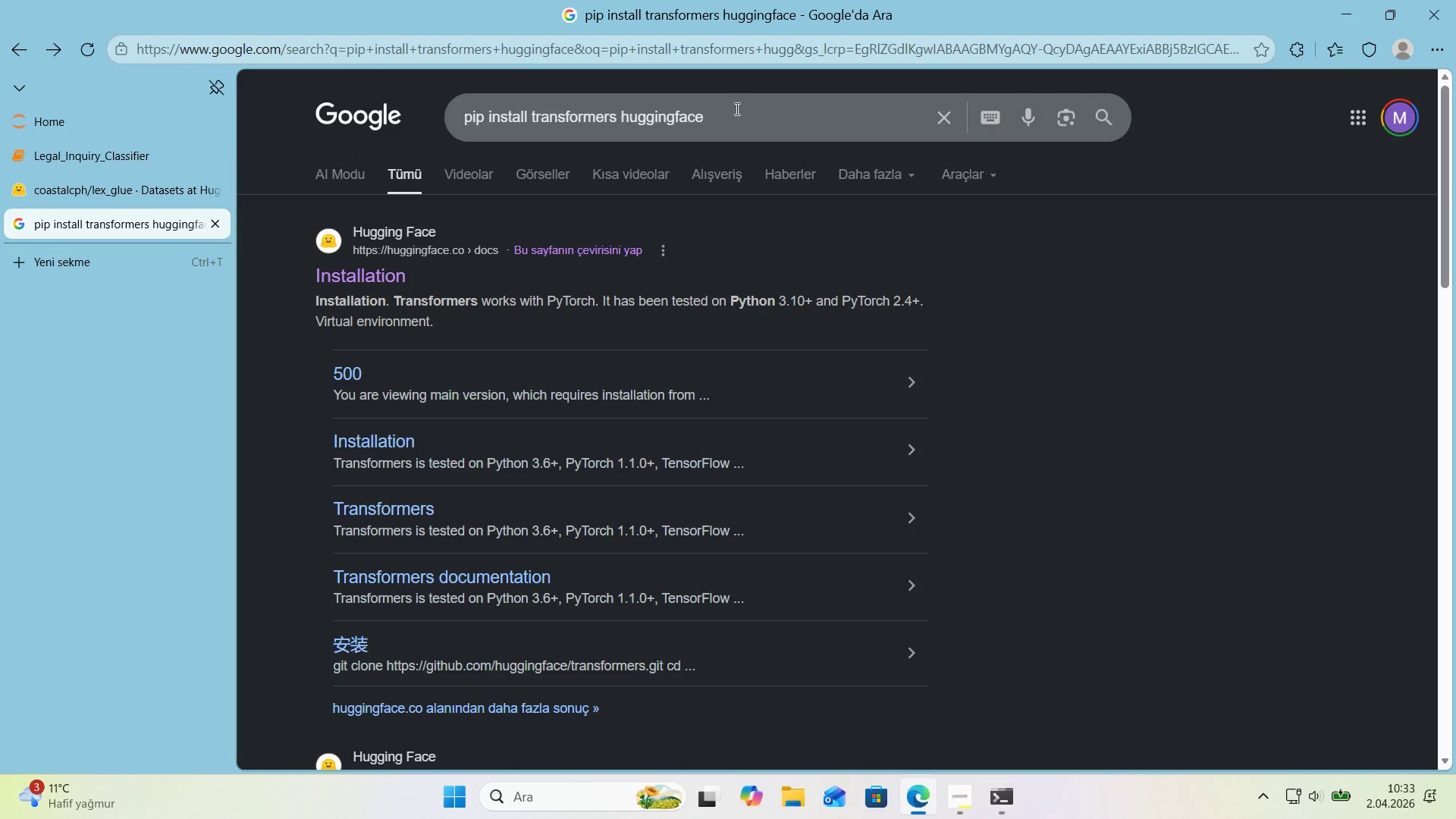 
left_click([739, 108])
 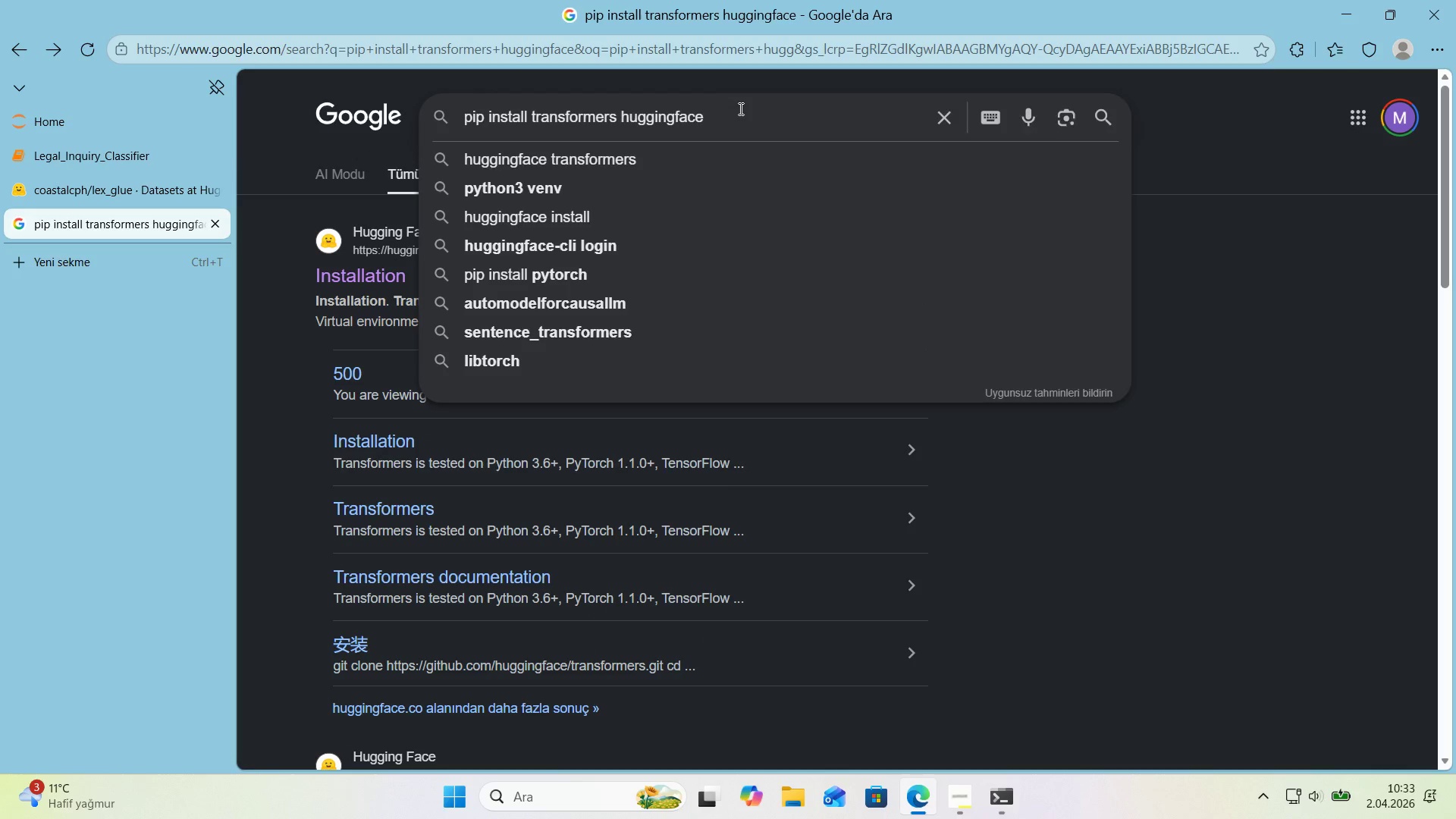 
type( python code example)
 